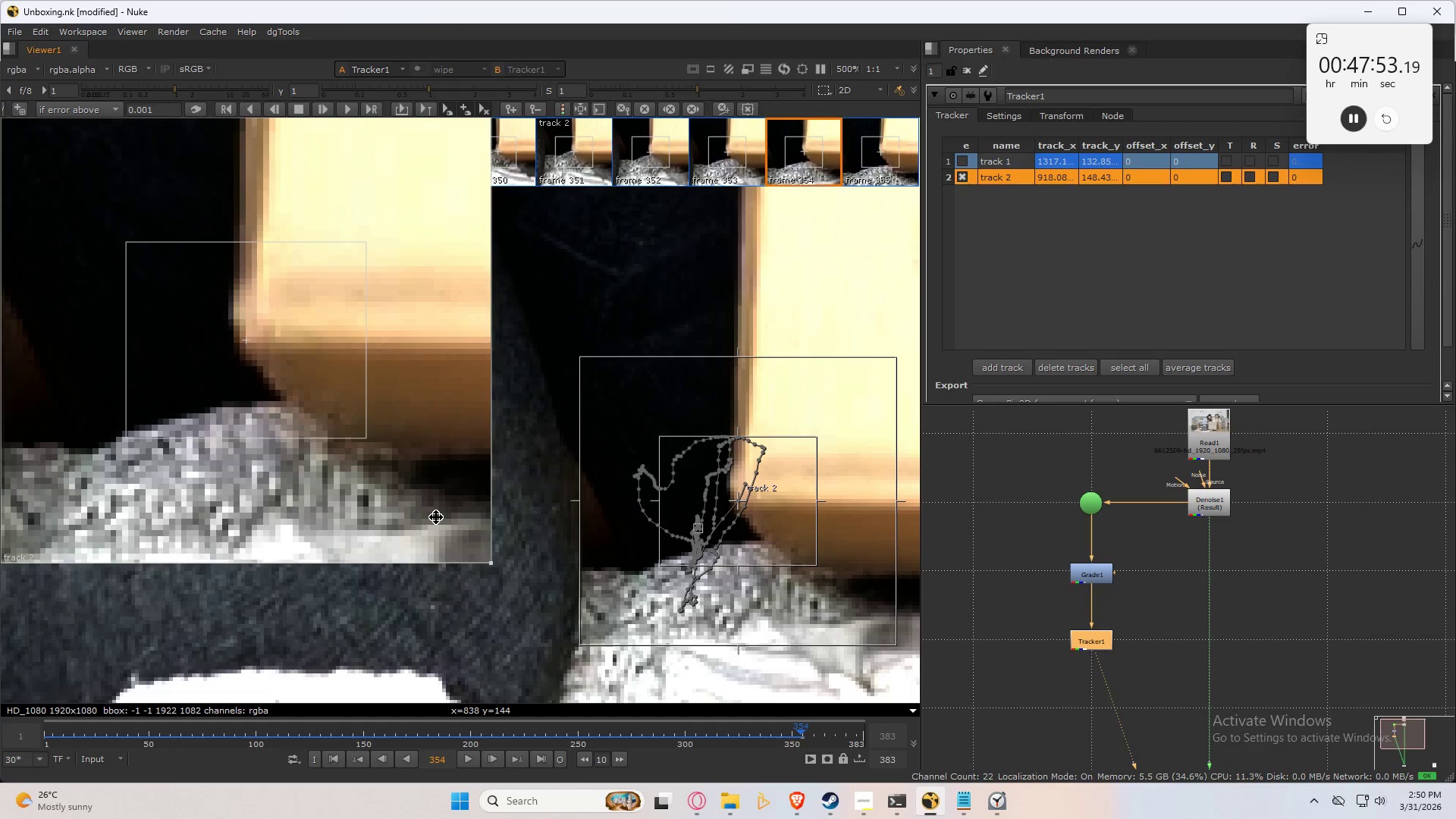 
key(ArrowRight)
 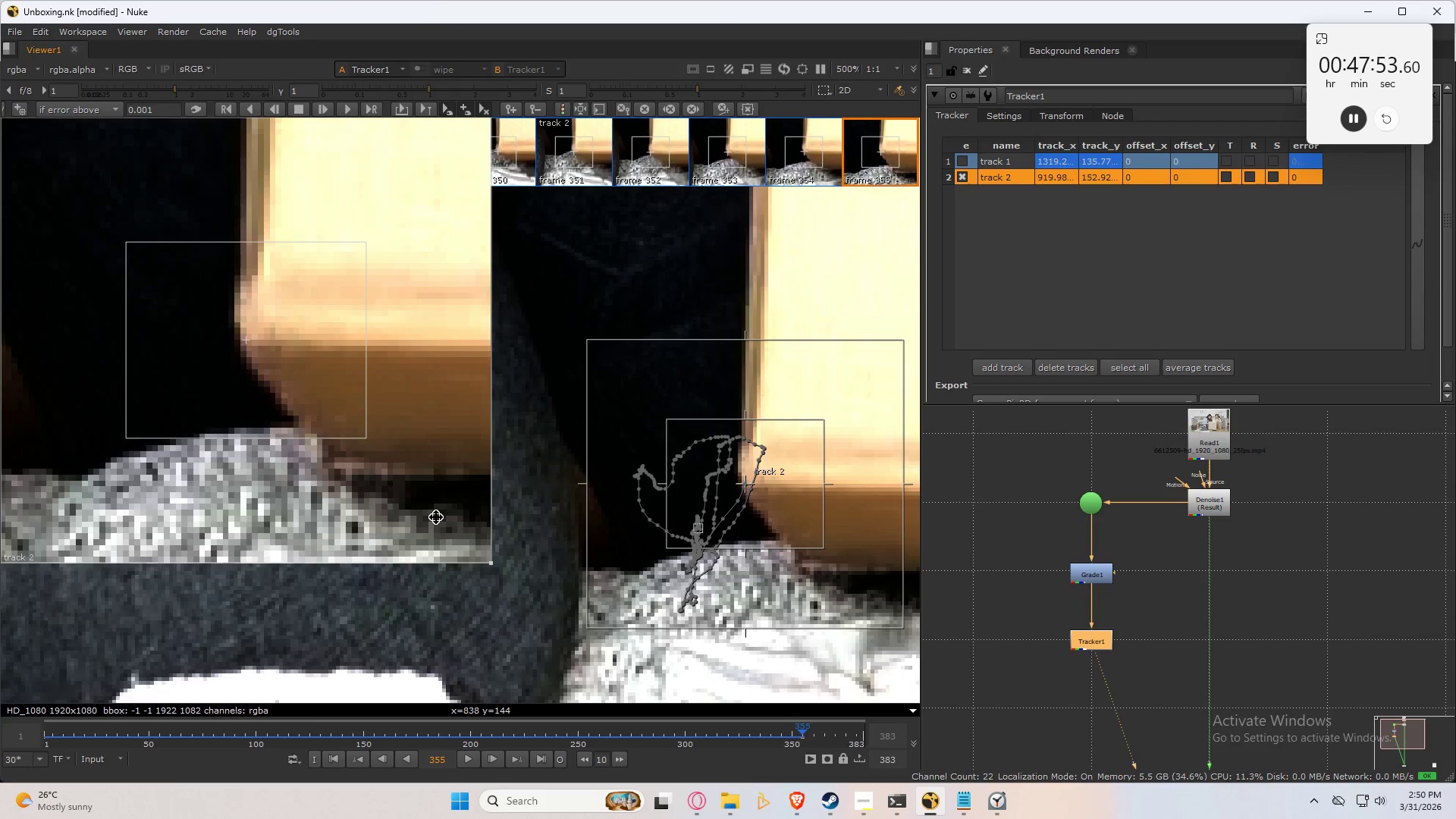 
key(ArrowLeft)
 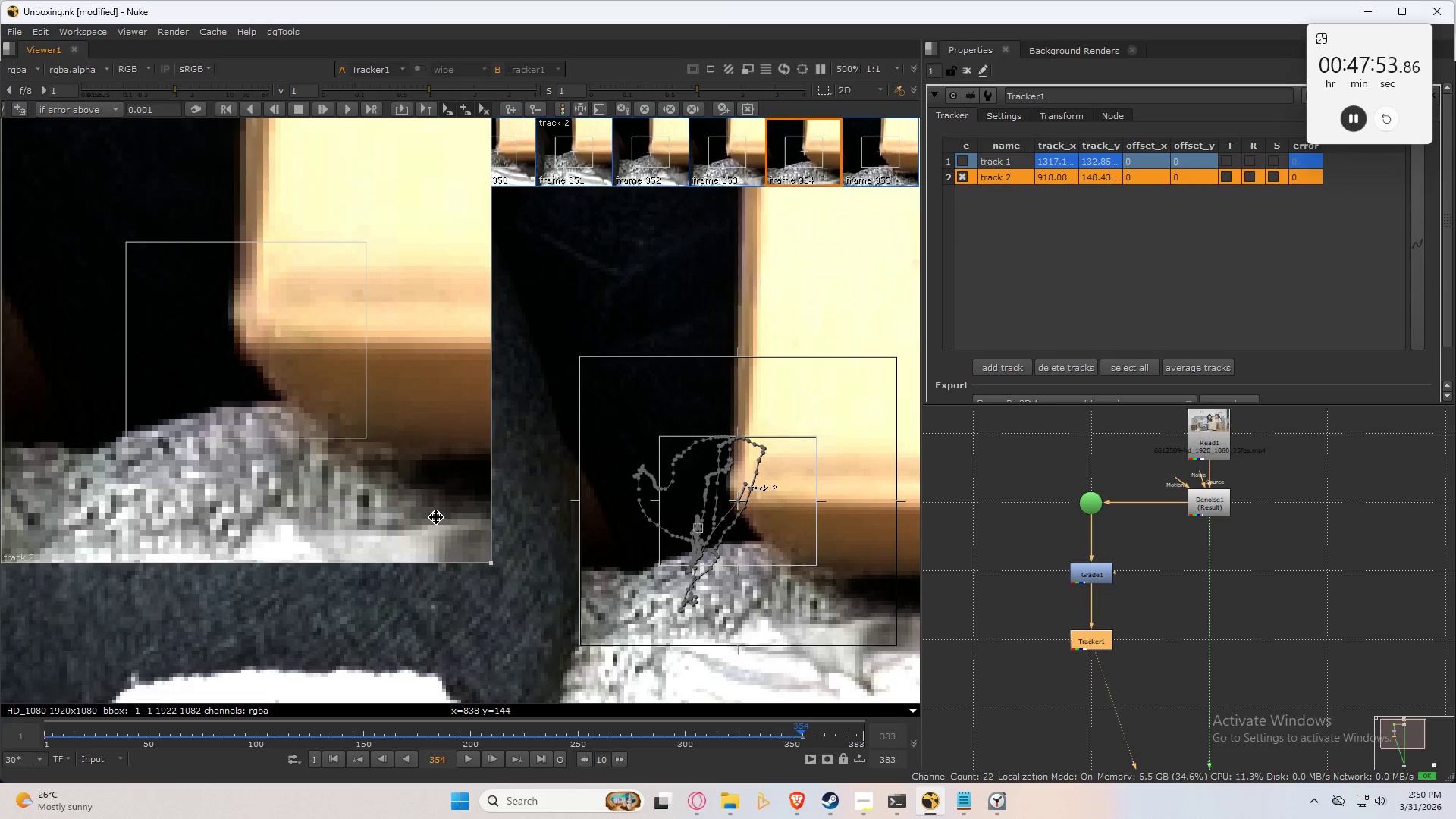 
key(ArrowRight)
 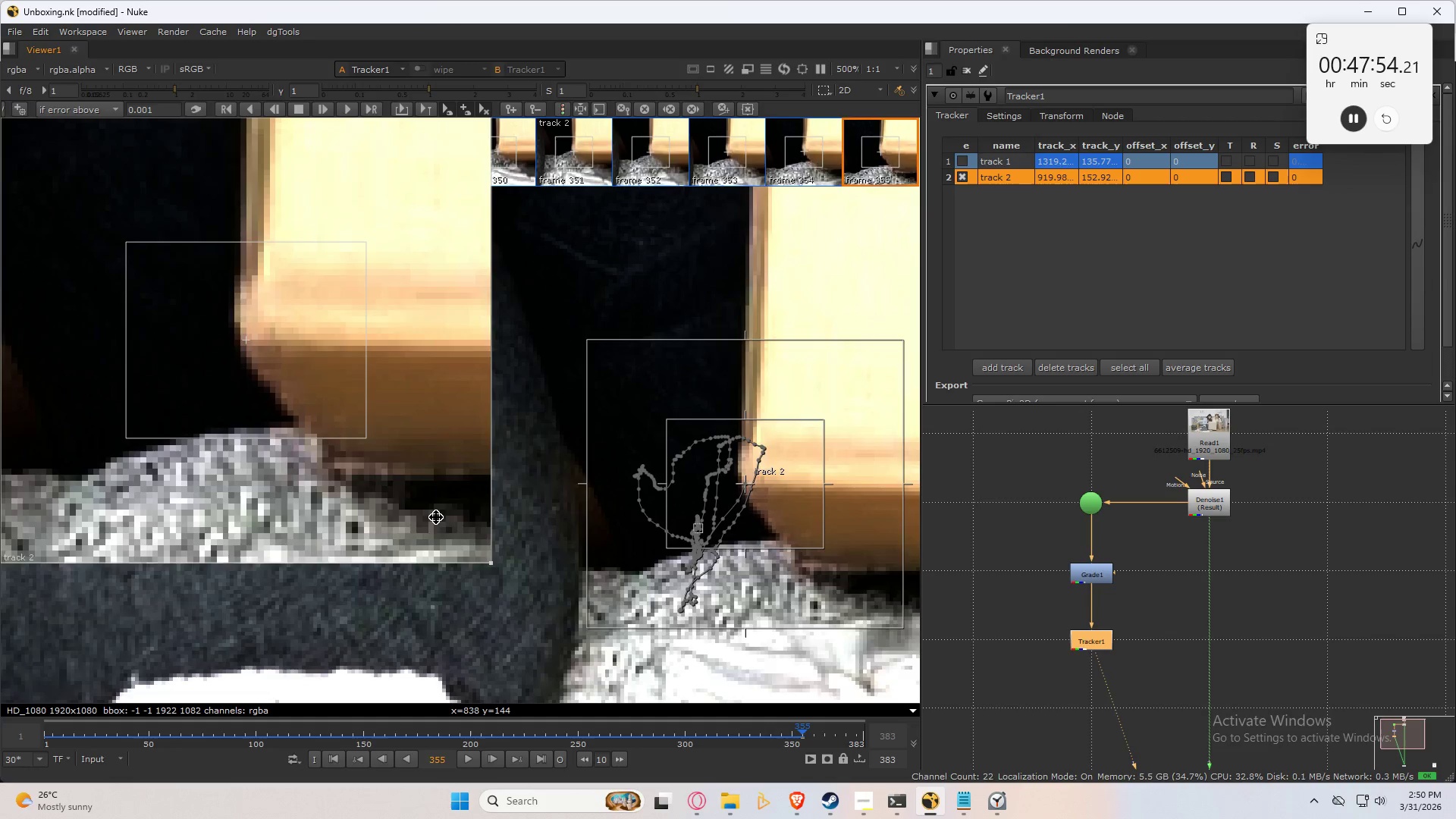 
key(ArrowLeft)
 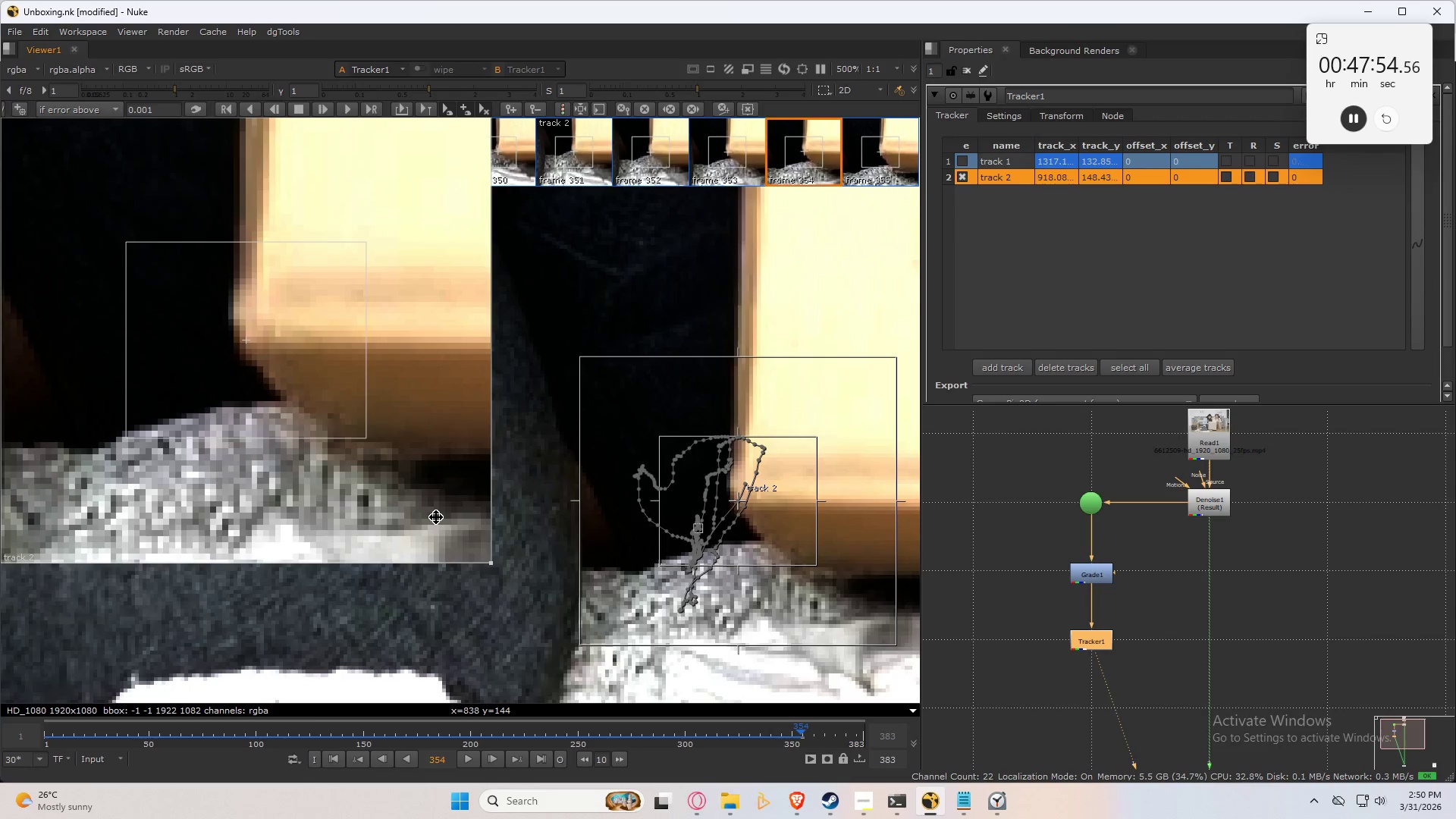 
key(ArrowRight)
 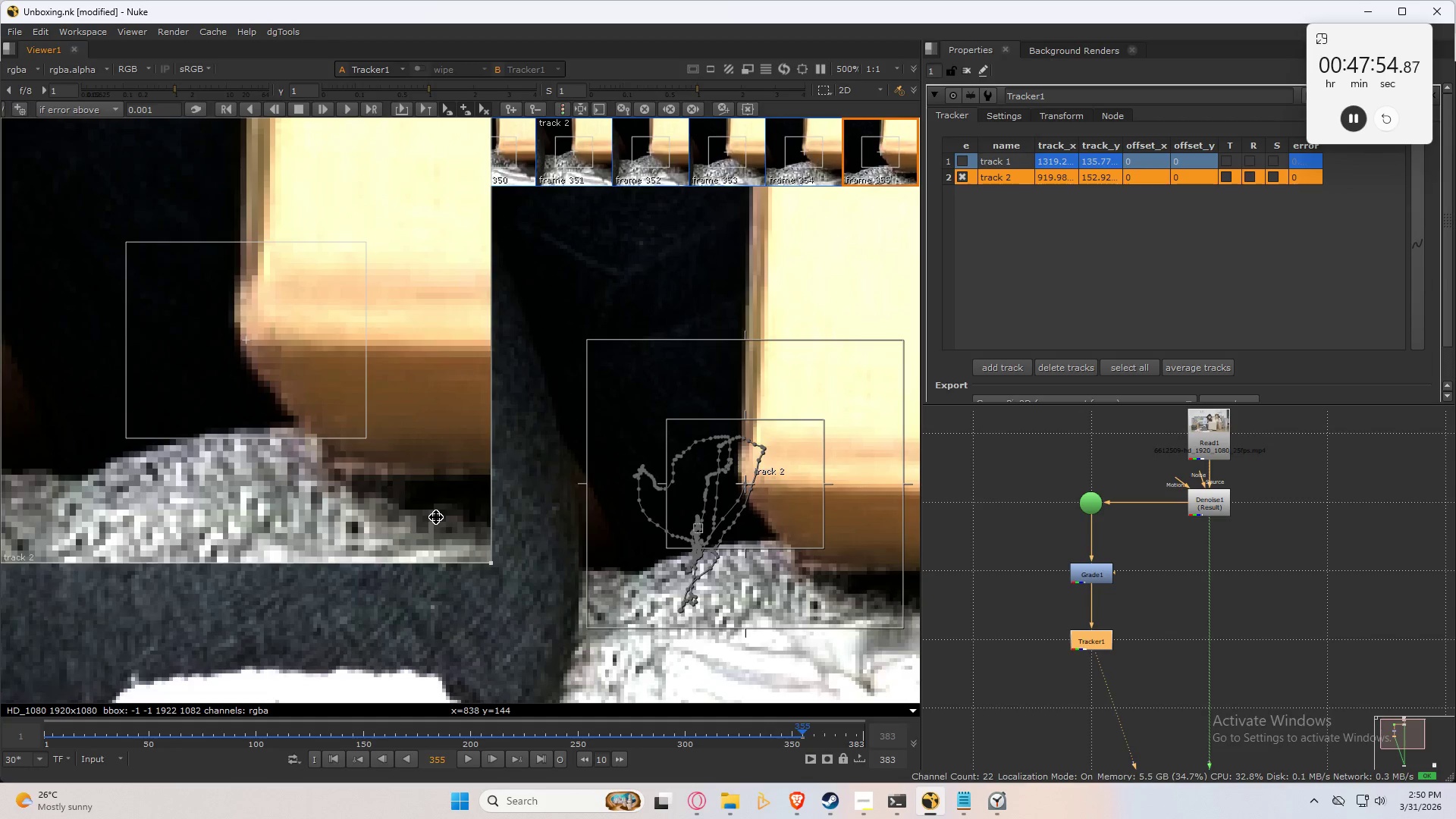 
key(ArrowLeft)
 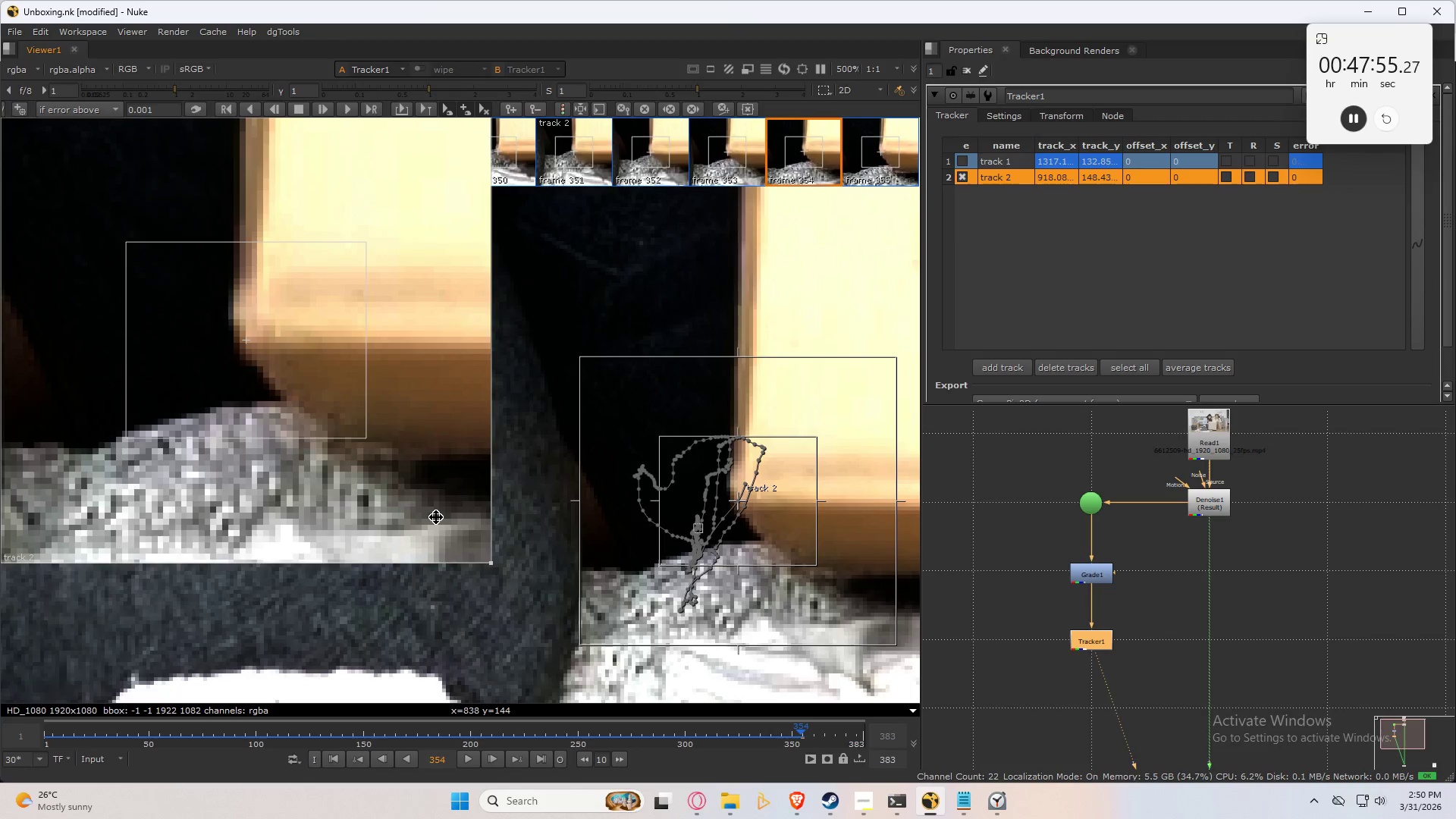 
key(ArrowRight)
 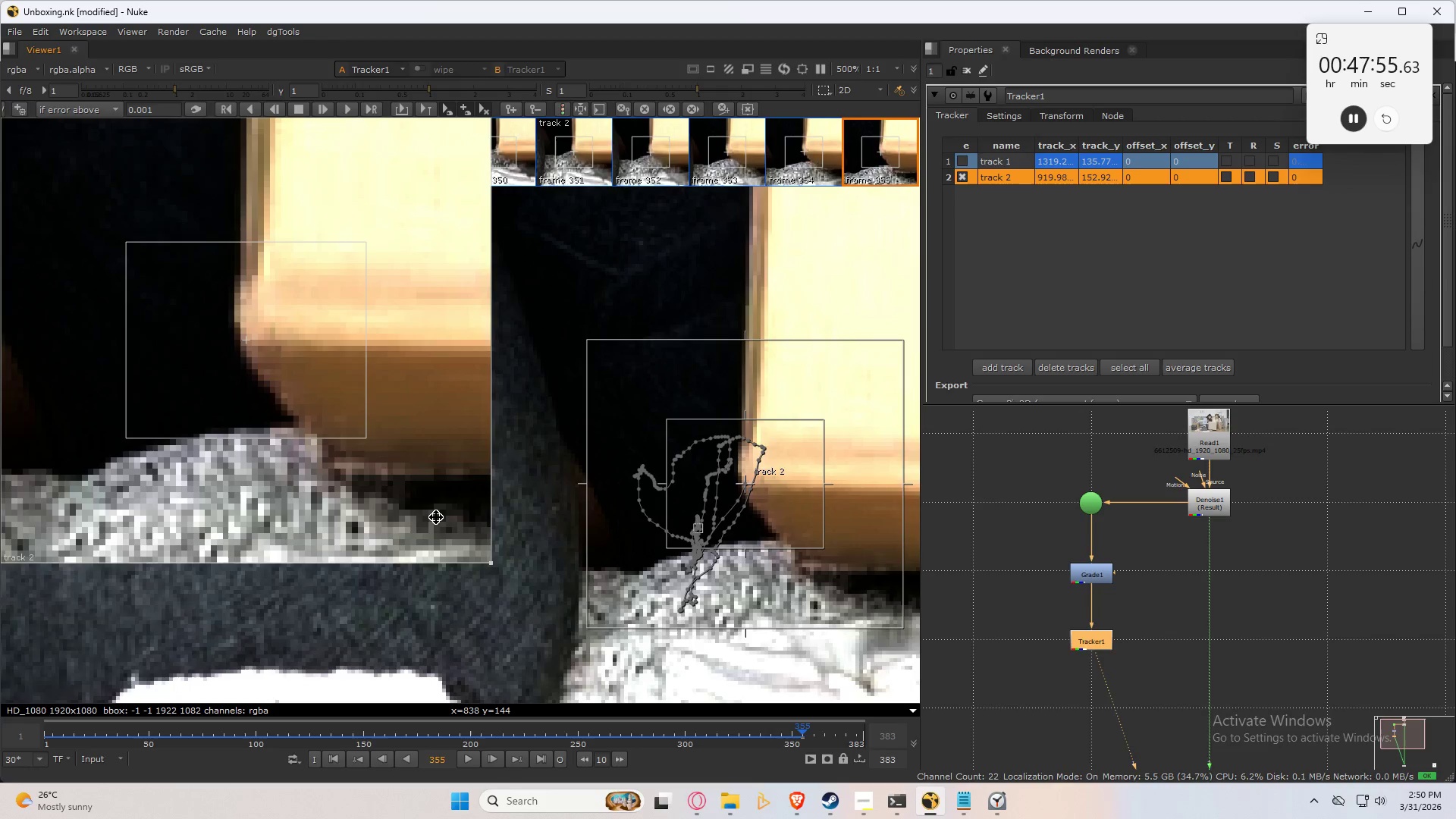 
key(C)
 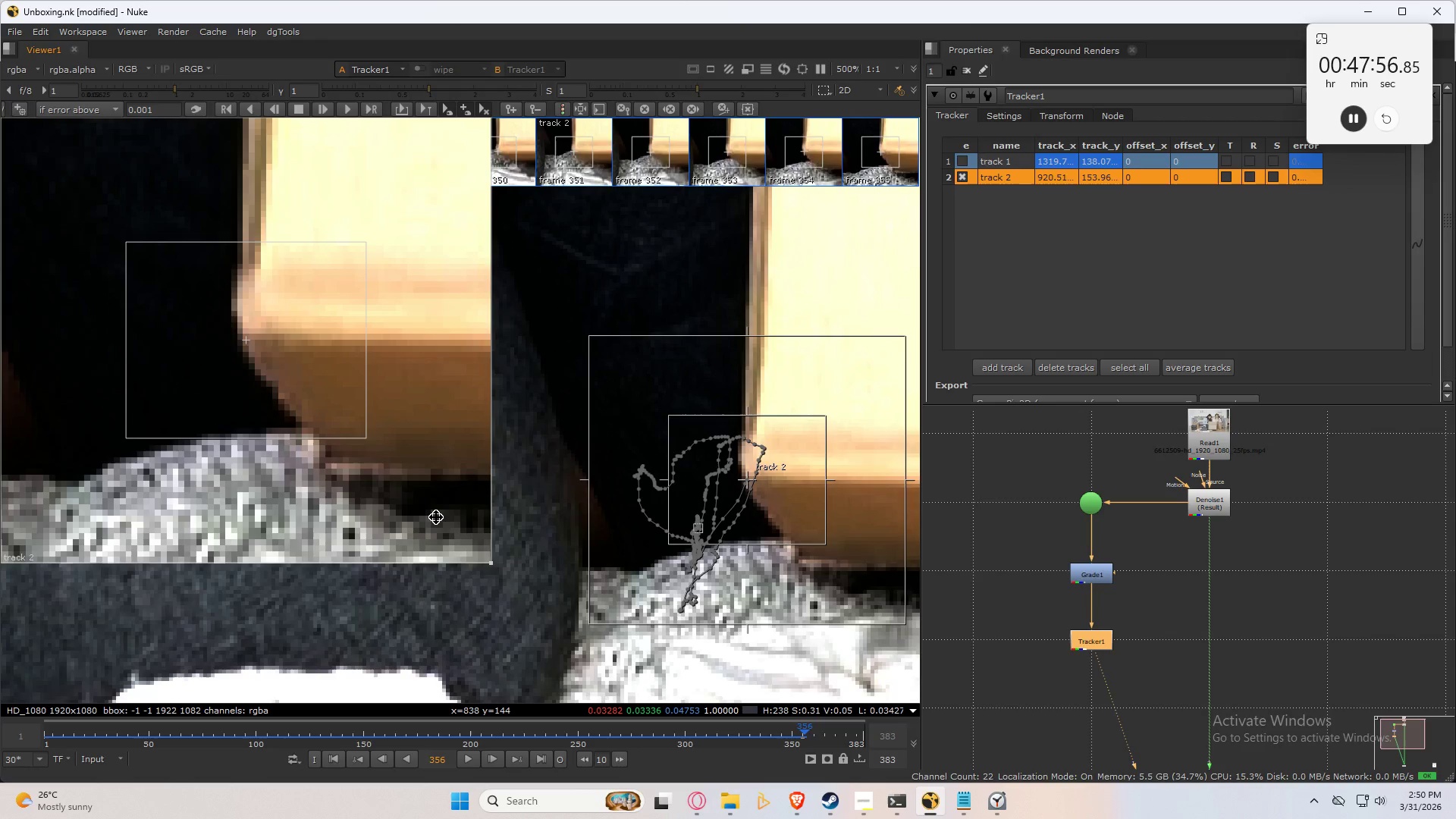 
key(Control+Numpad8)
 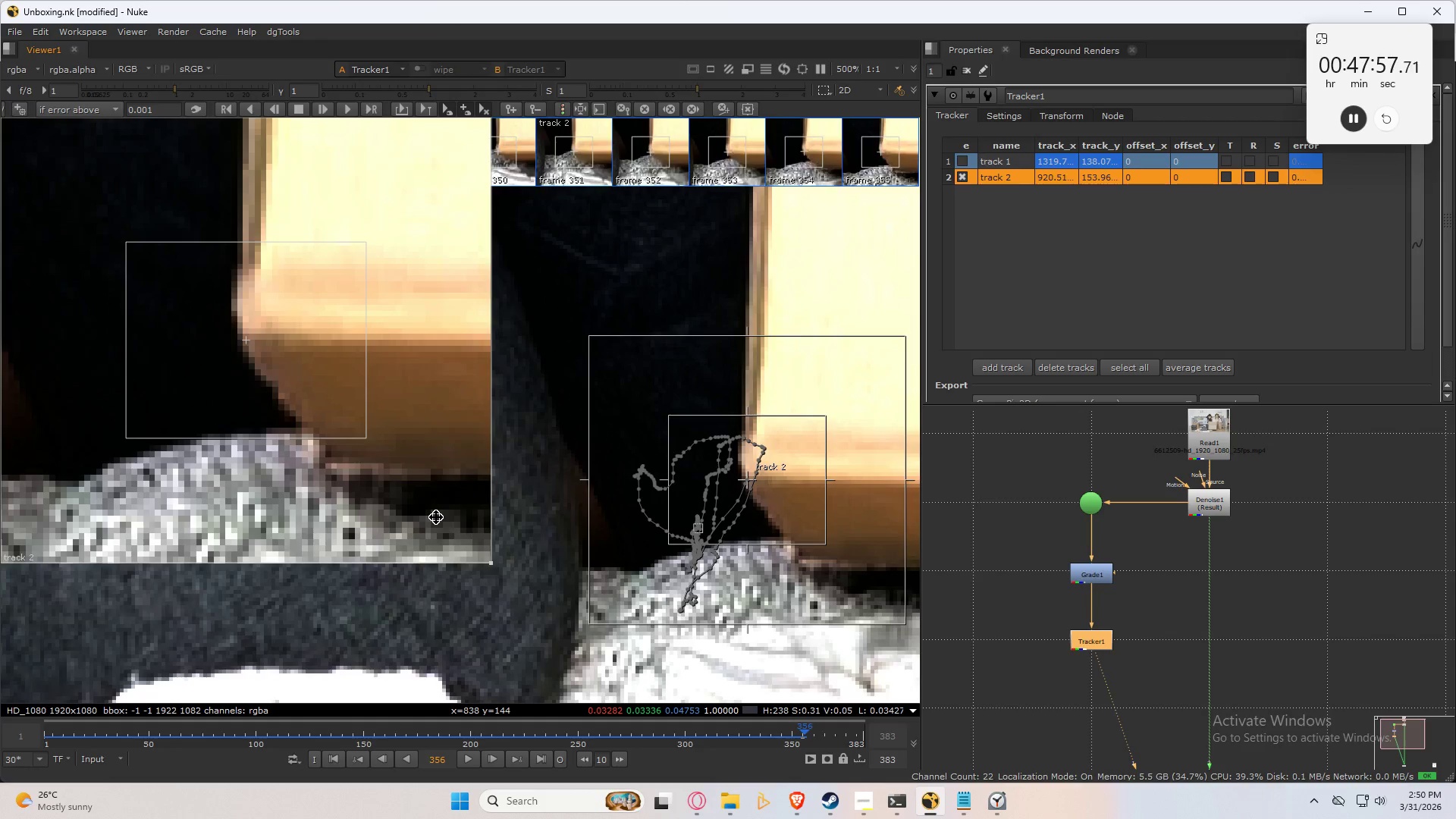 
key(Control+Numpad8)
 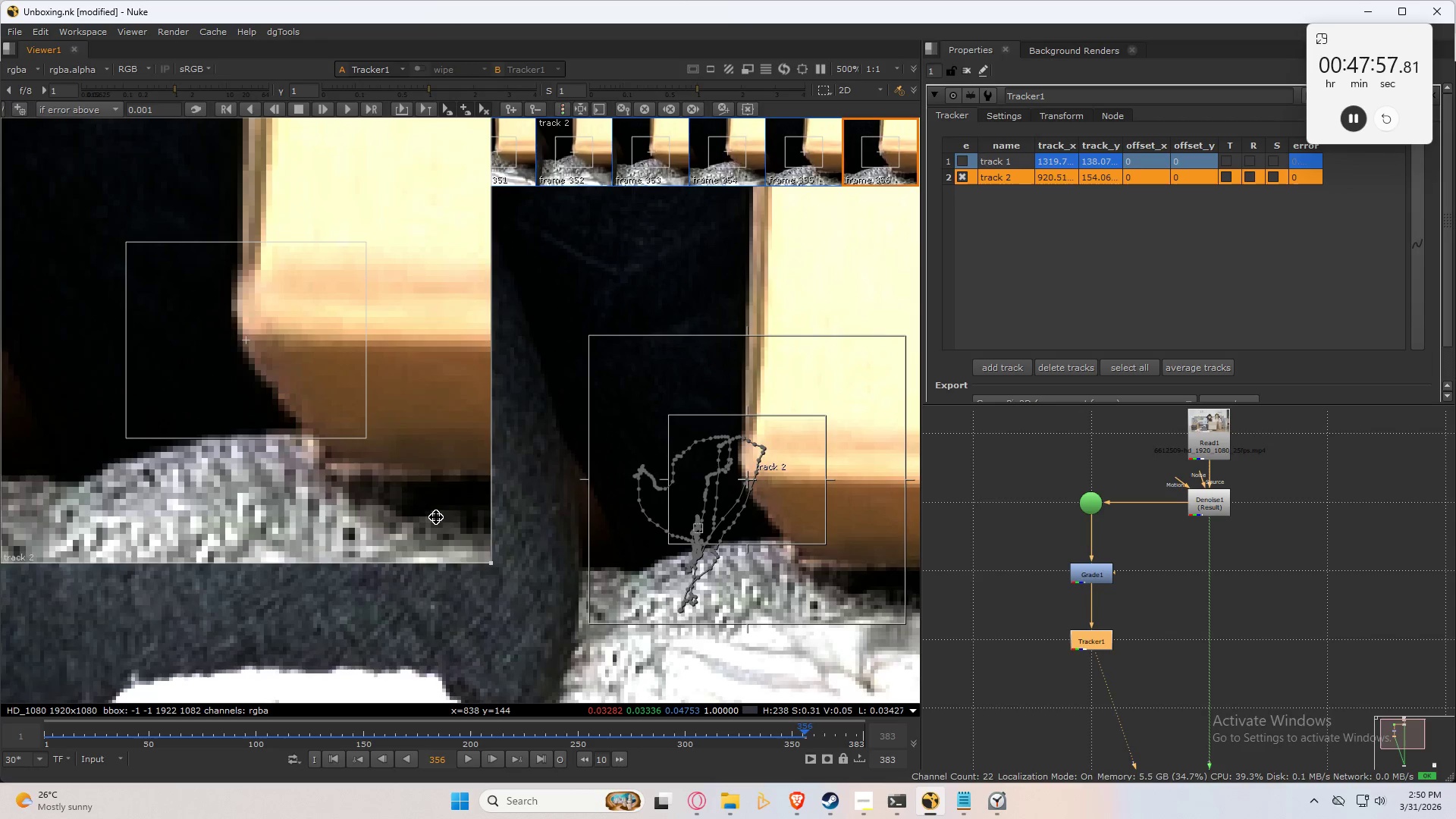 
key(Control+Numpad8)
 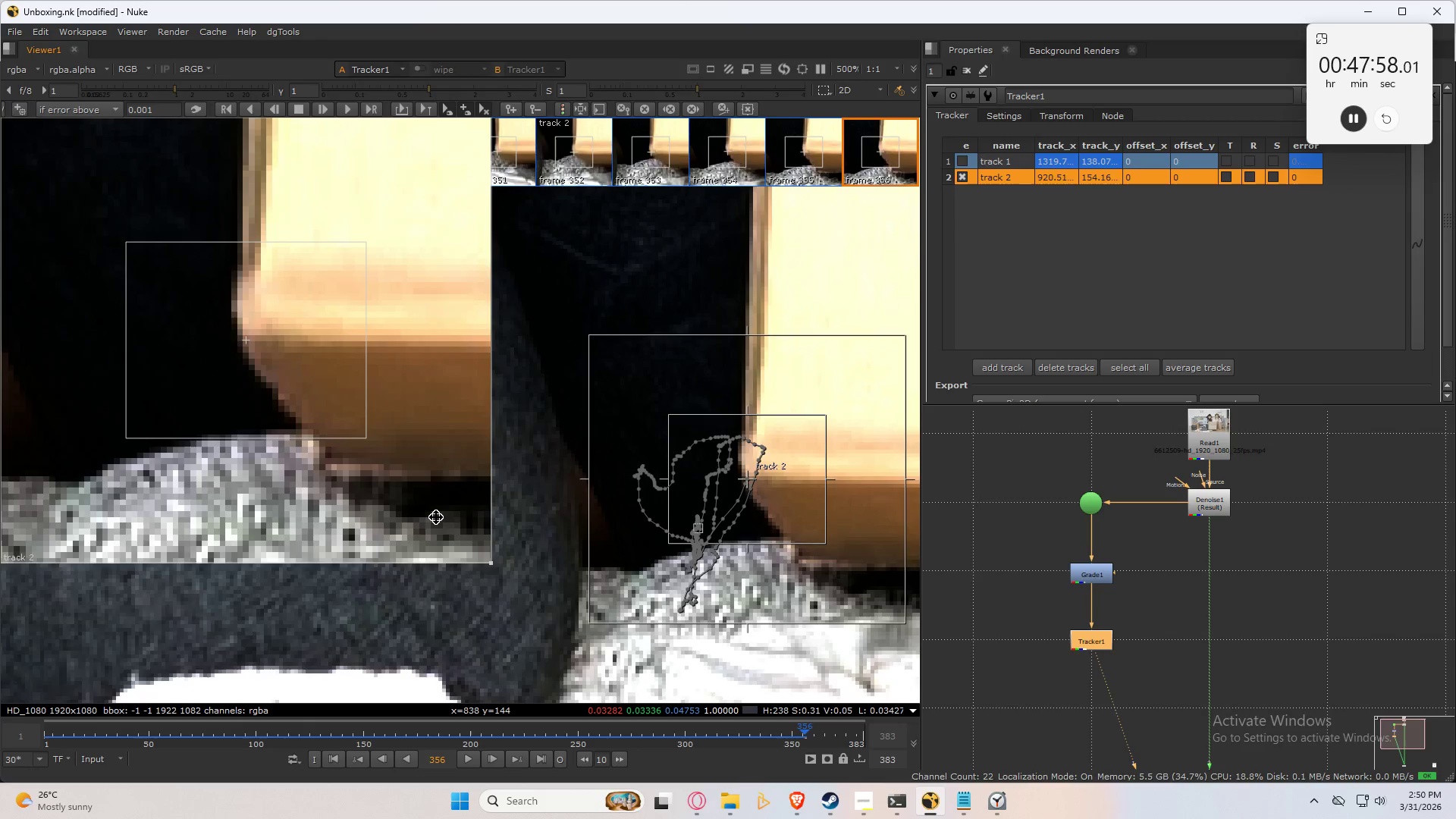 
key(Control+Numpad8)
 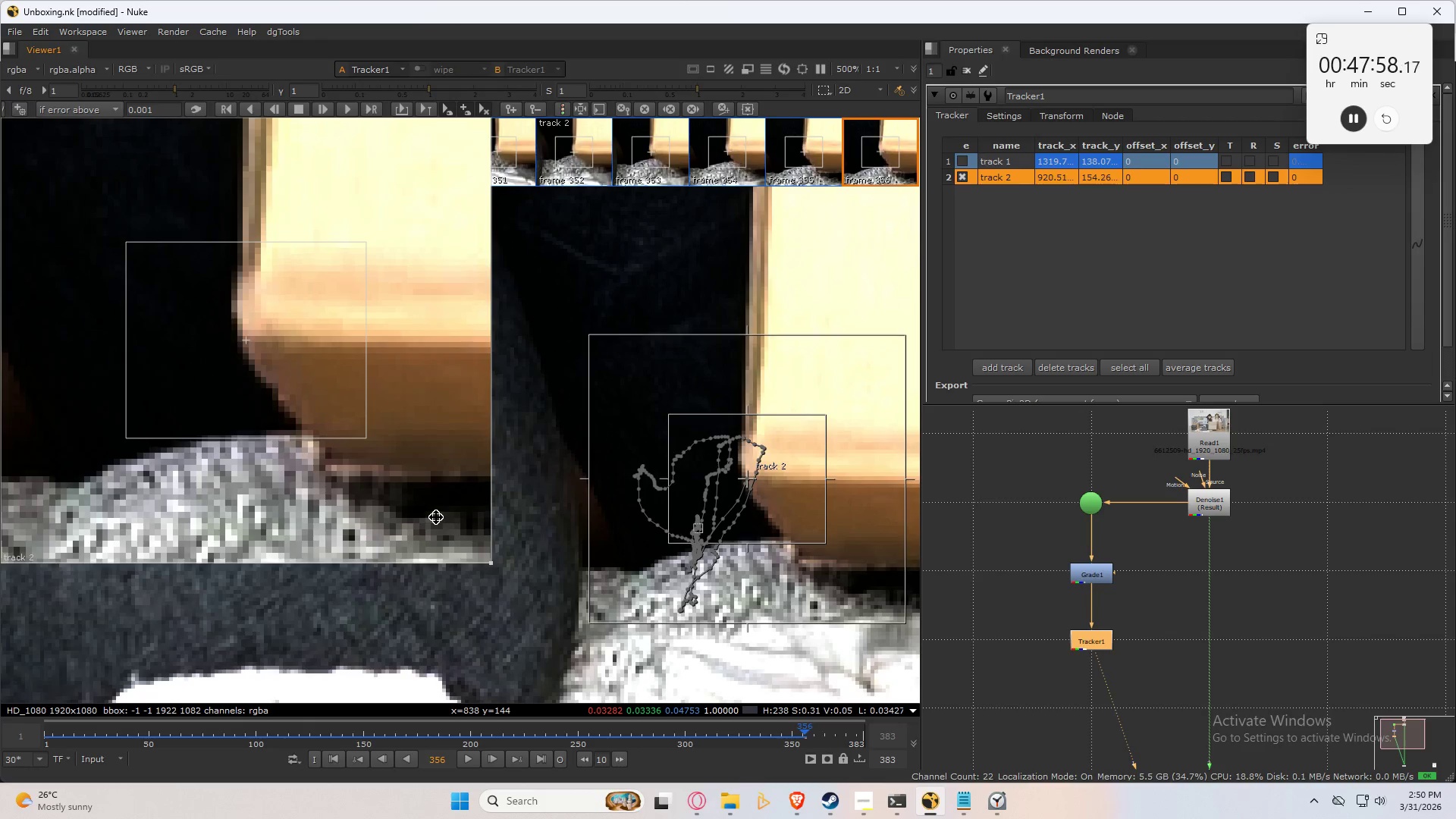 
key(Control+Numpad8)
 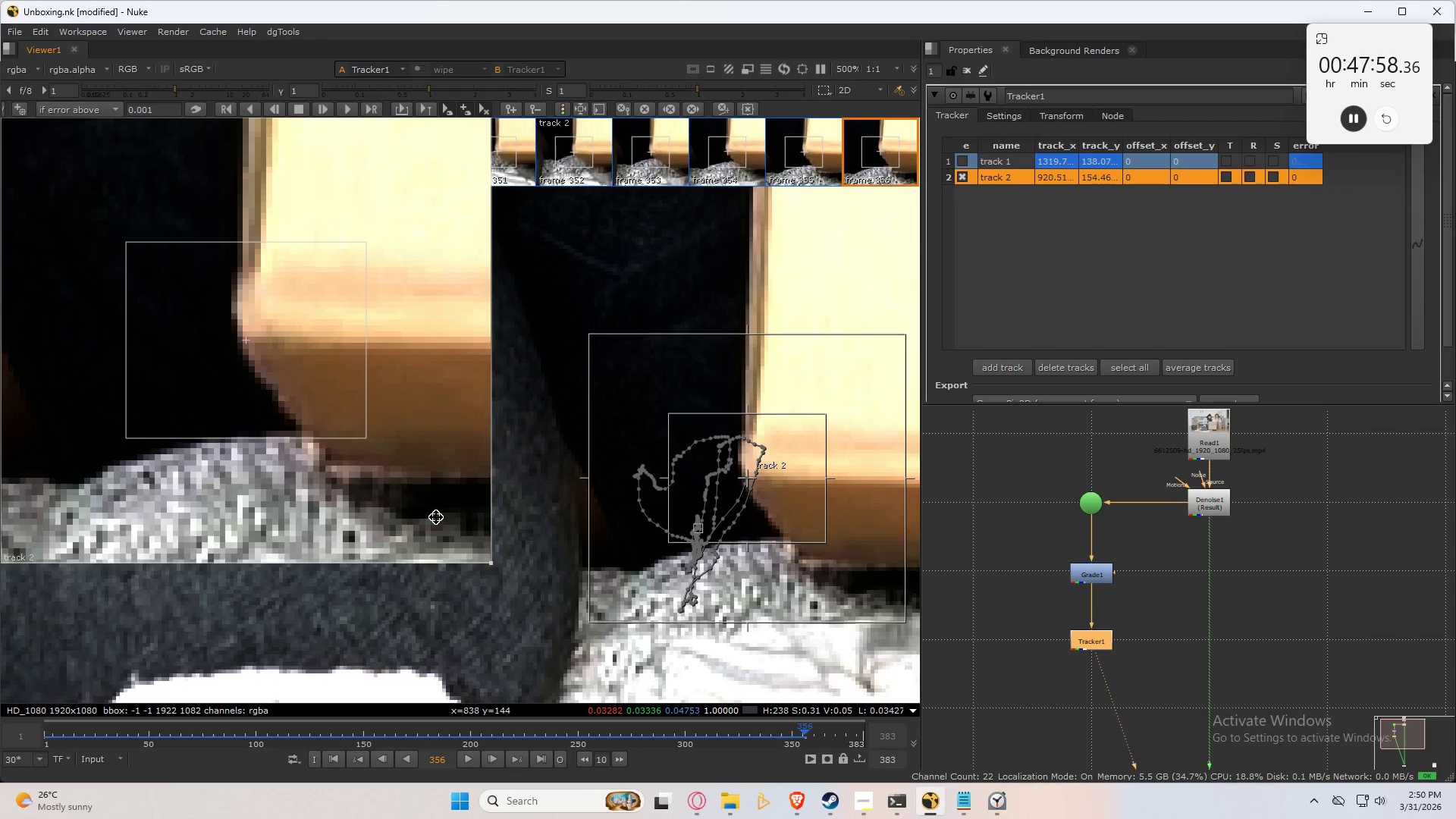 
key(Control+Numpad8)
 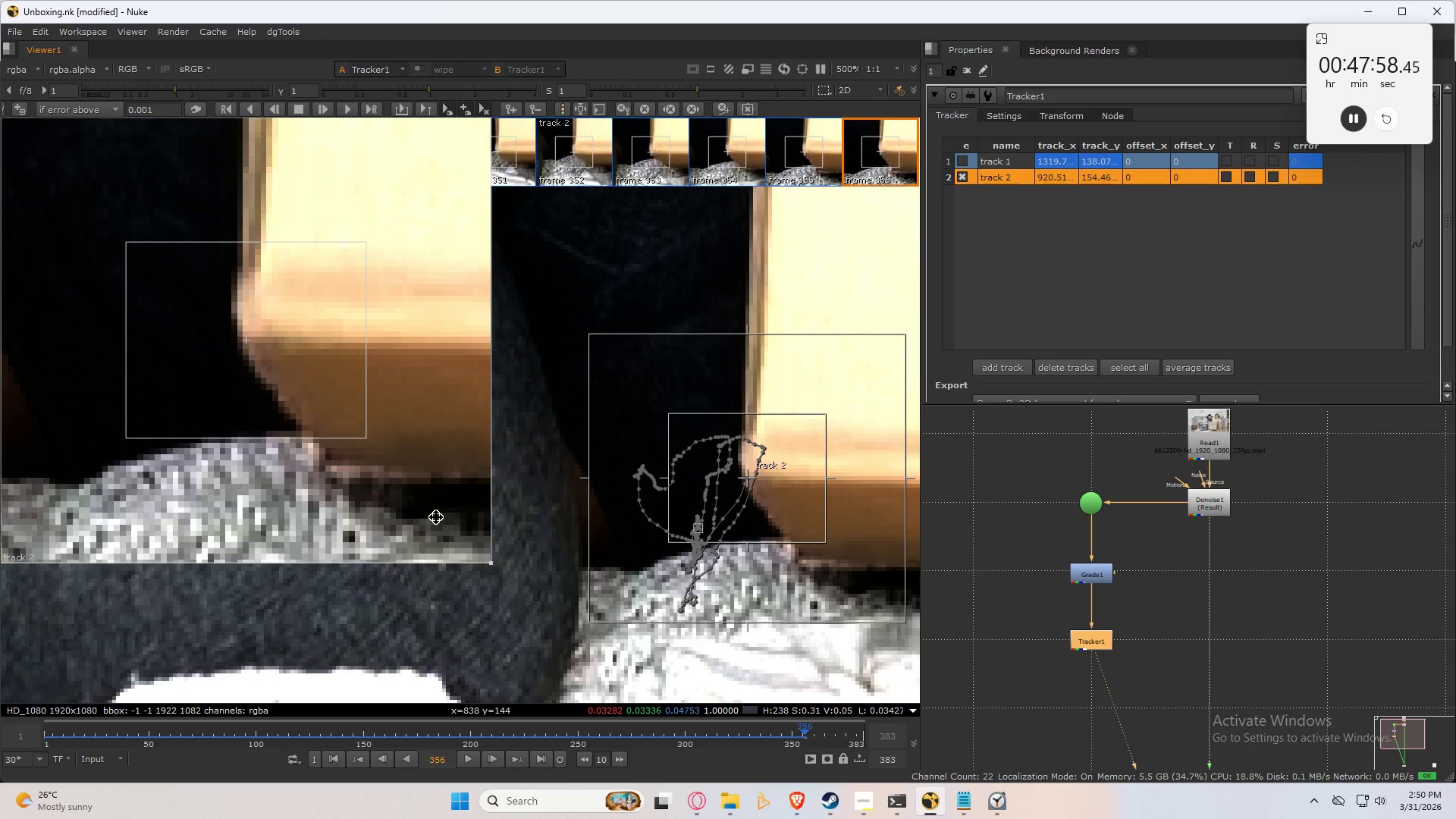 
key(Control+Numpad8)
 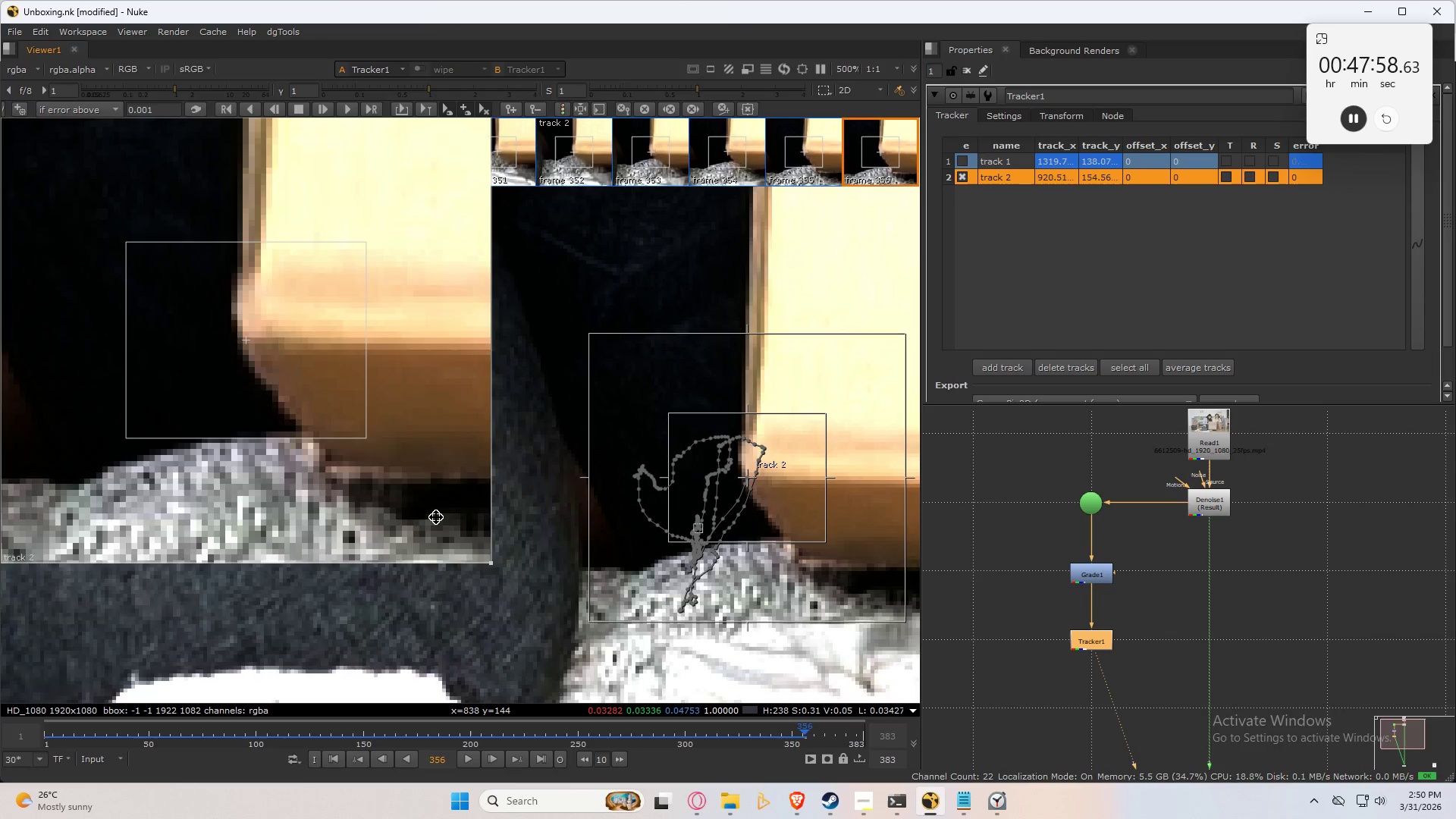 
key(Control+Numpad8)
 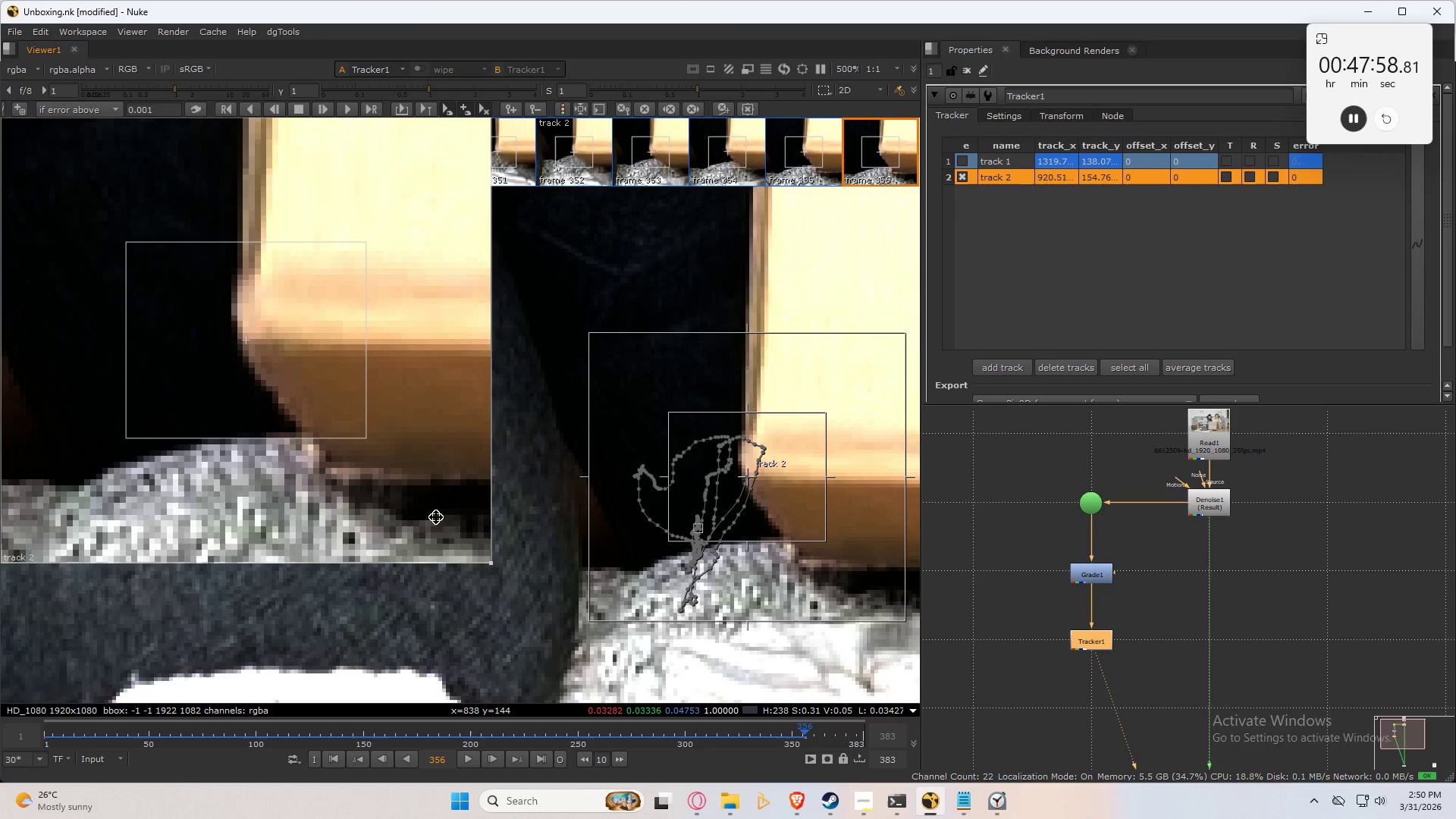 
key(Control+Numpad8)
 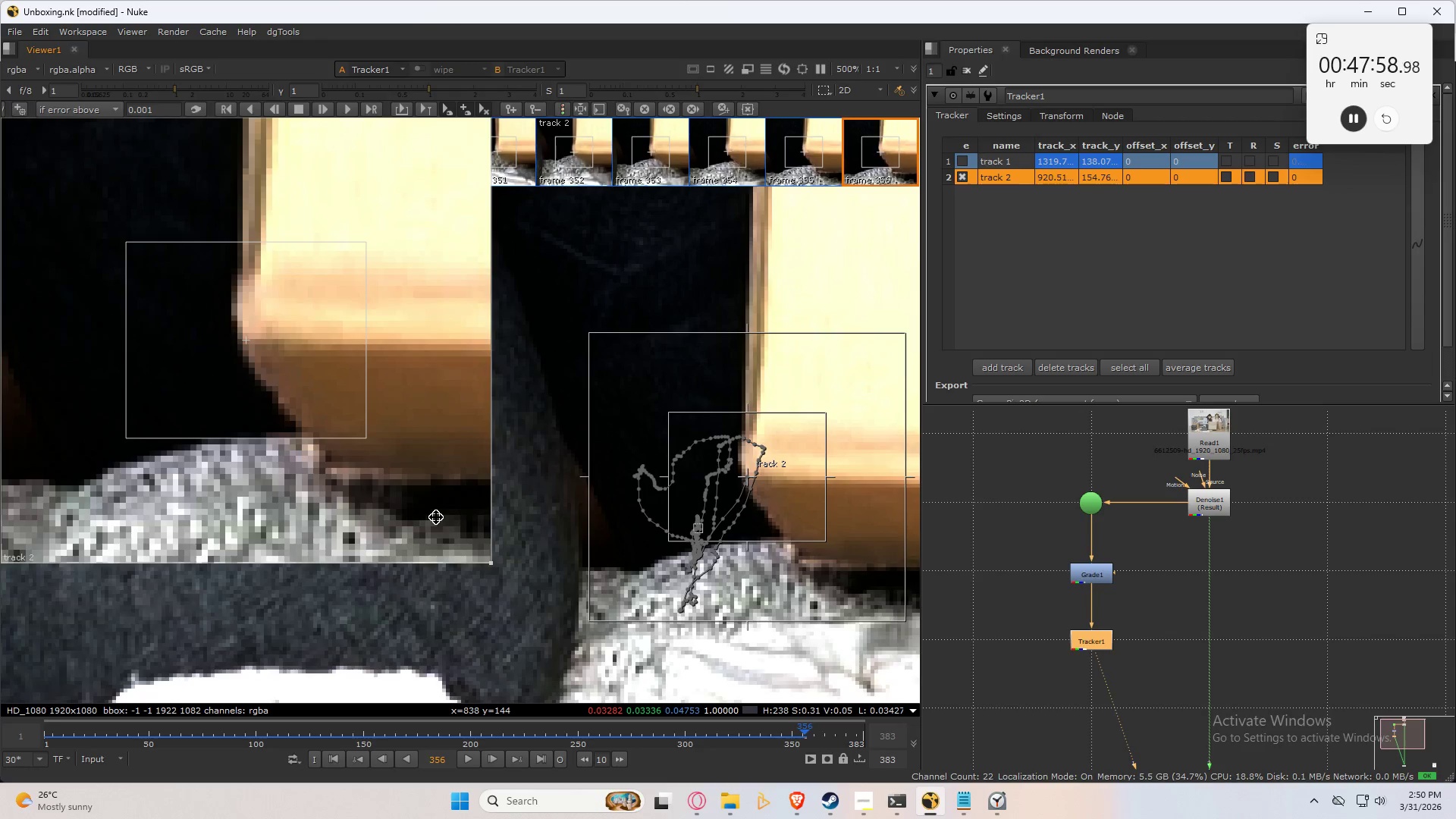 
key(Control+Numpad8)
 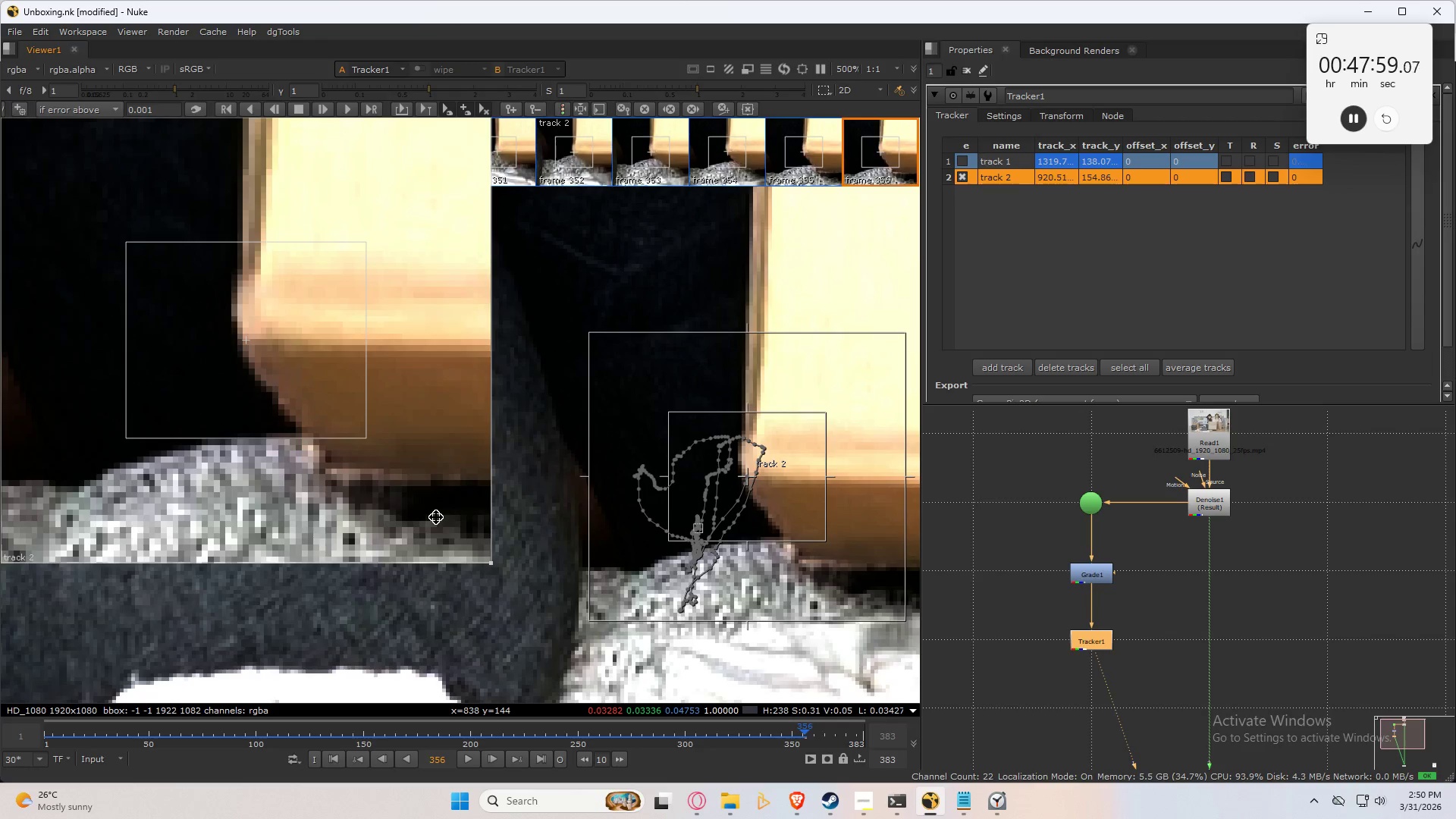 
key(Control+Numpad7)
 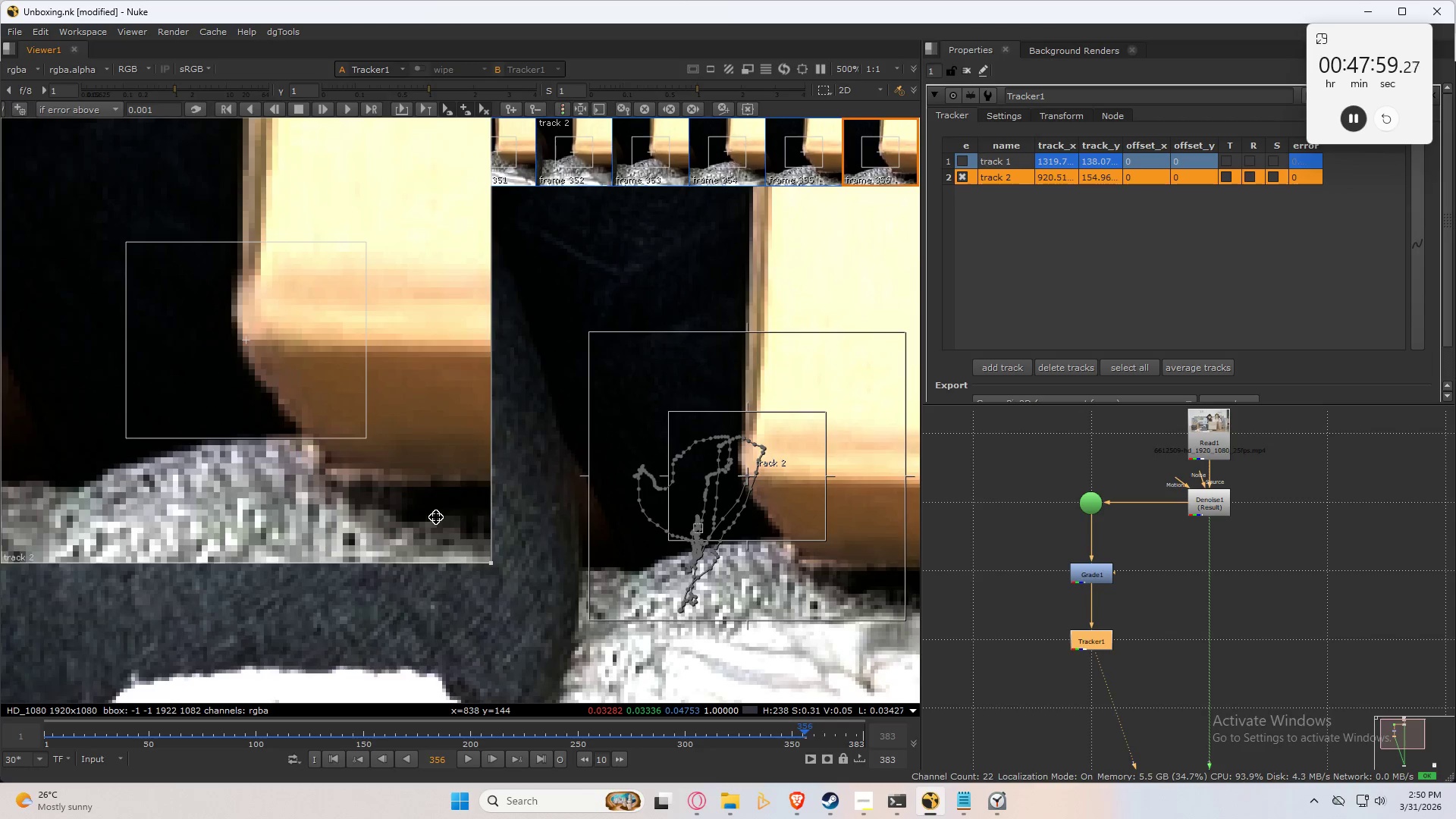 
key(Control+Numpad7)
 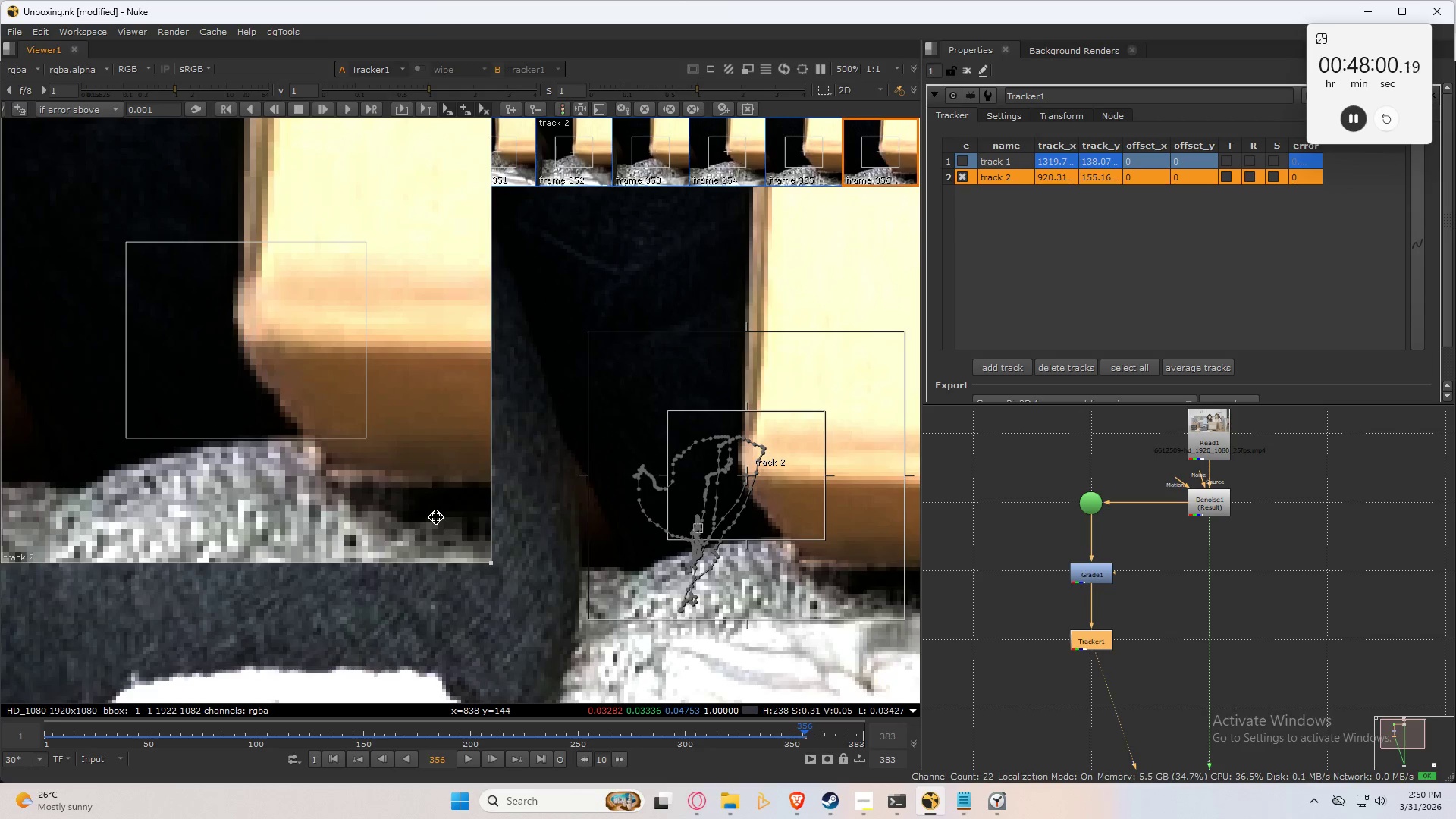 
key(ArrowLeft)
 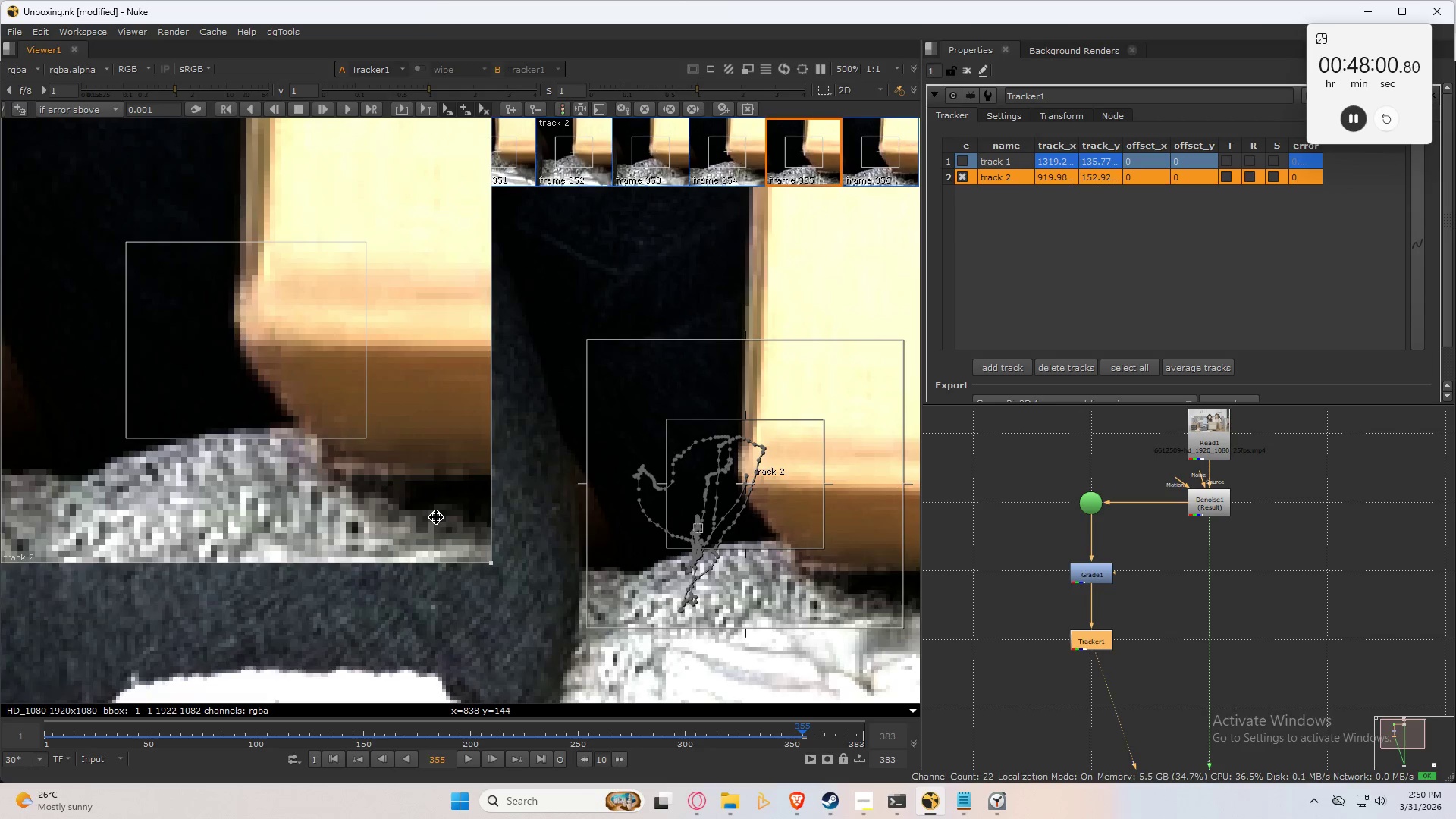 
key(ArrowRight)
 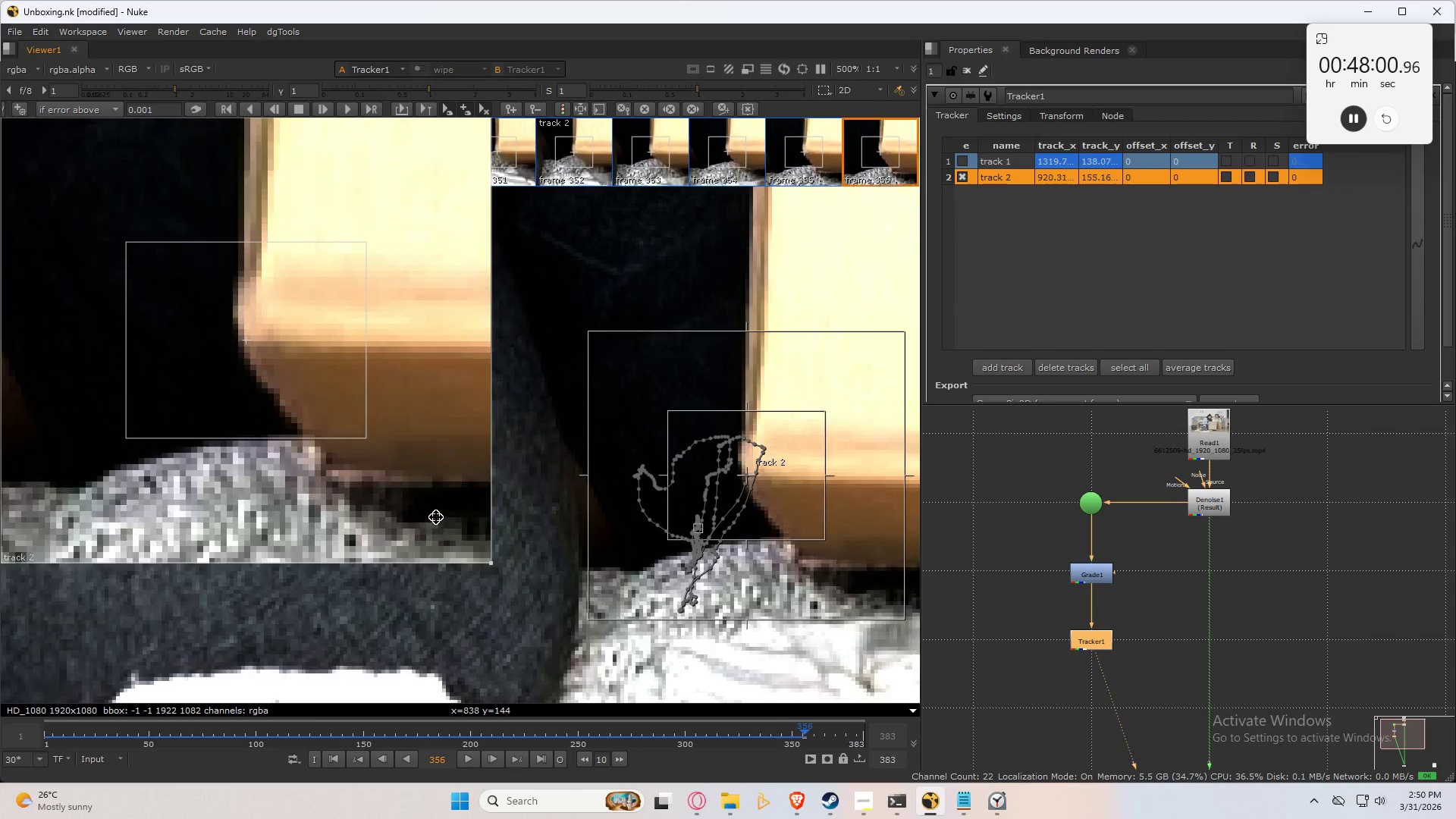 
key(C)
 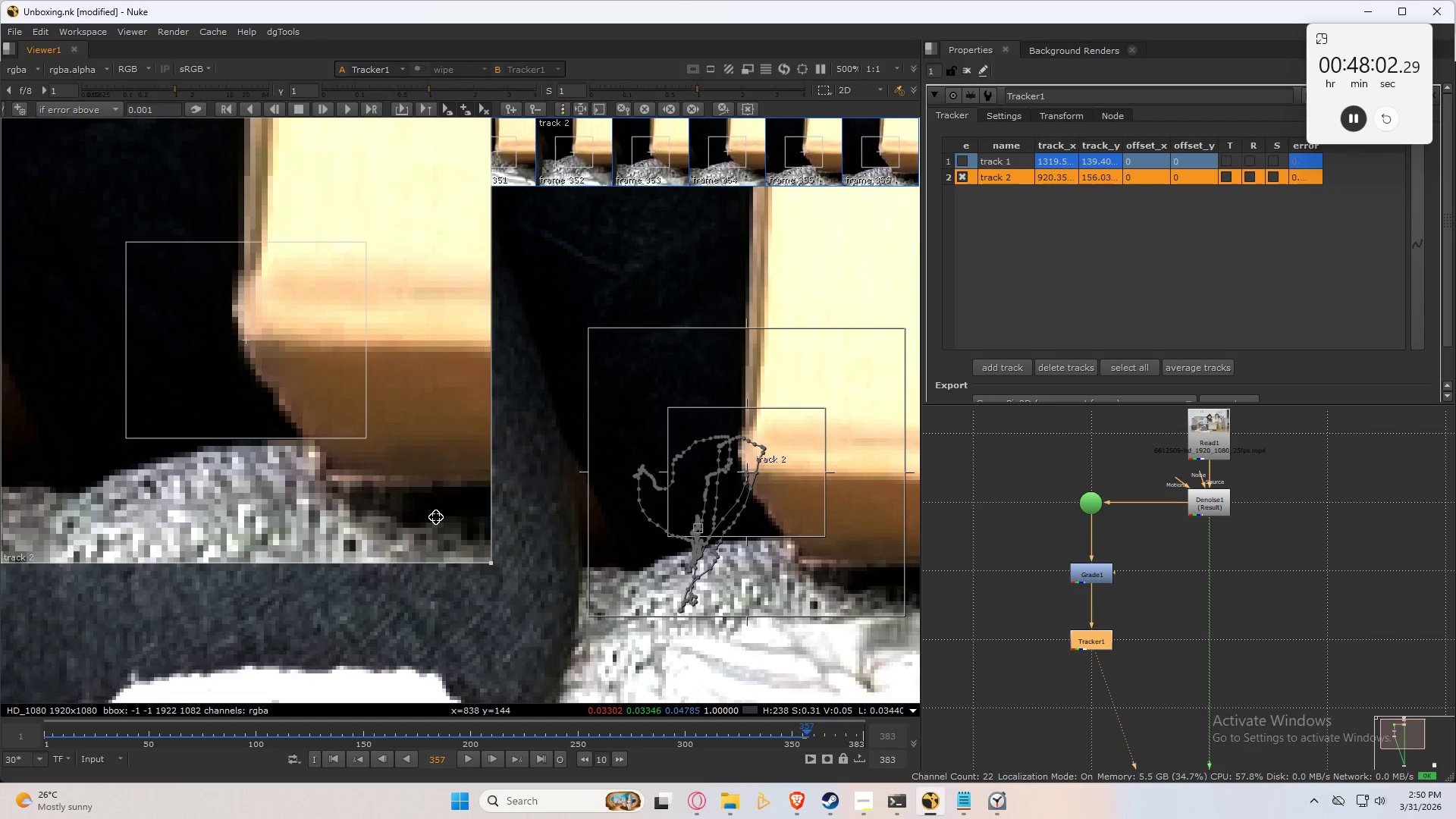 
key(Control+Numpad7)
 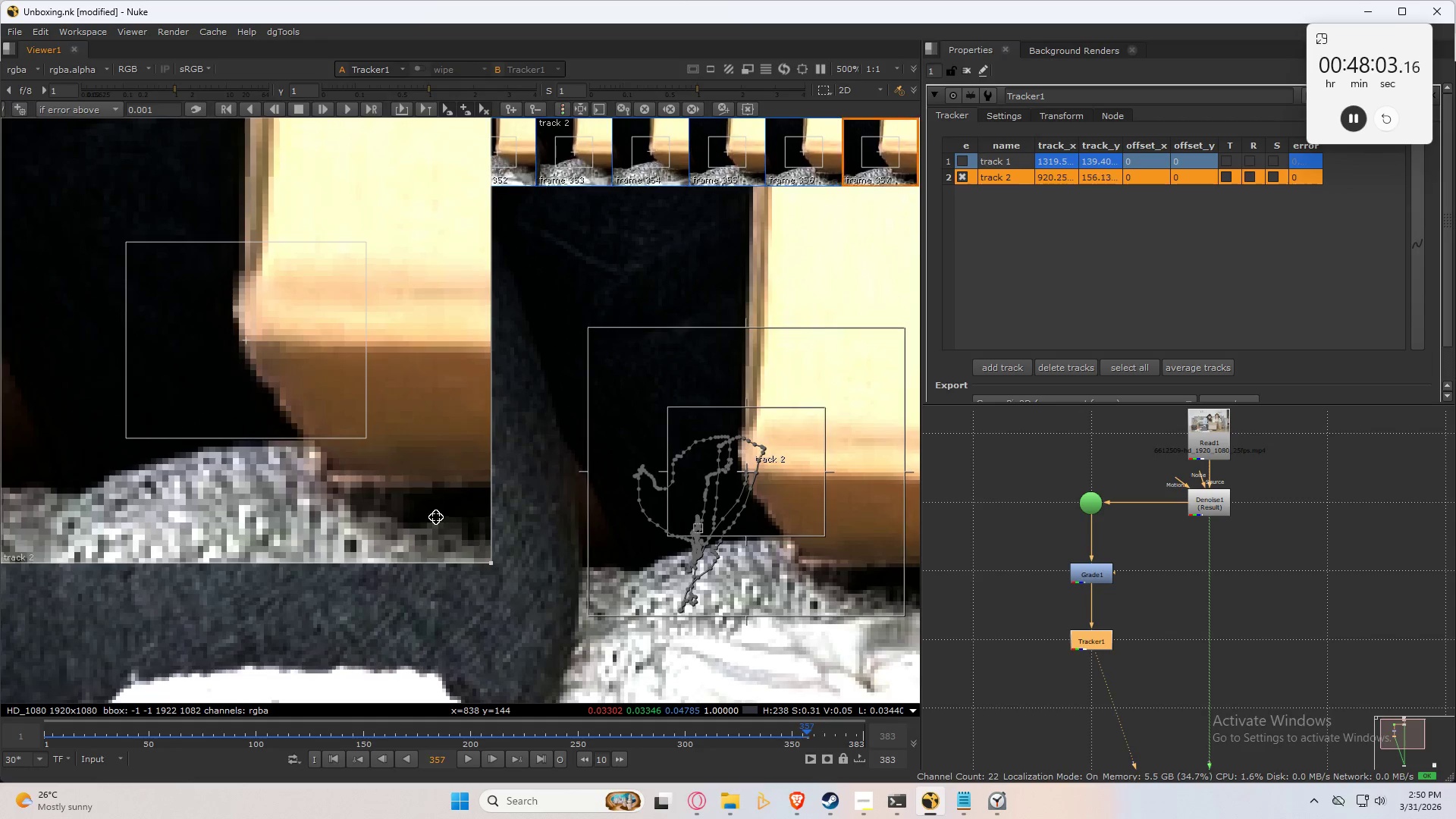 
key(Control+Numpad7)
 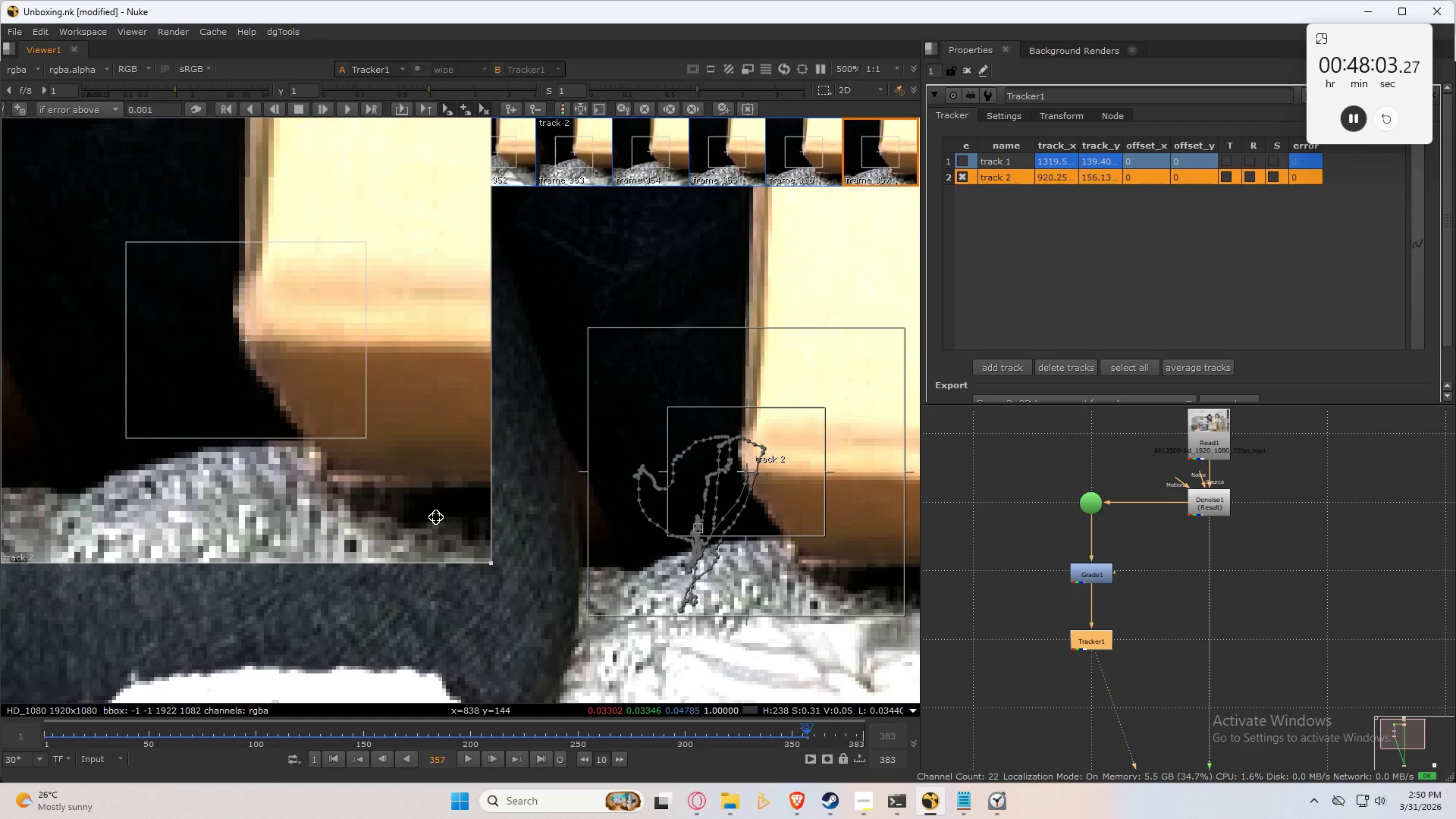 
key(Control+Numpad7)
 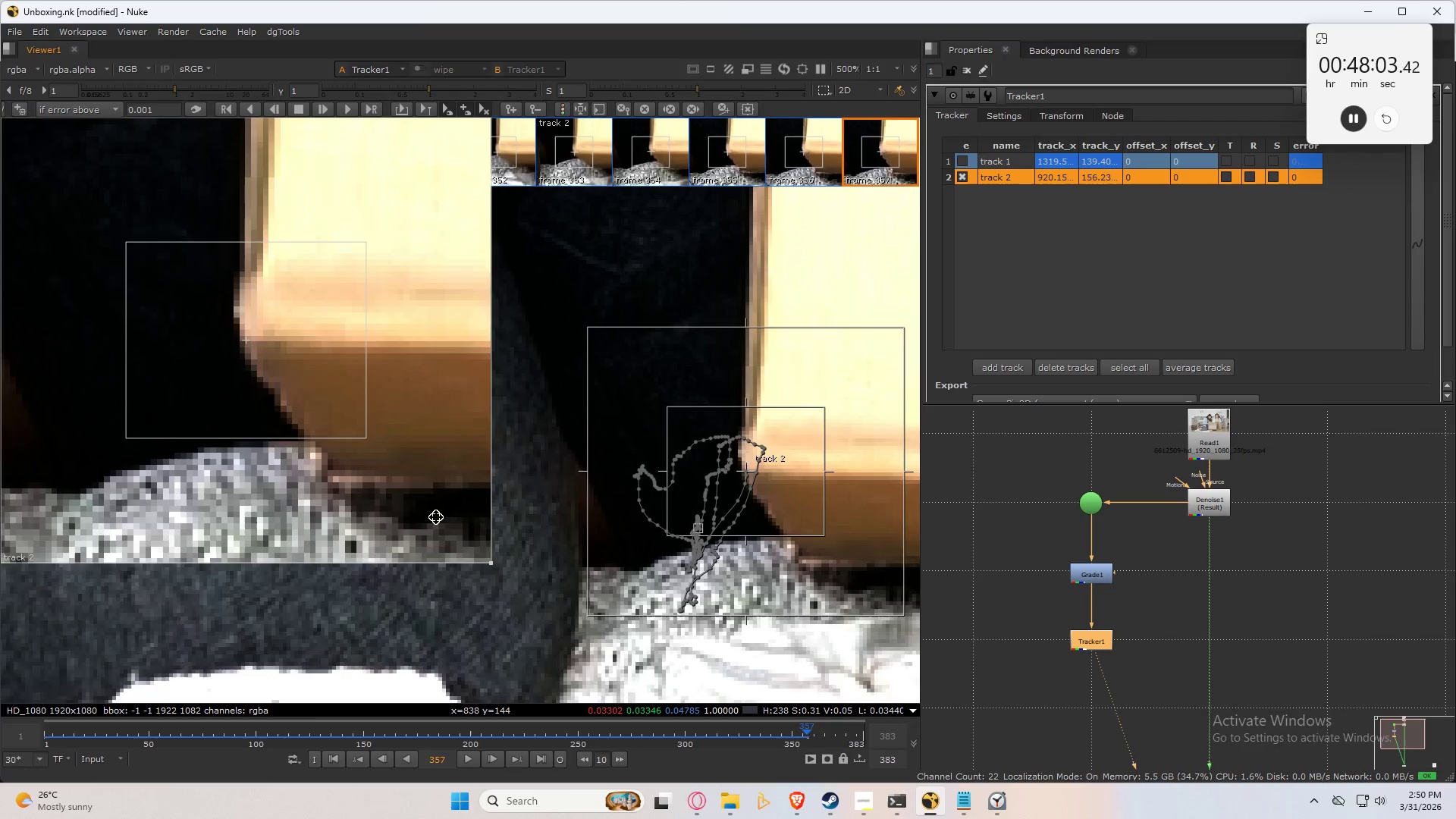 
key(Control+Numpad7)
 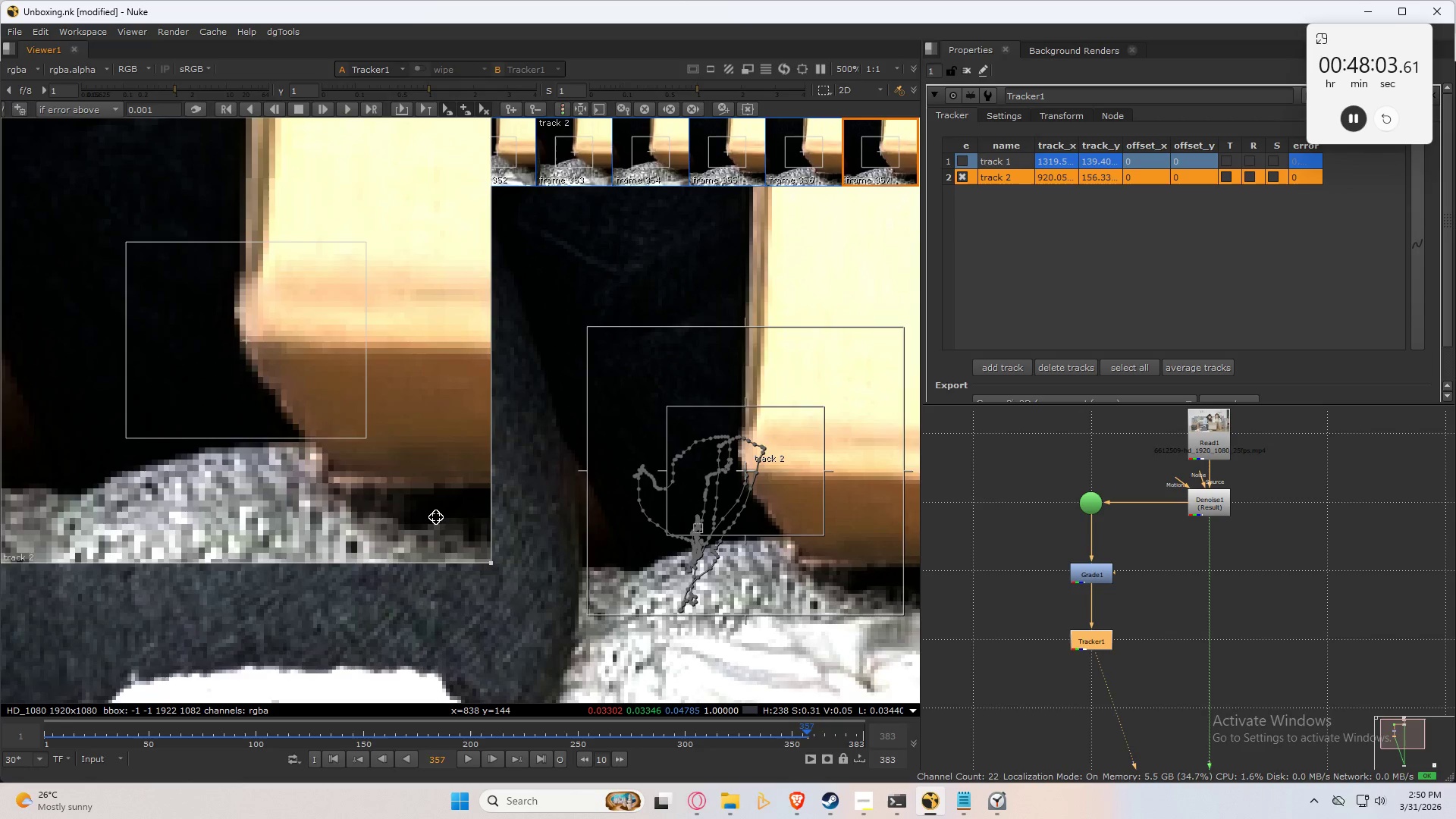 
key(Control+Numpad7)
 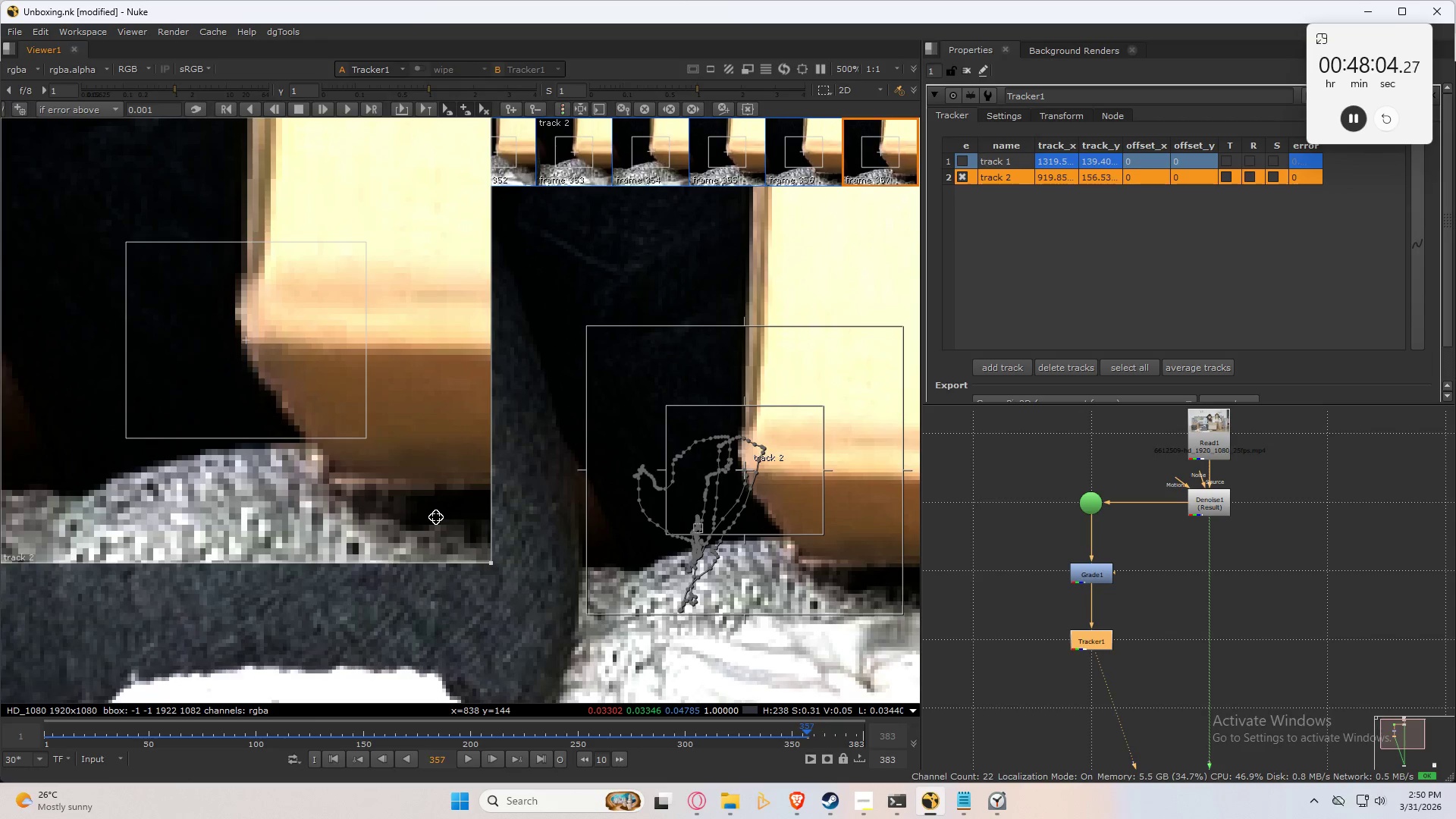 
key(ArrowLeft)
 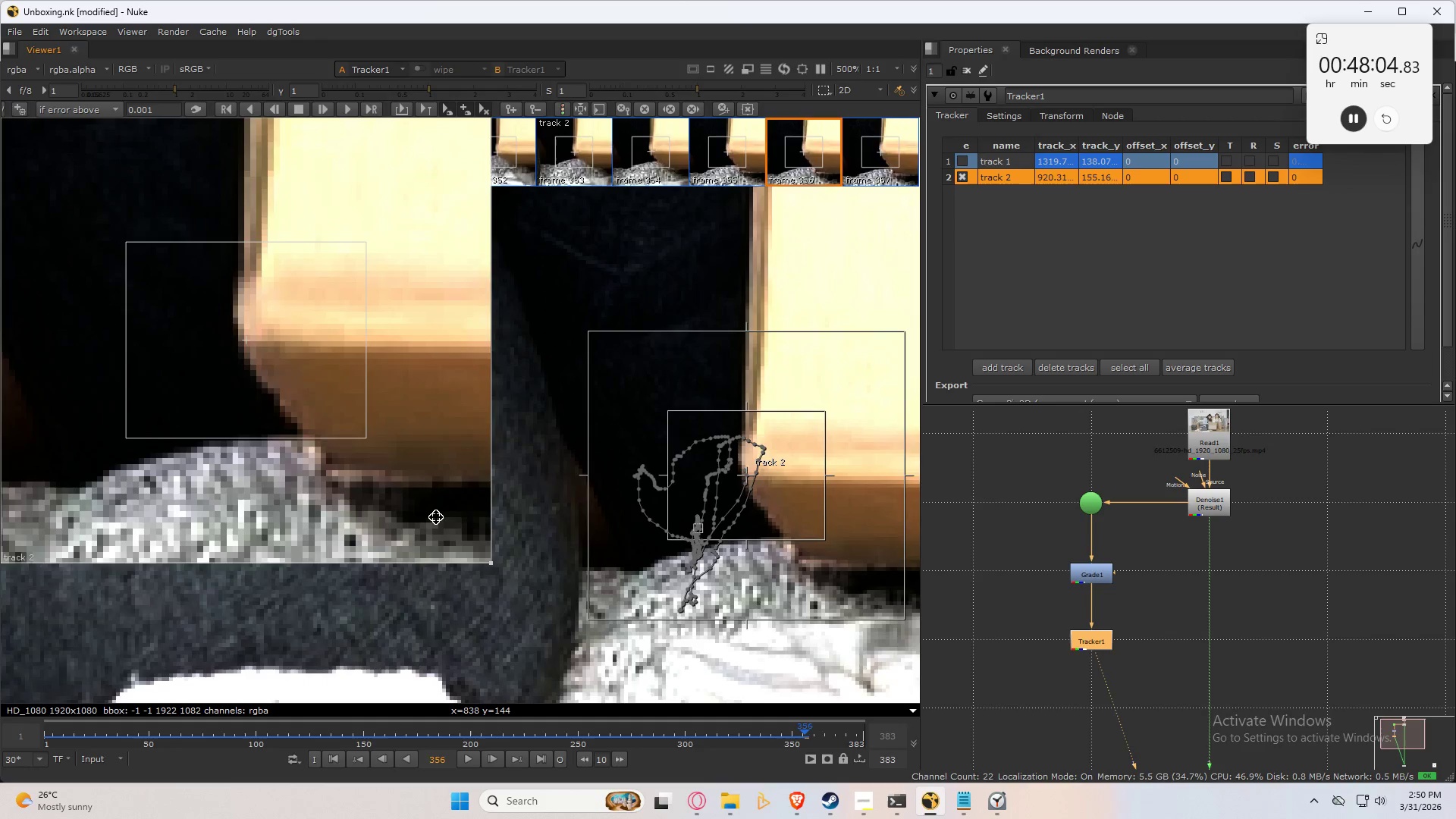 
key(ArrowRight)
 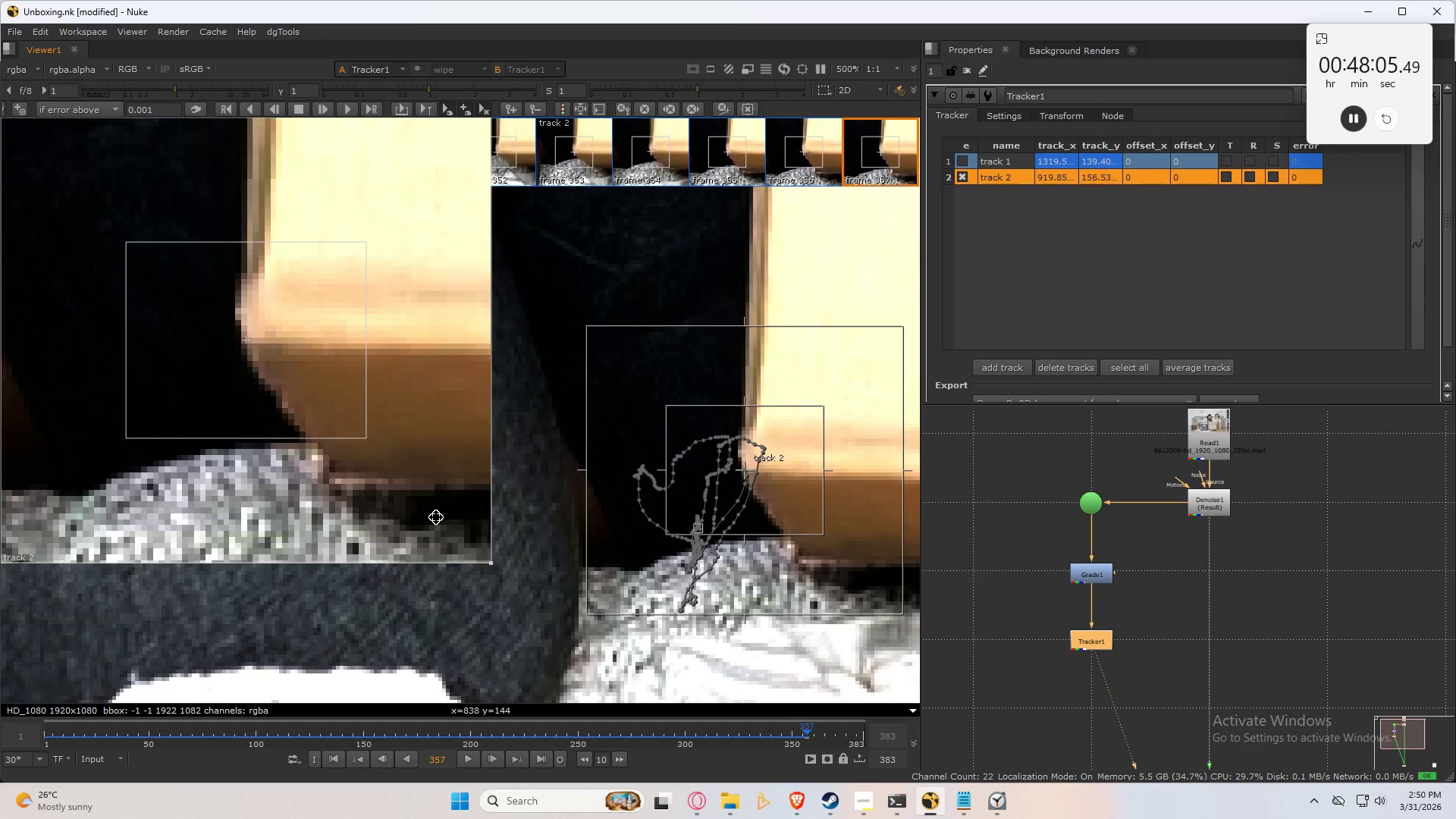 
key(ArrowRight)
 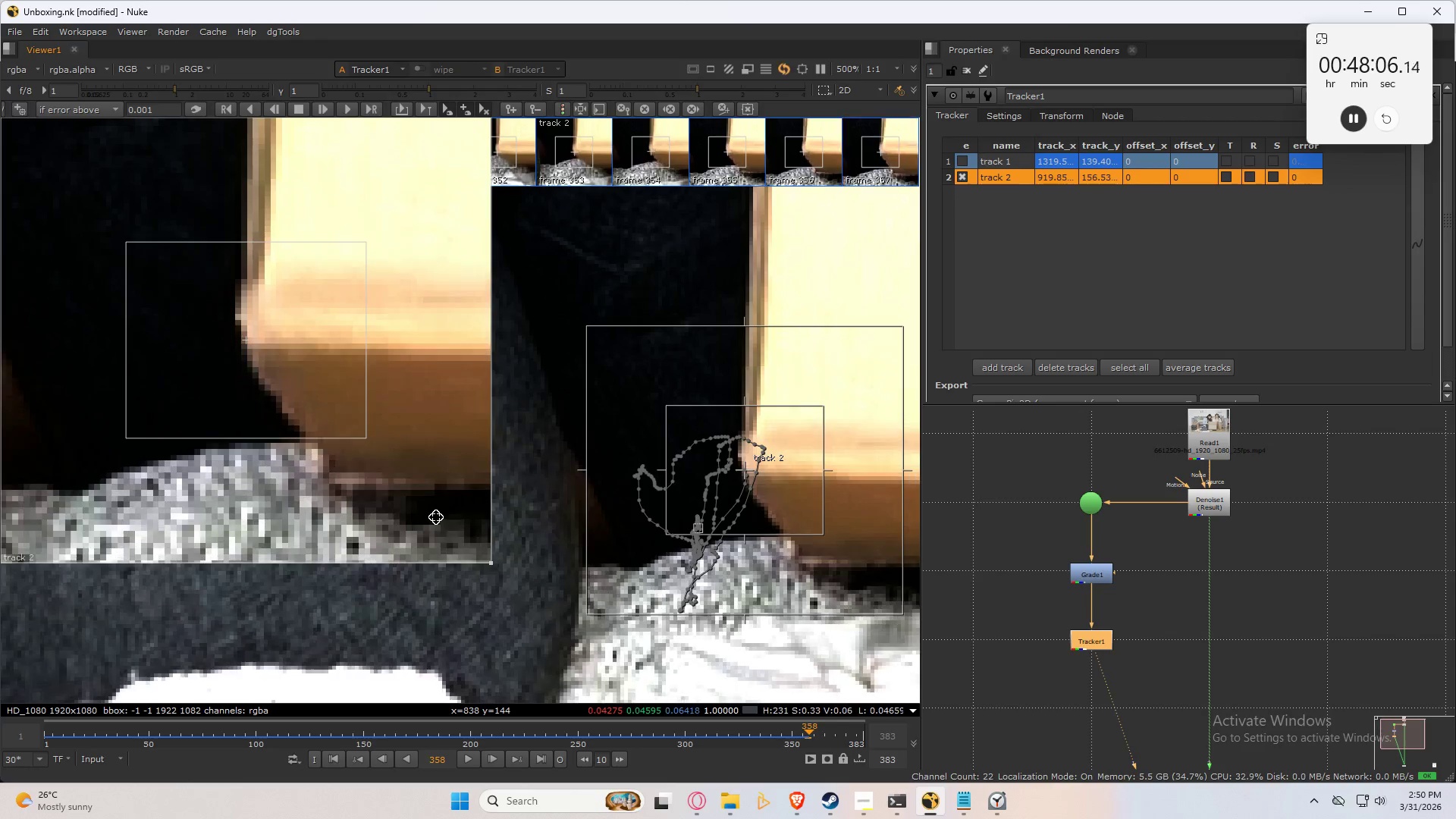 
key(ArrowLeft)
 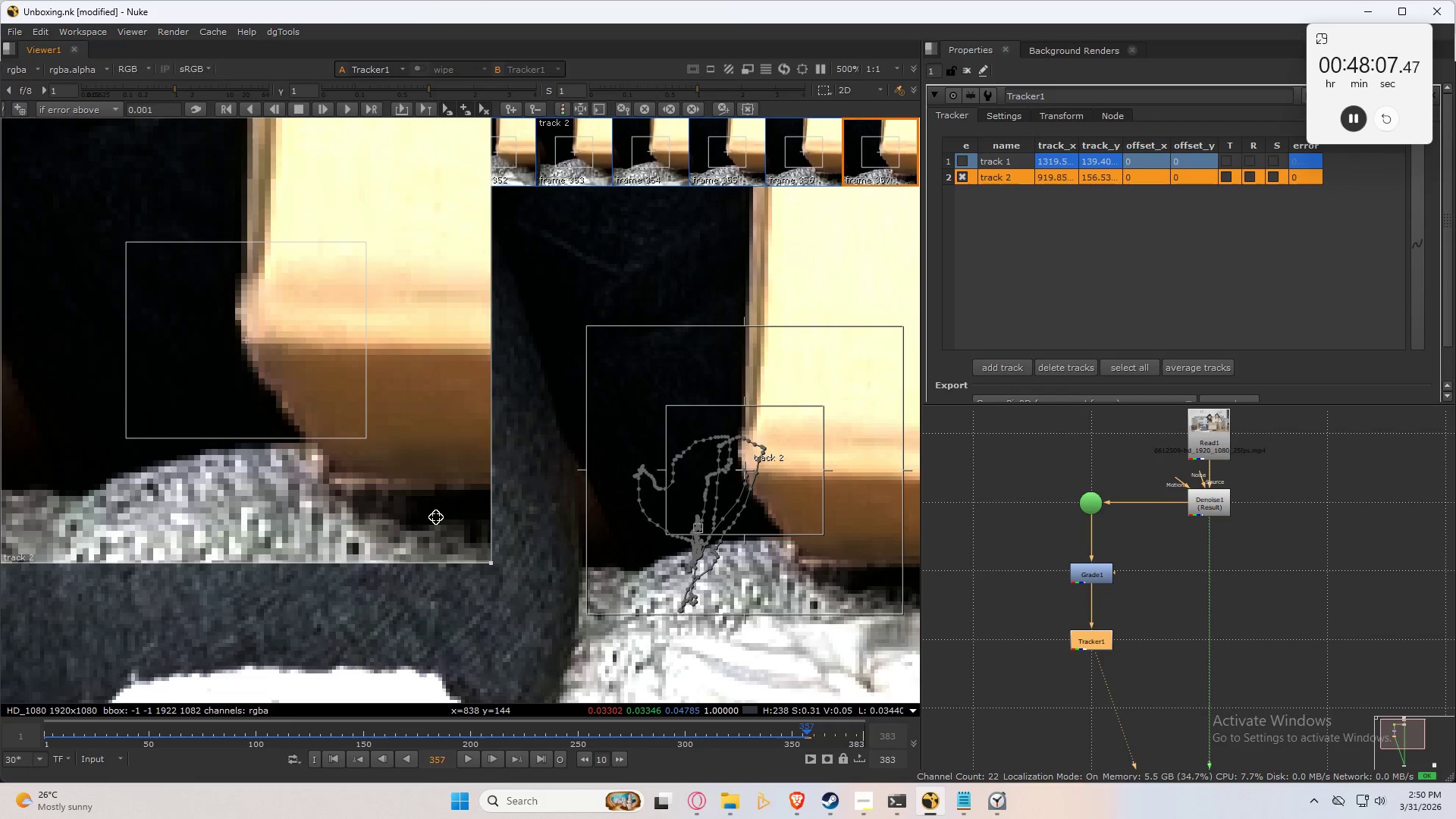 
key(ArrowRight)
 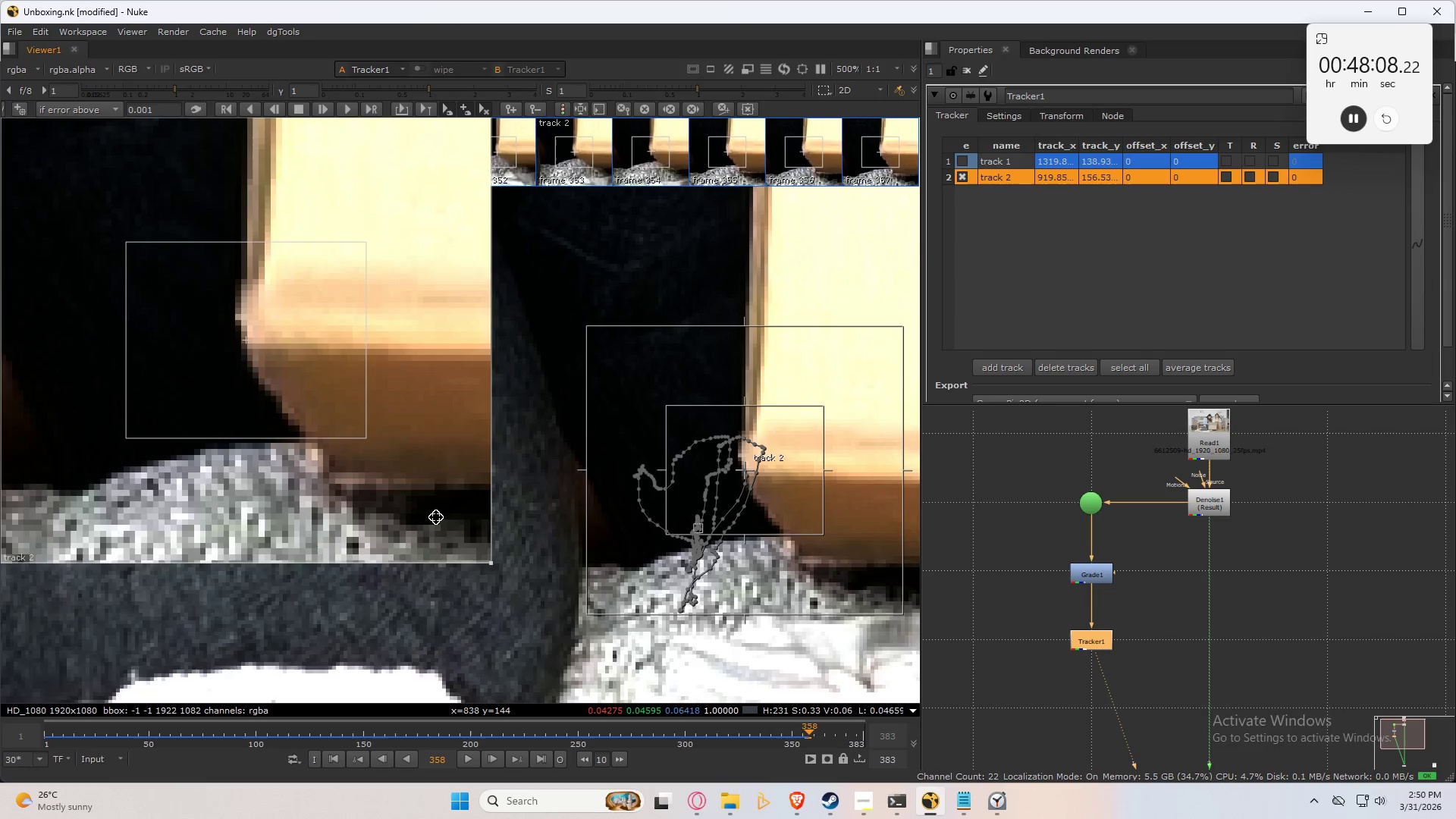 
key(ArrowLeft)
 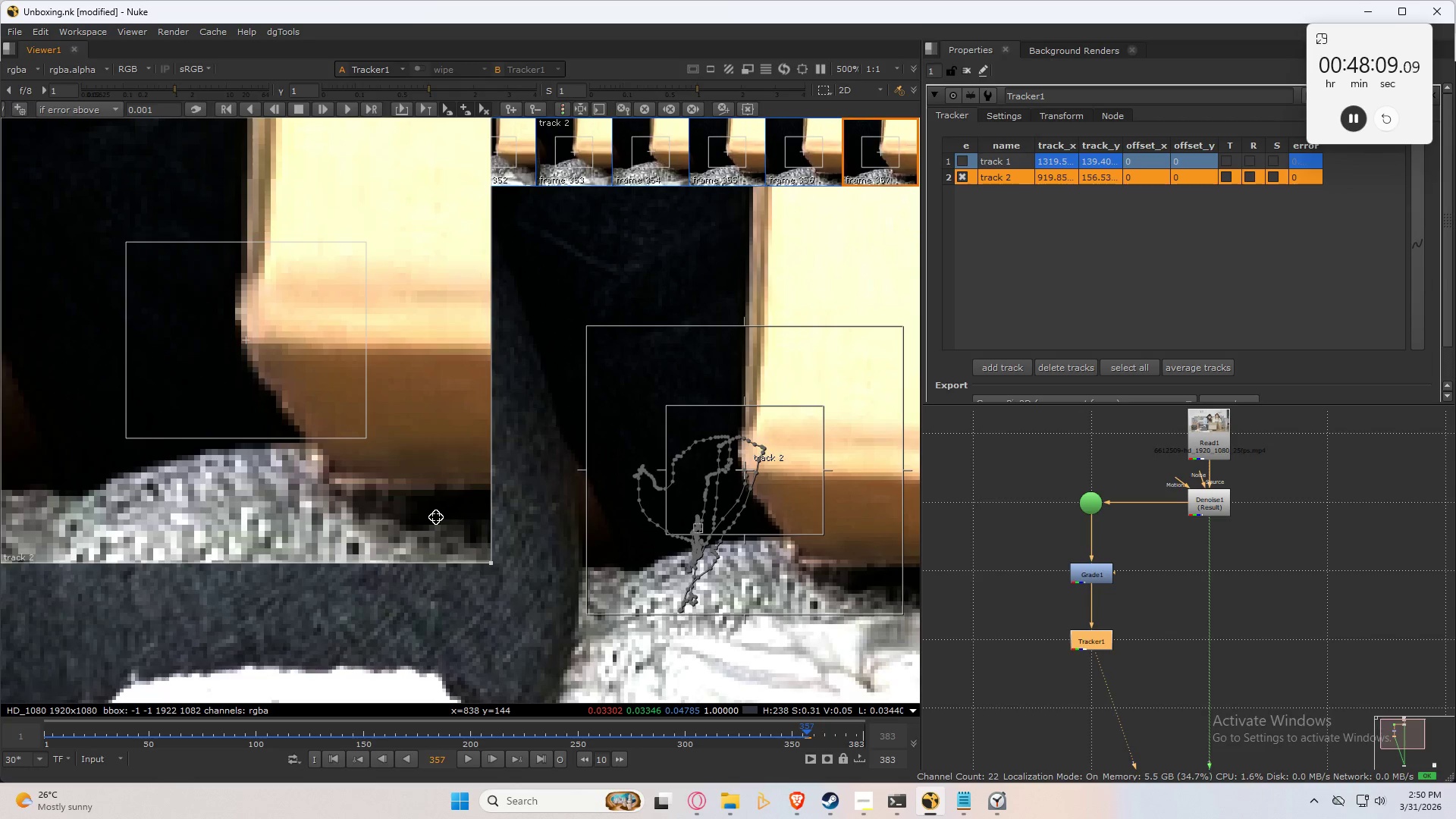 
key(ArrowLeft)
 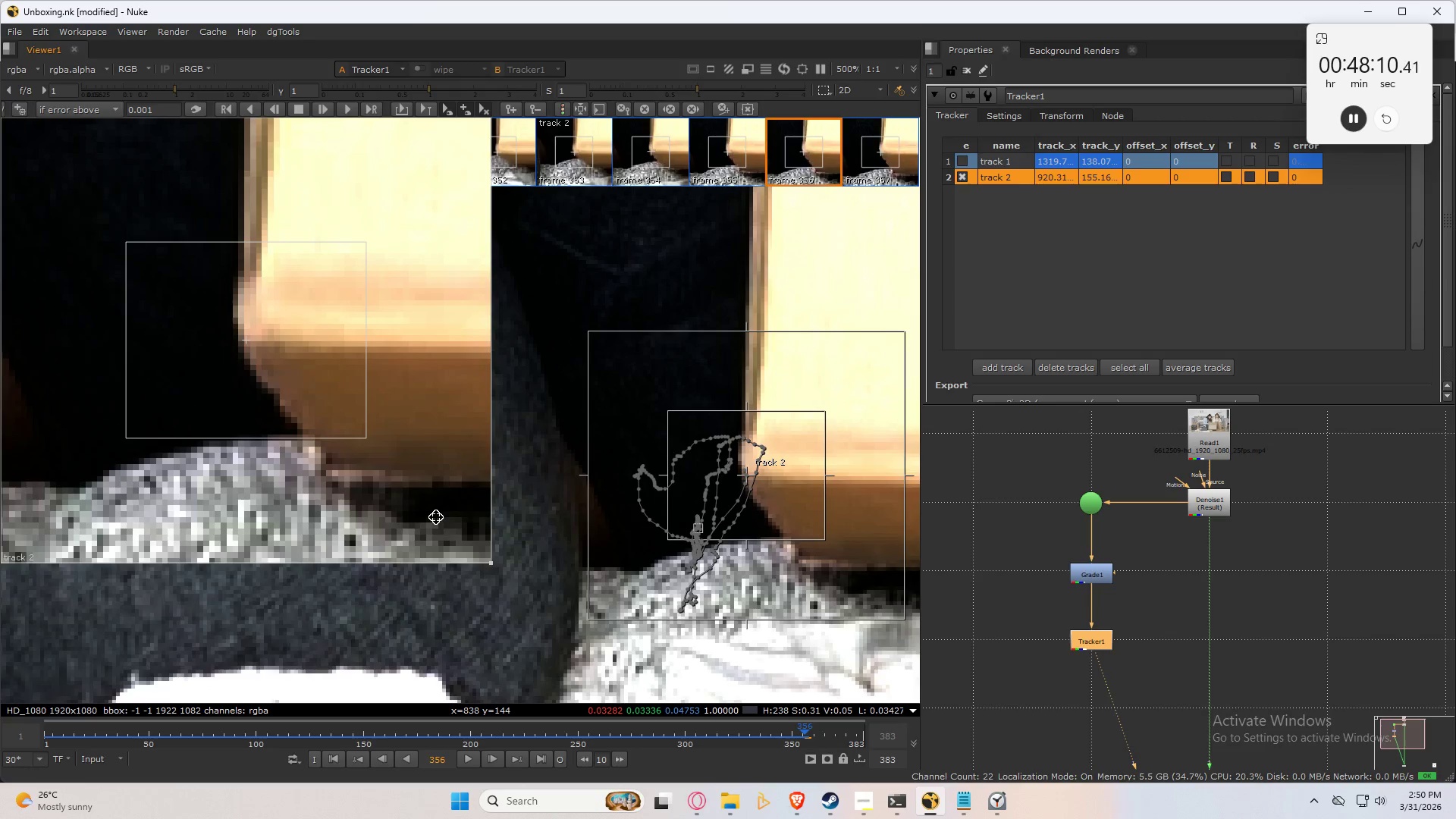 
key(ArrowRight)
 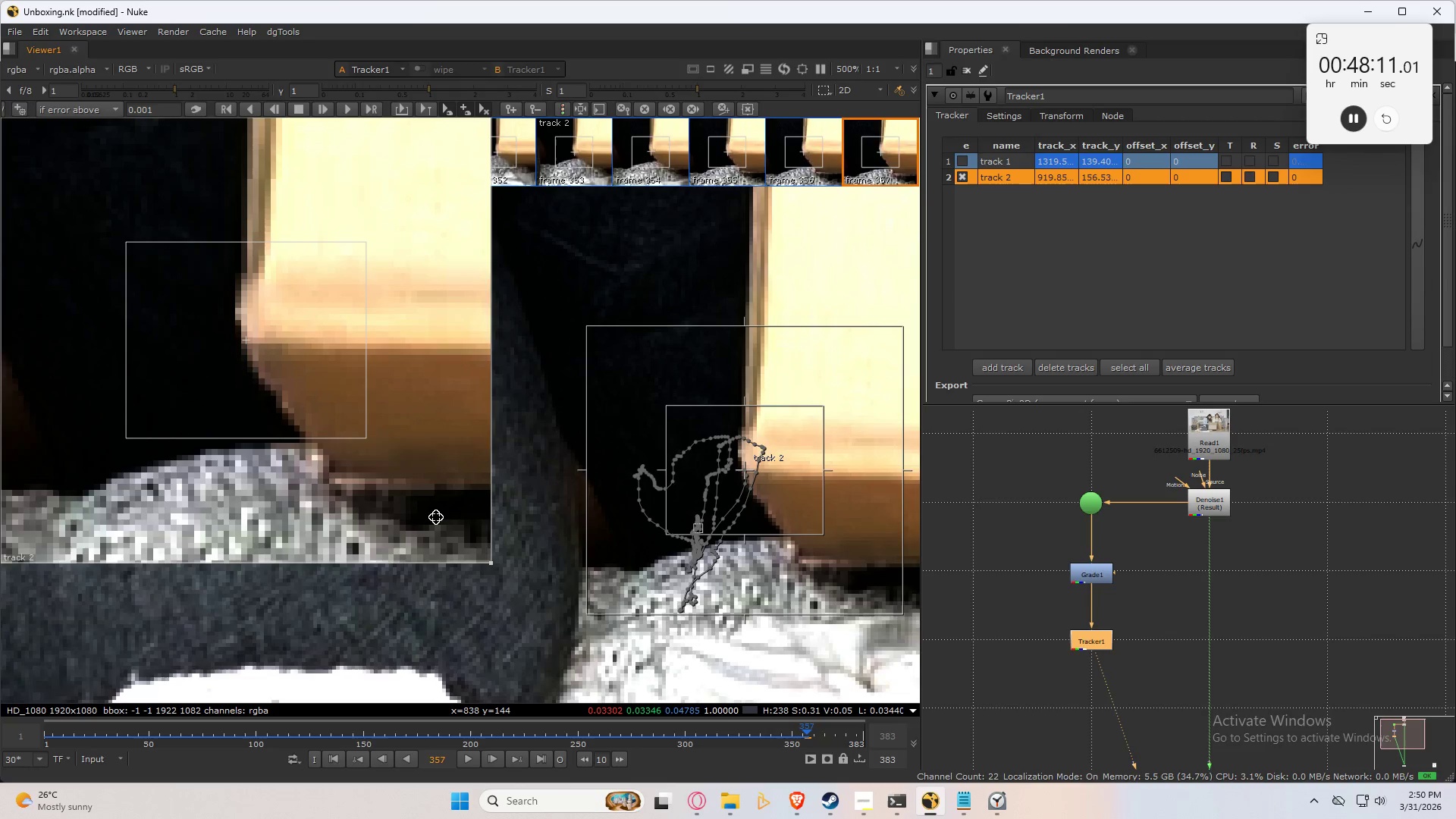 
key(Control+Numpad3)
 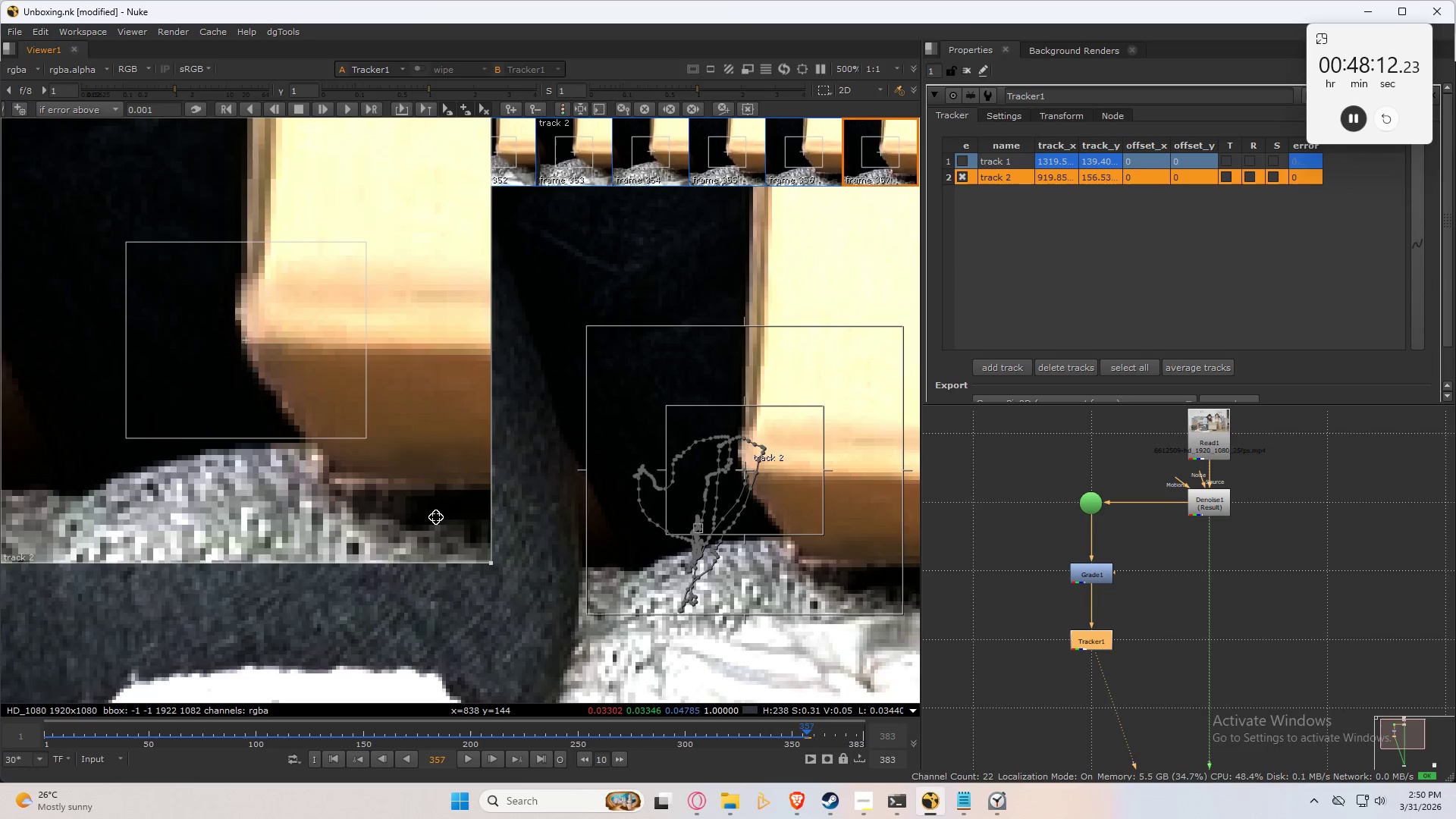 
key(Control+Numpad3)
 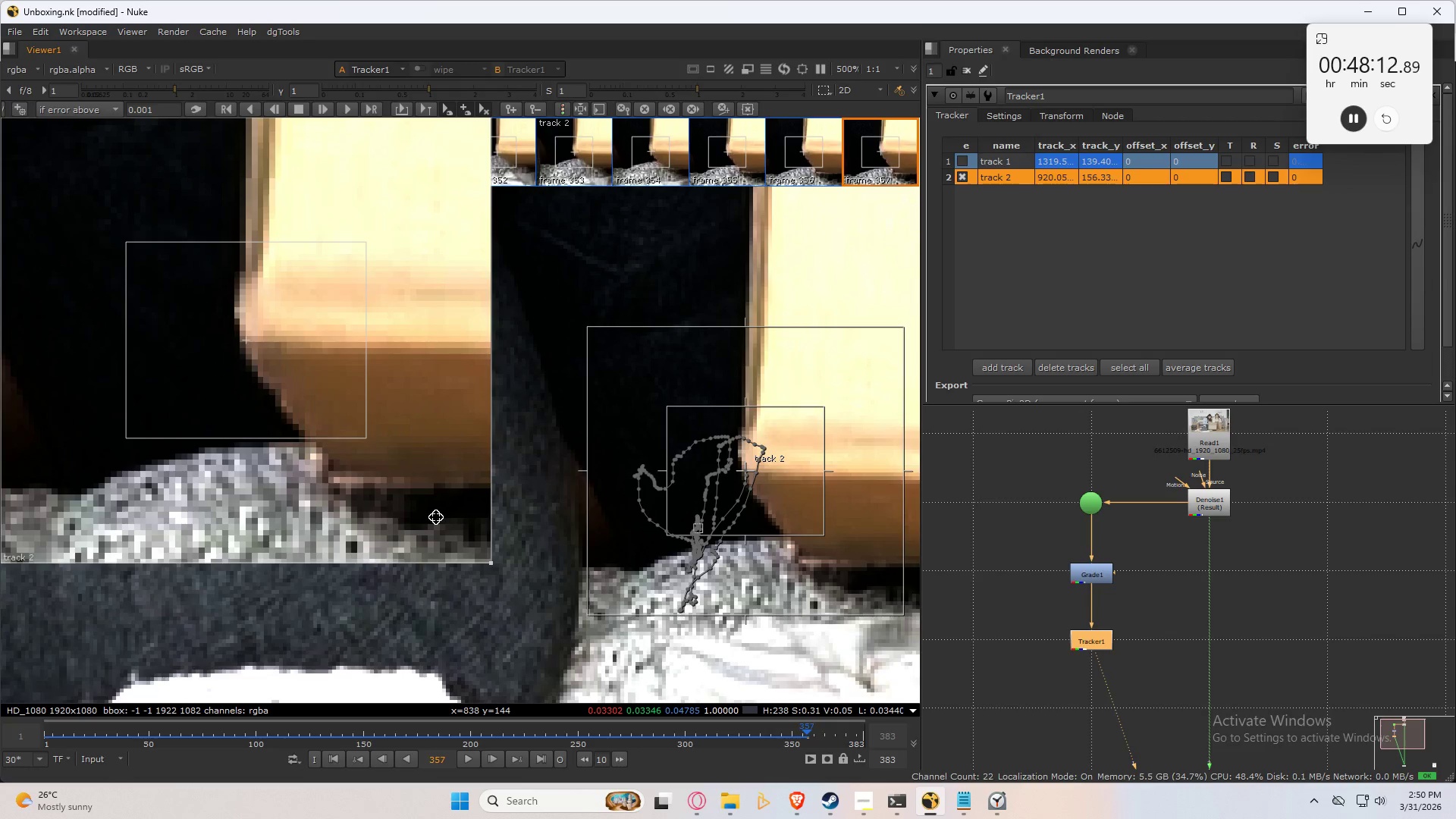 
key(Control+Numpad6)
 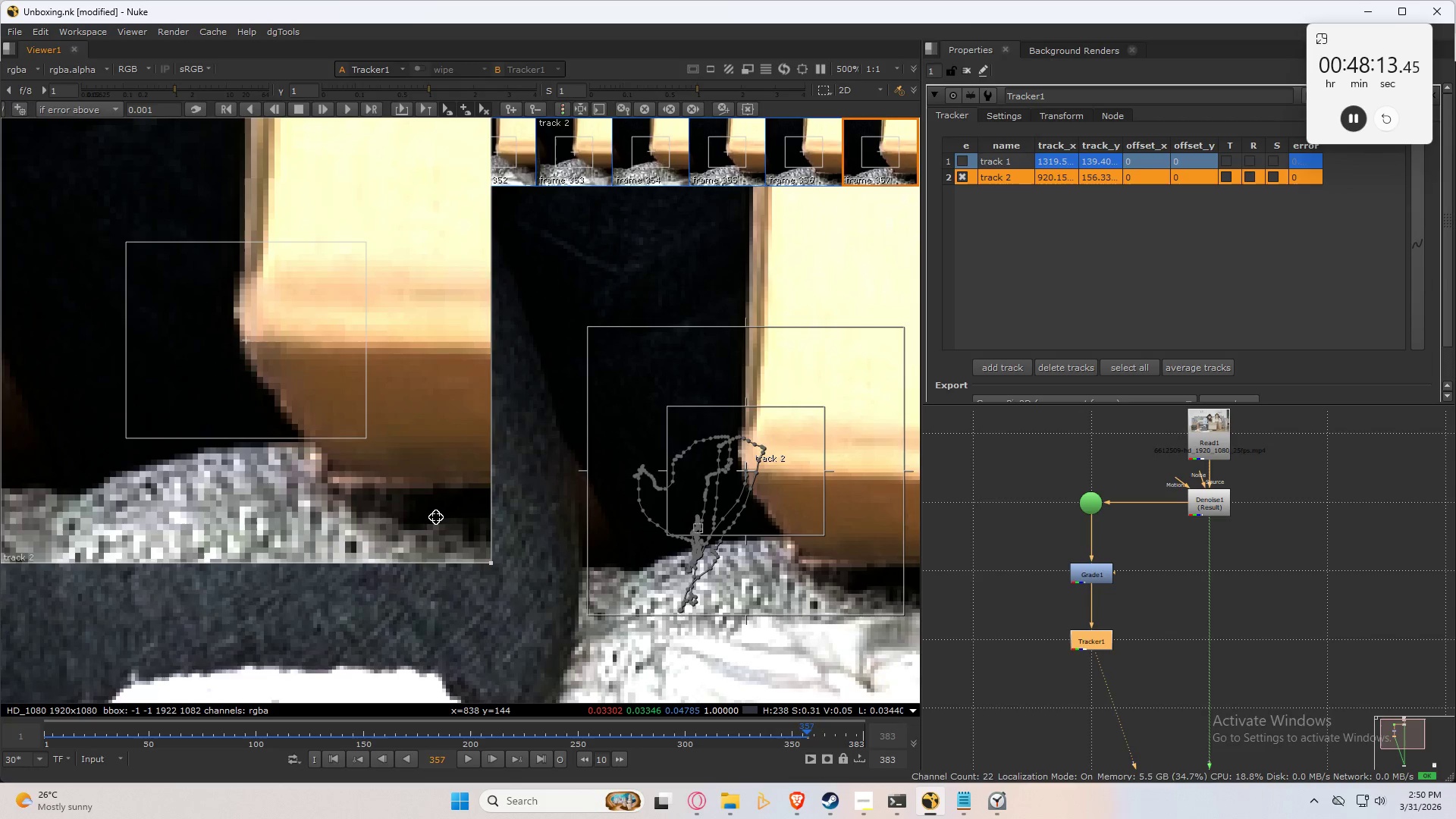 
key(Control+Numpad6)
 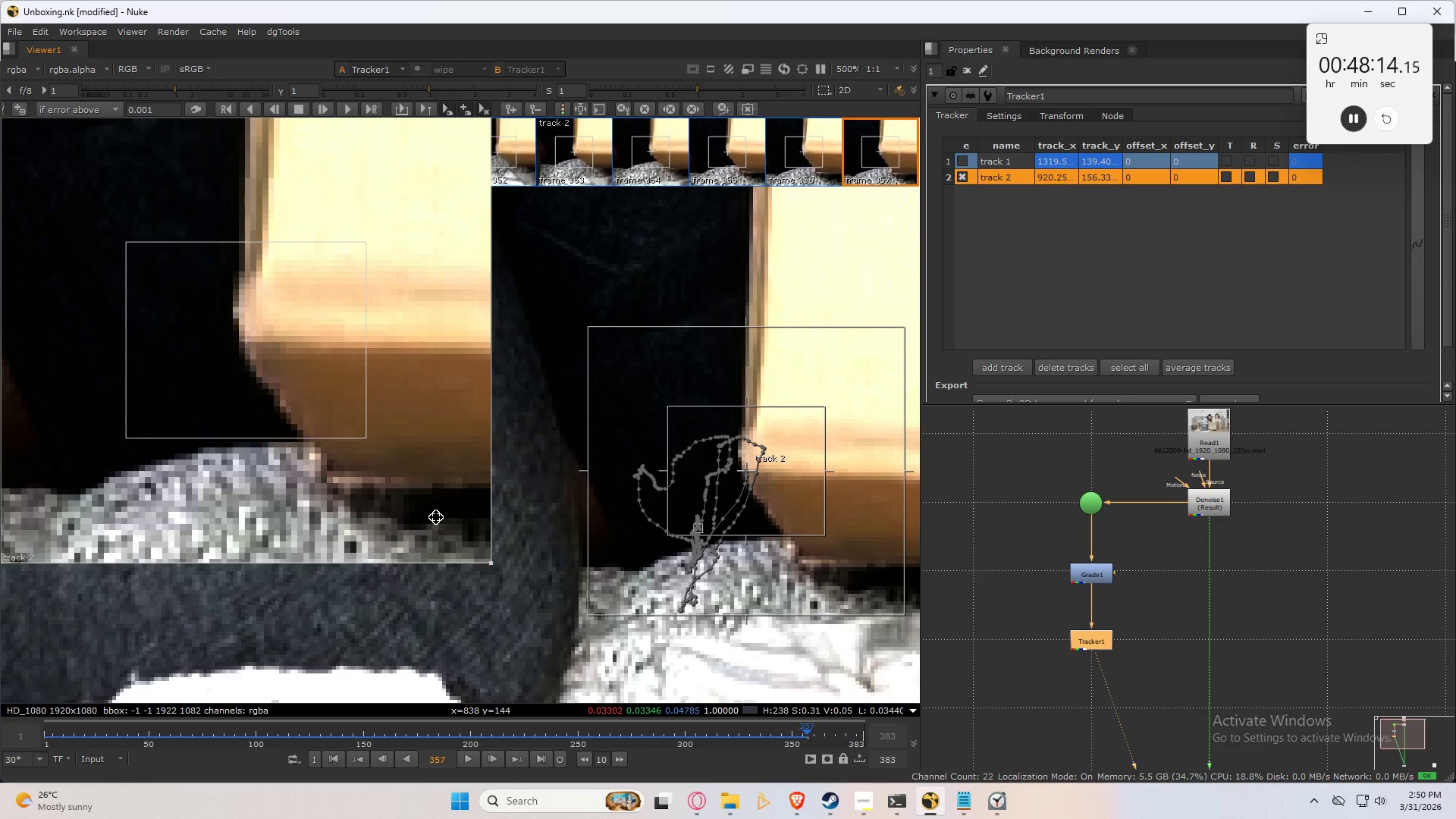 
key(ArrowLeft)
 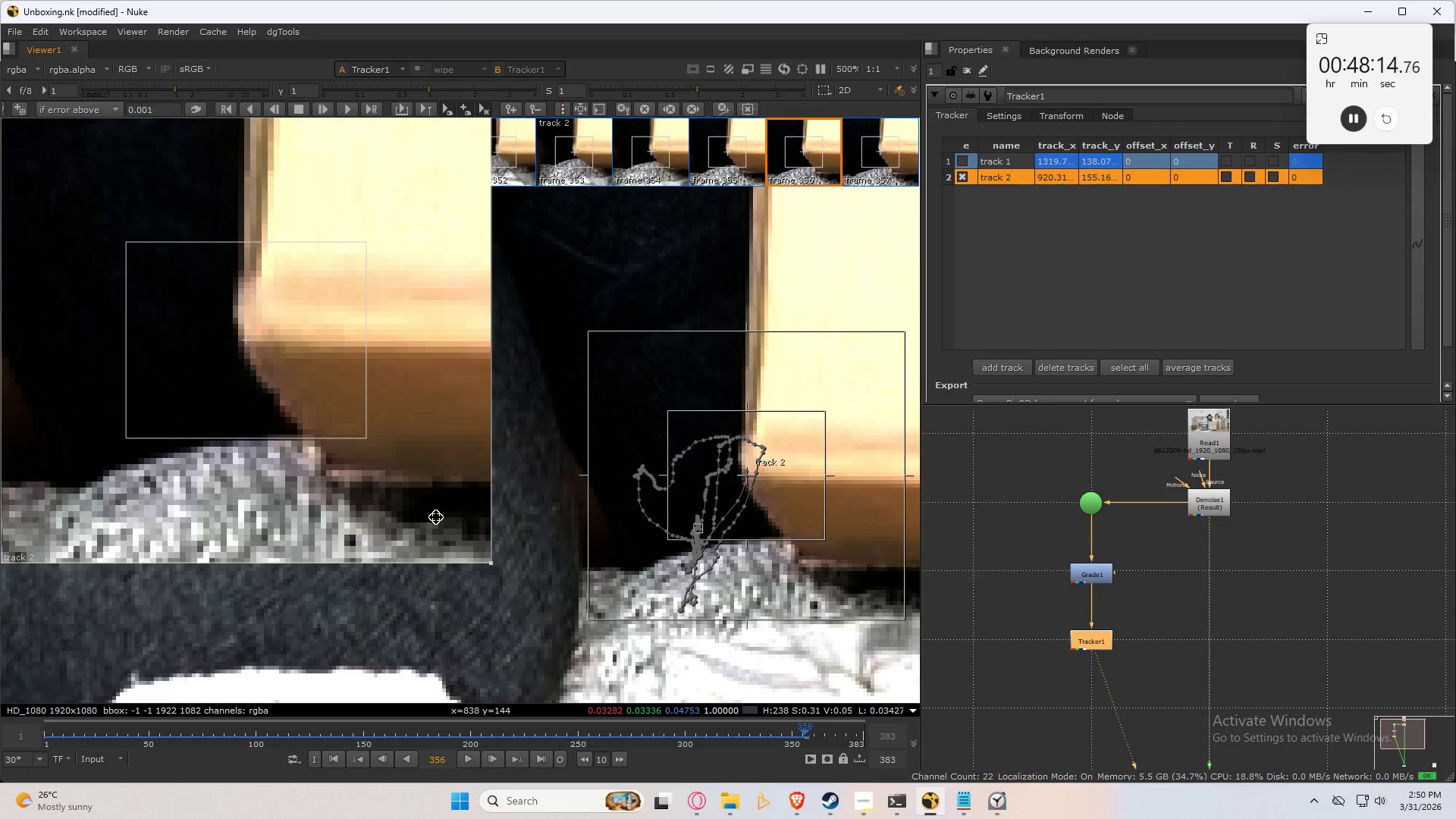 
key(ArrowRight)
 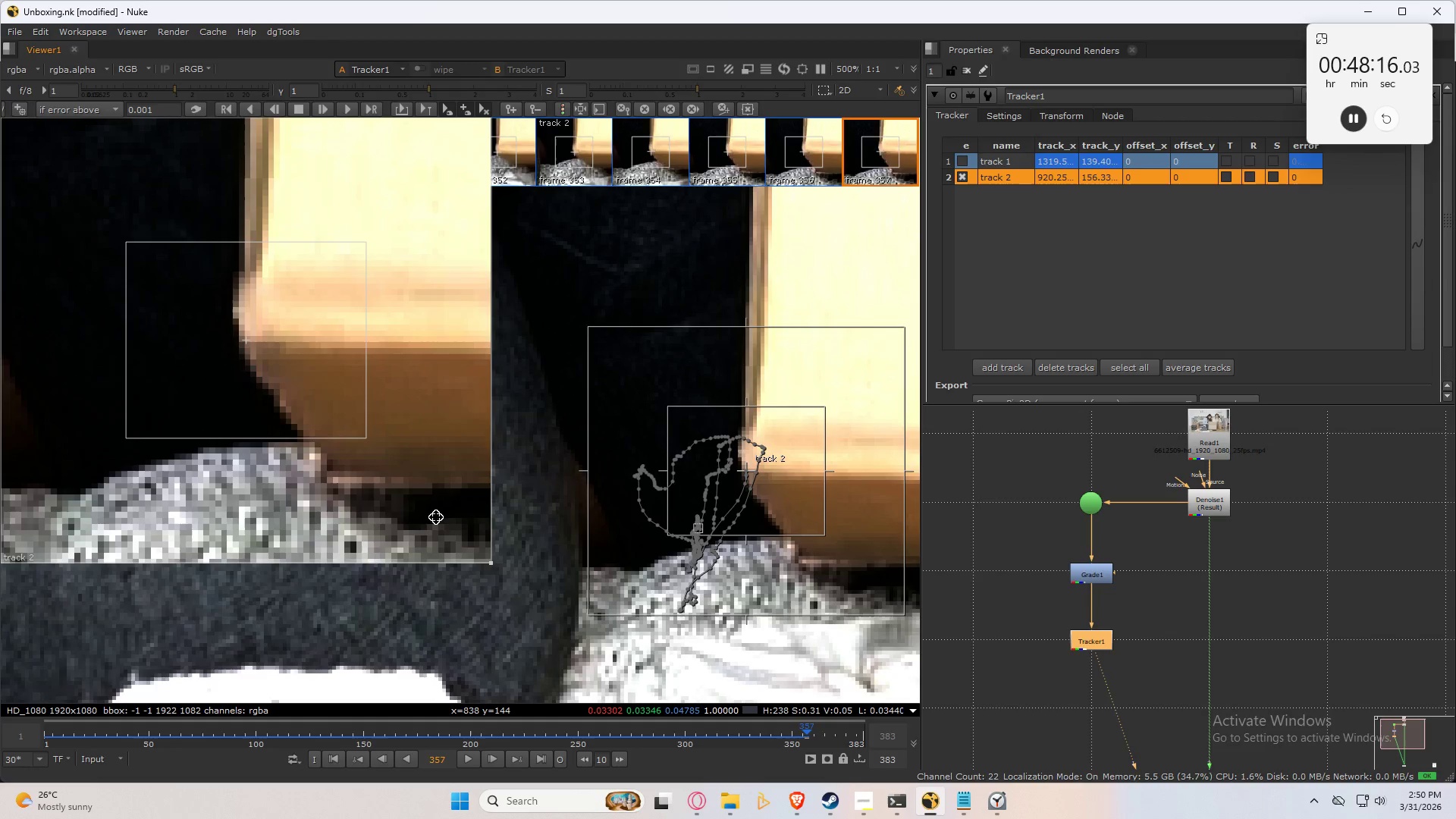 
key(C)
 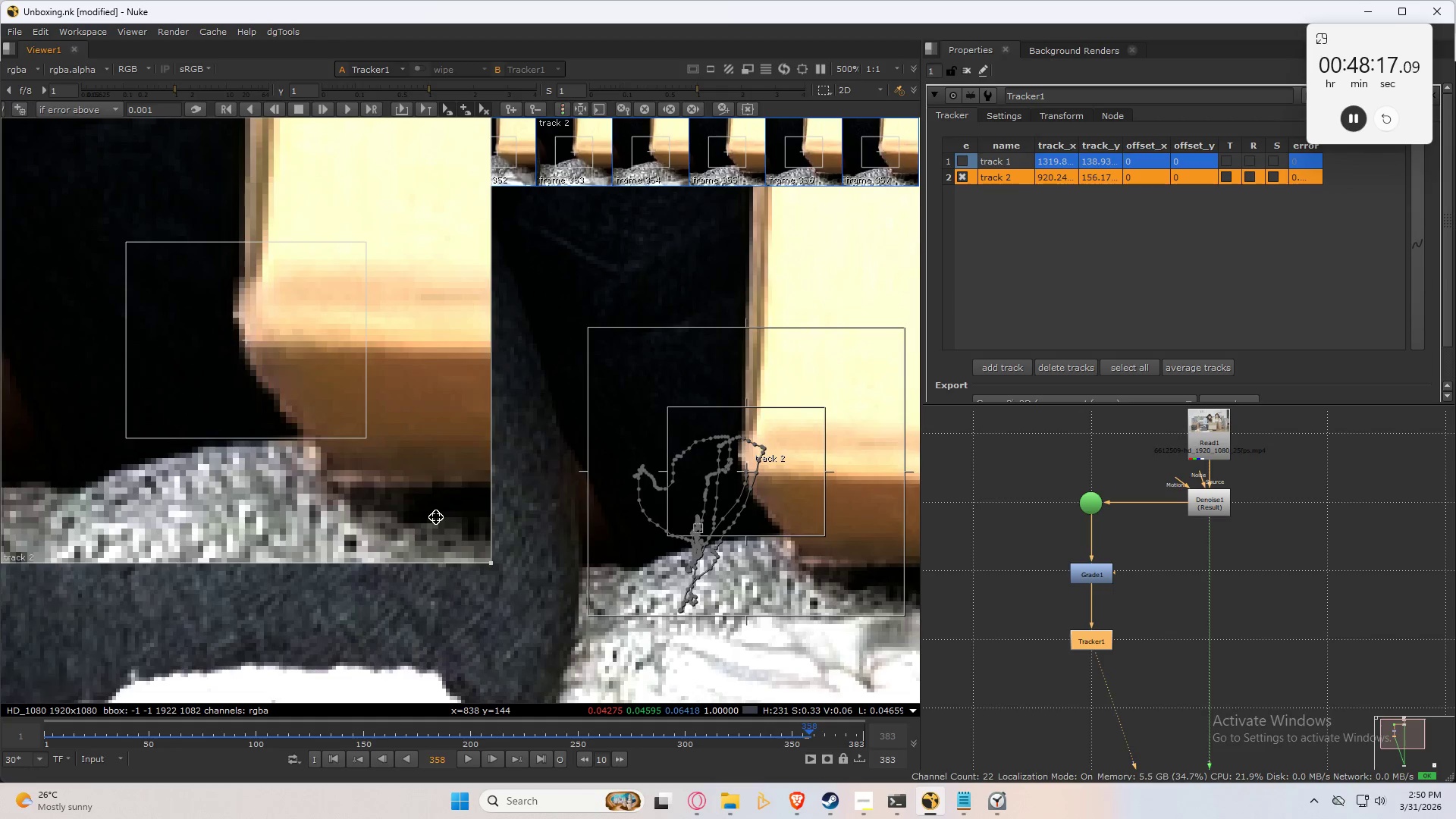 
key(Control+Numpad2)
 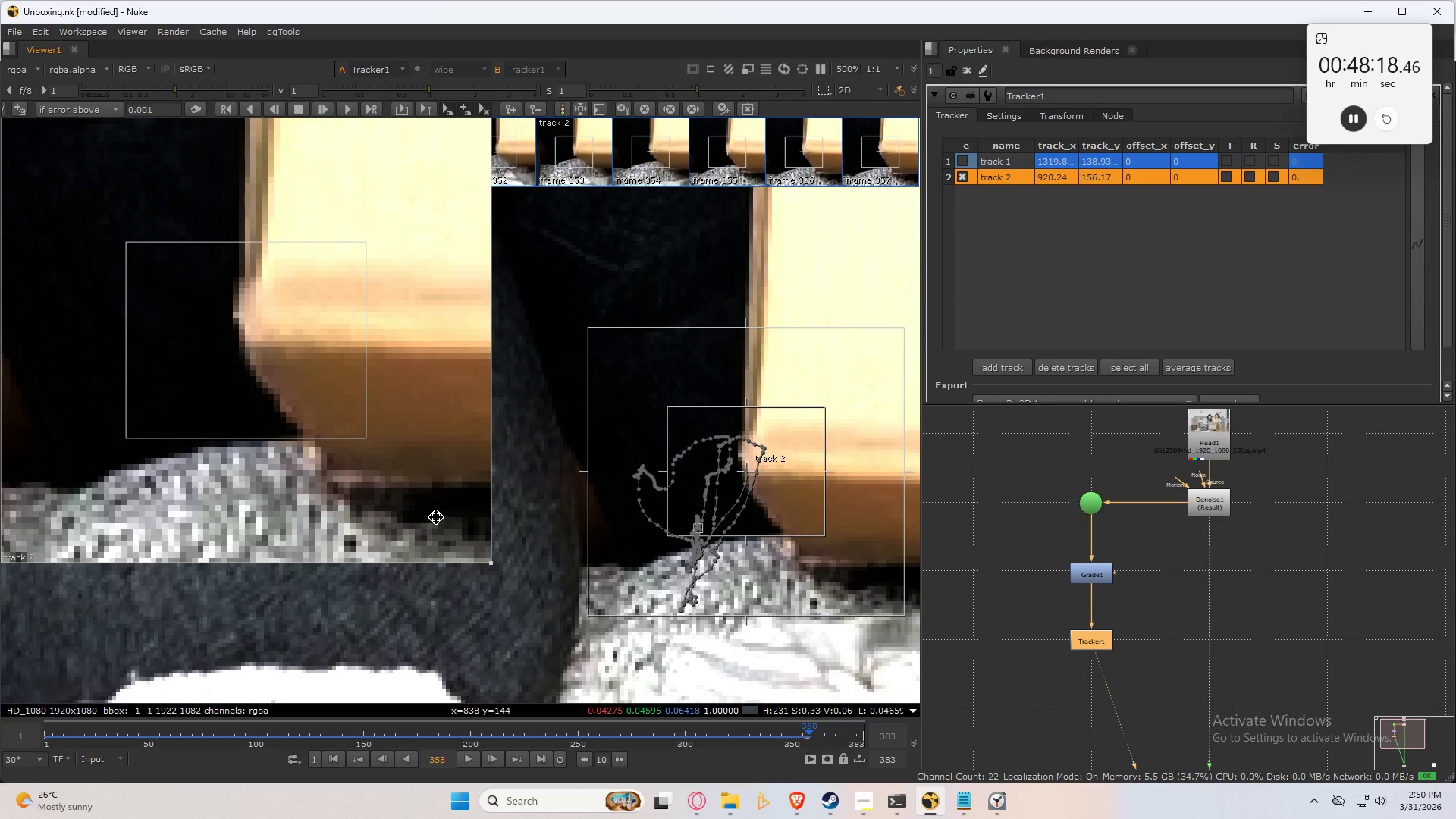 
key(Control+Numpad2)
 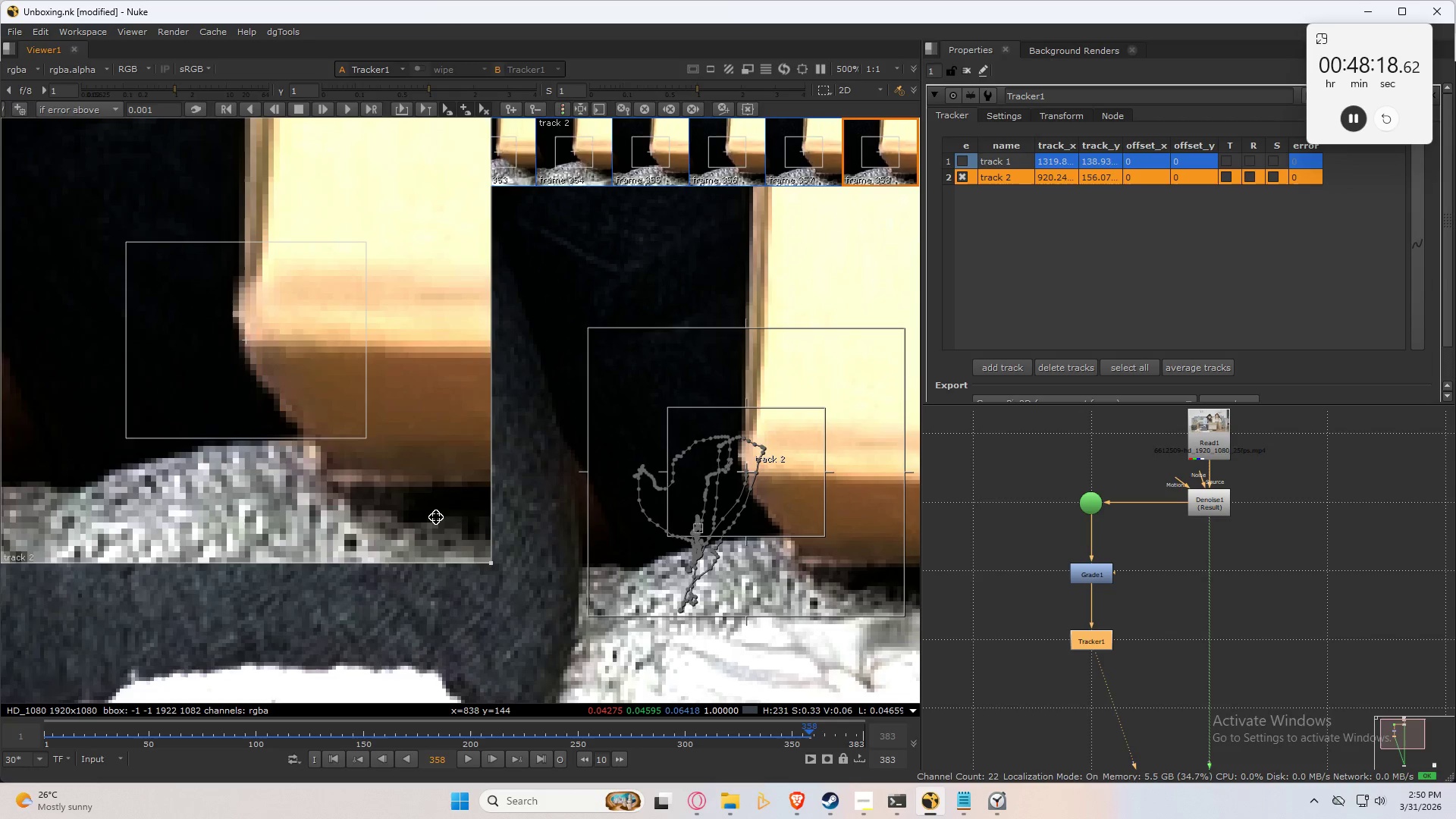 
key(Control+Numpad2)
 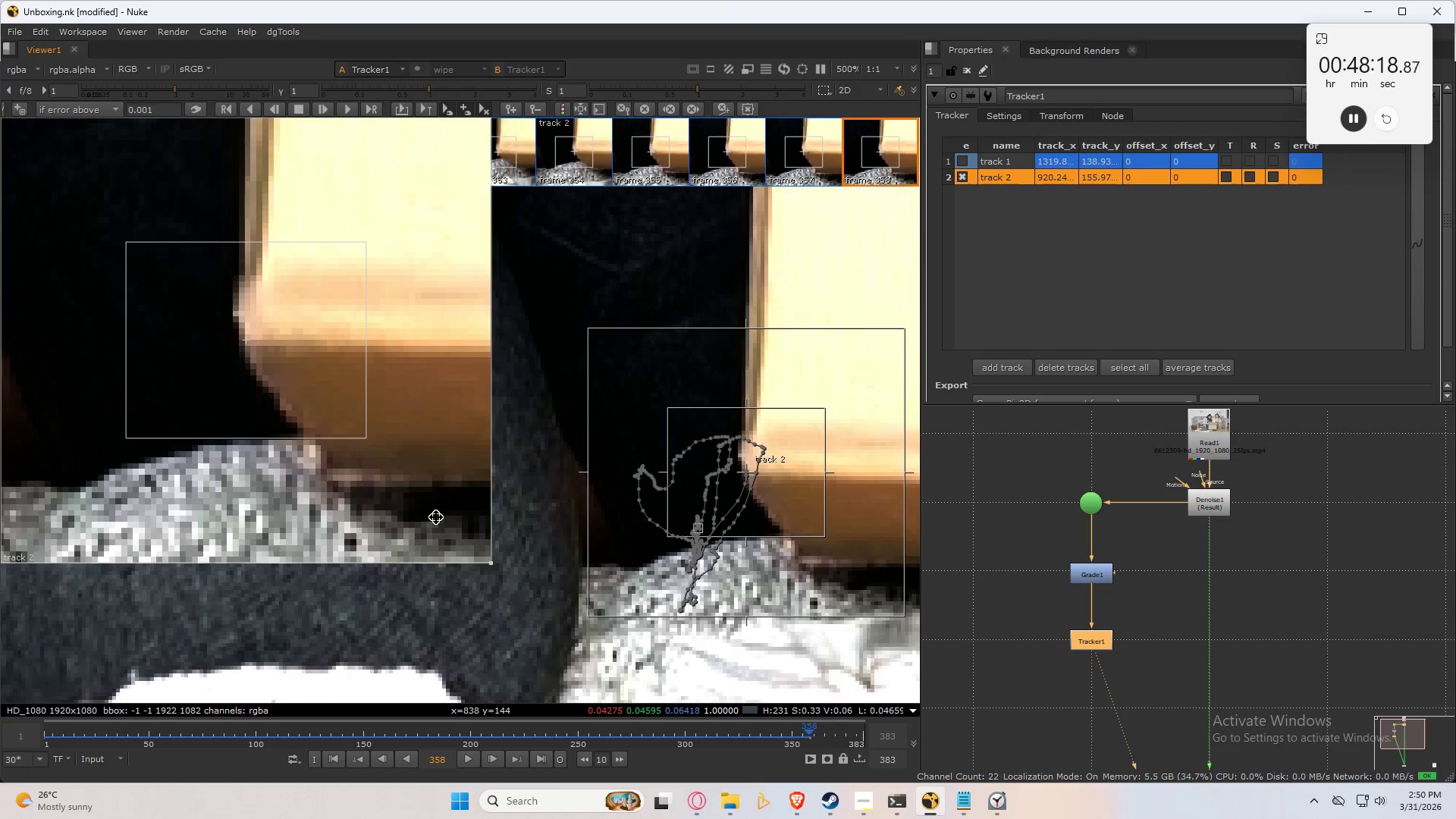 
key(Control+Numpad2)
 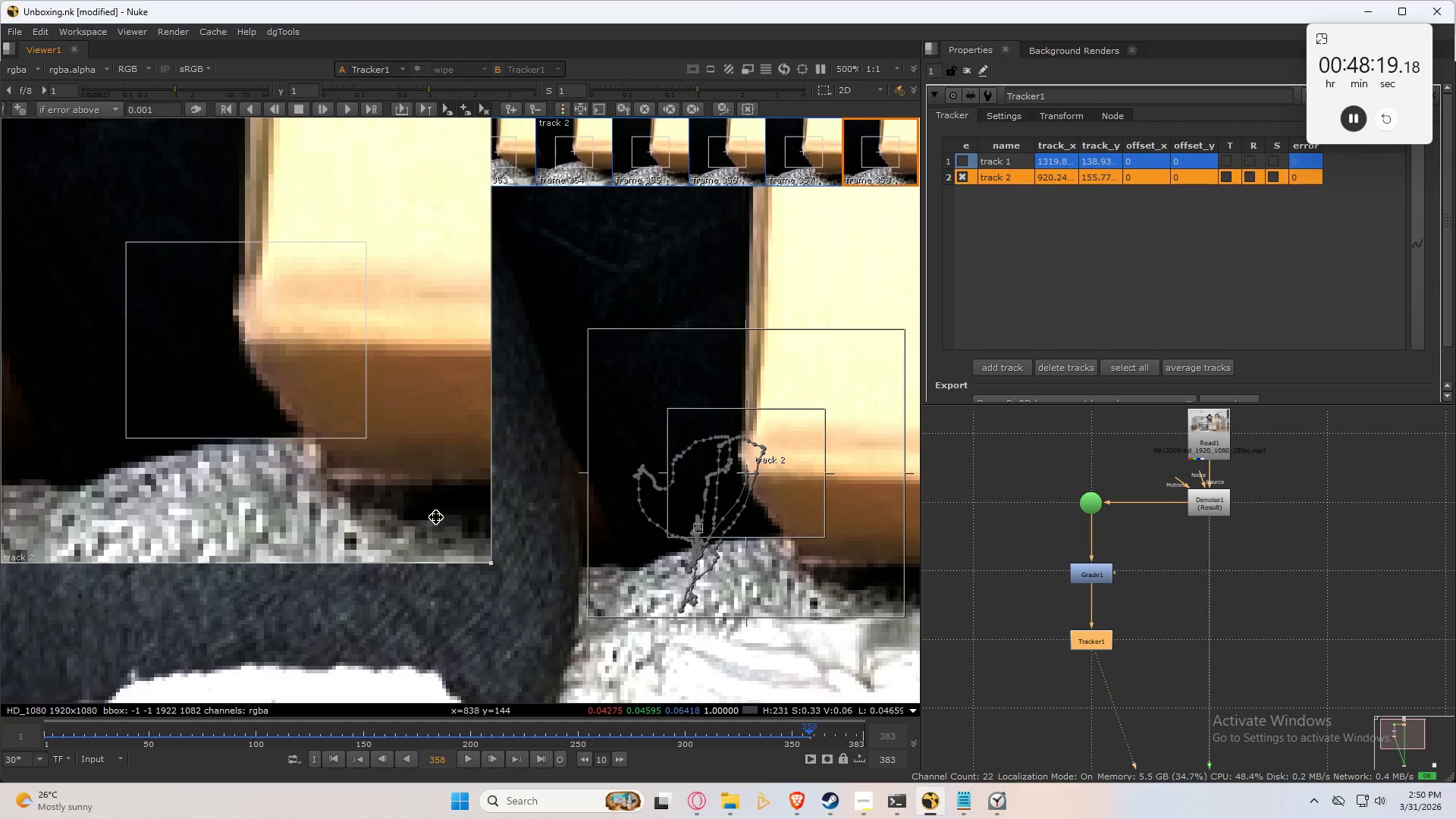 
key(Control+Numpad2)
 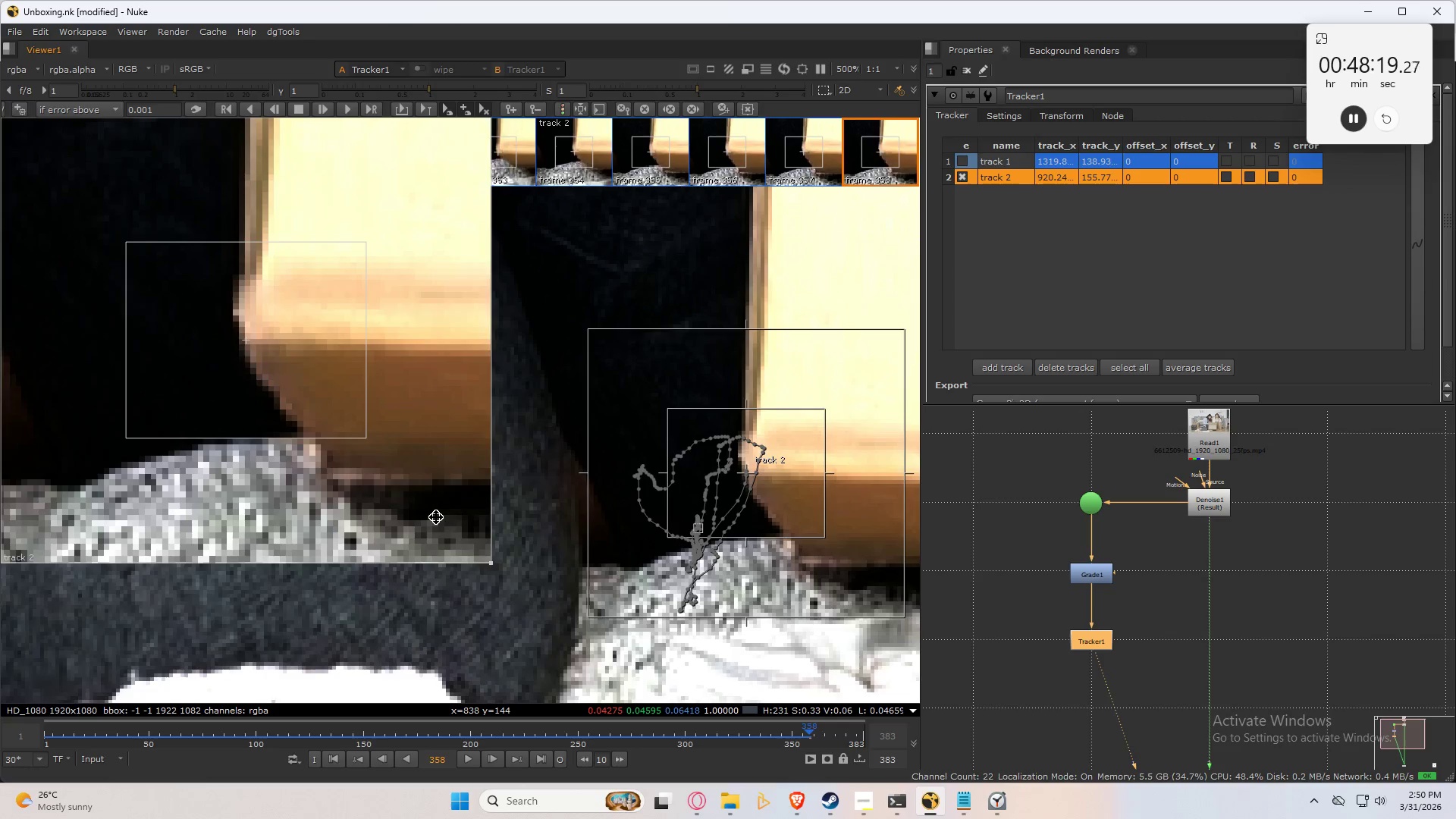 
key(Control+Numpad2)
 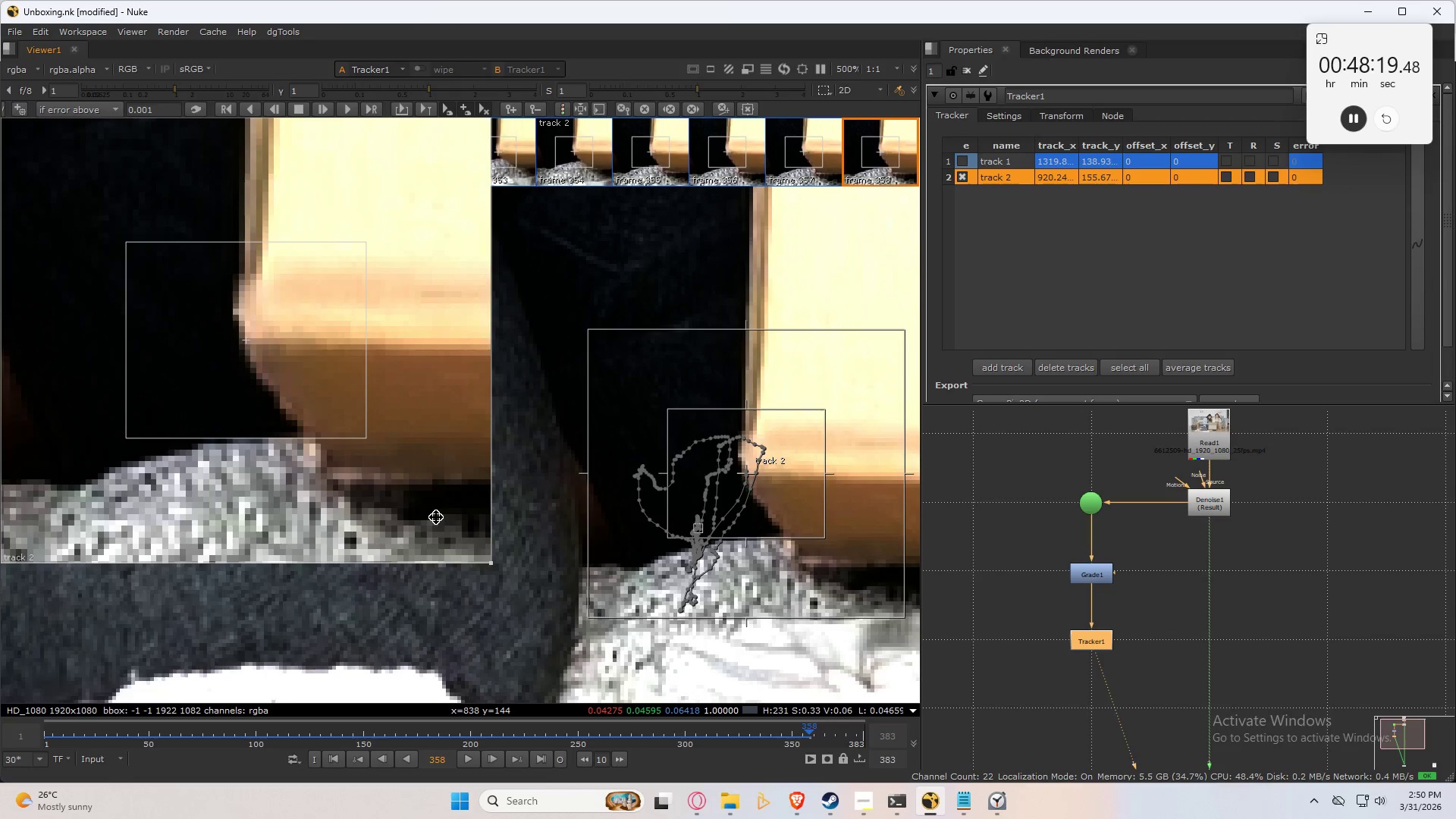 
key(Control+Numpad2)
 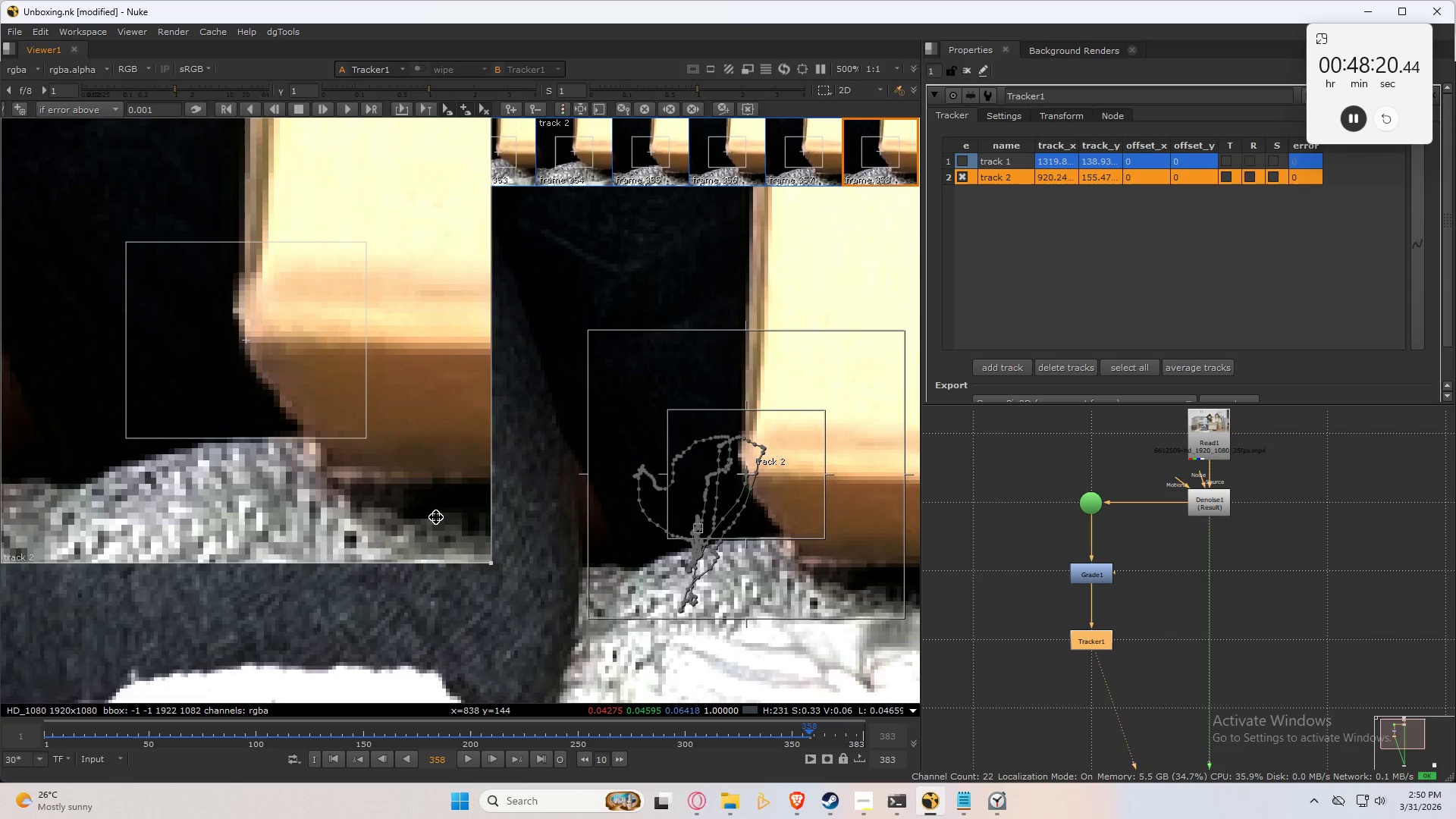 
key(ArrowLeft)
 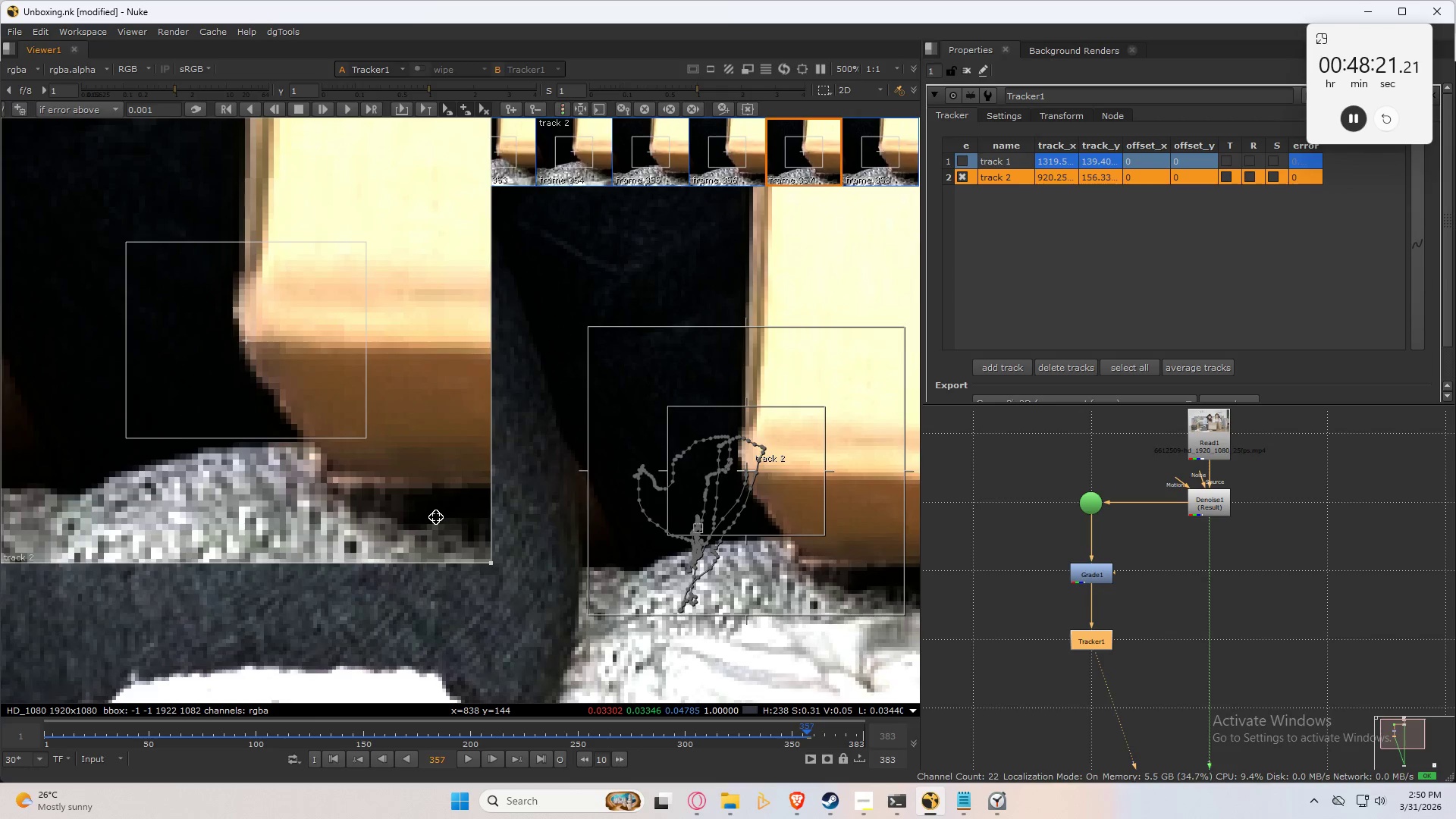 
key(ArrowRight)
 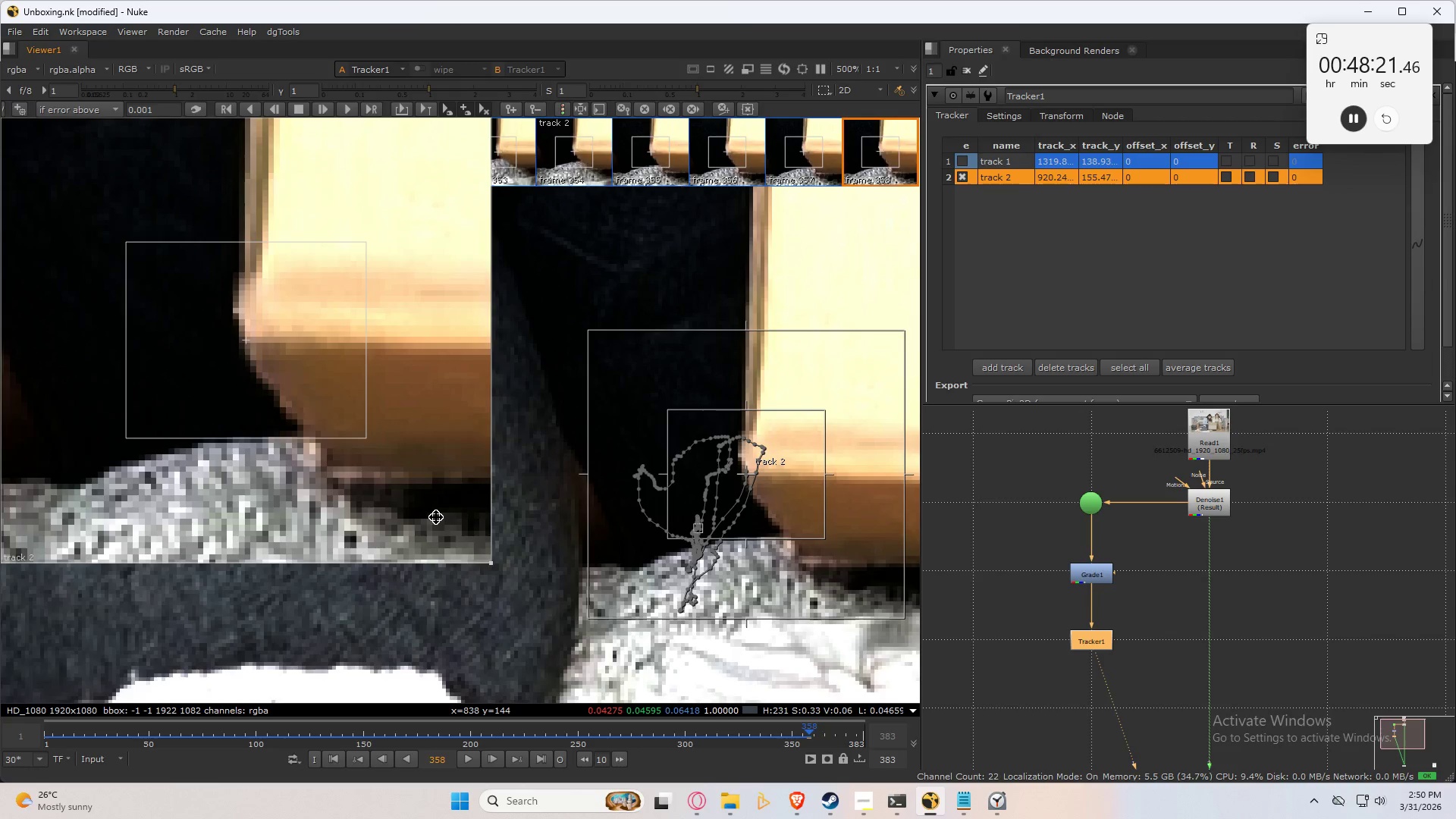 
key(ArrowLeft)
 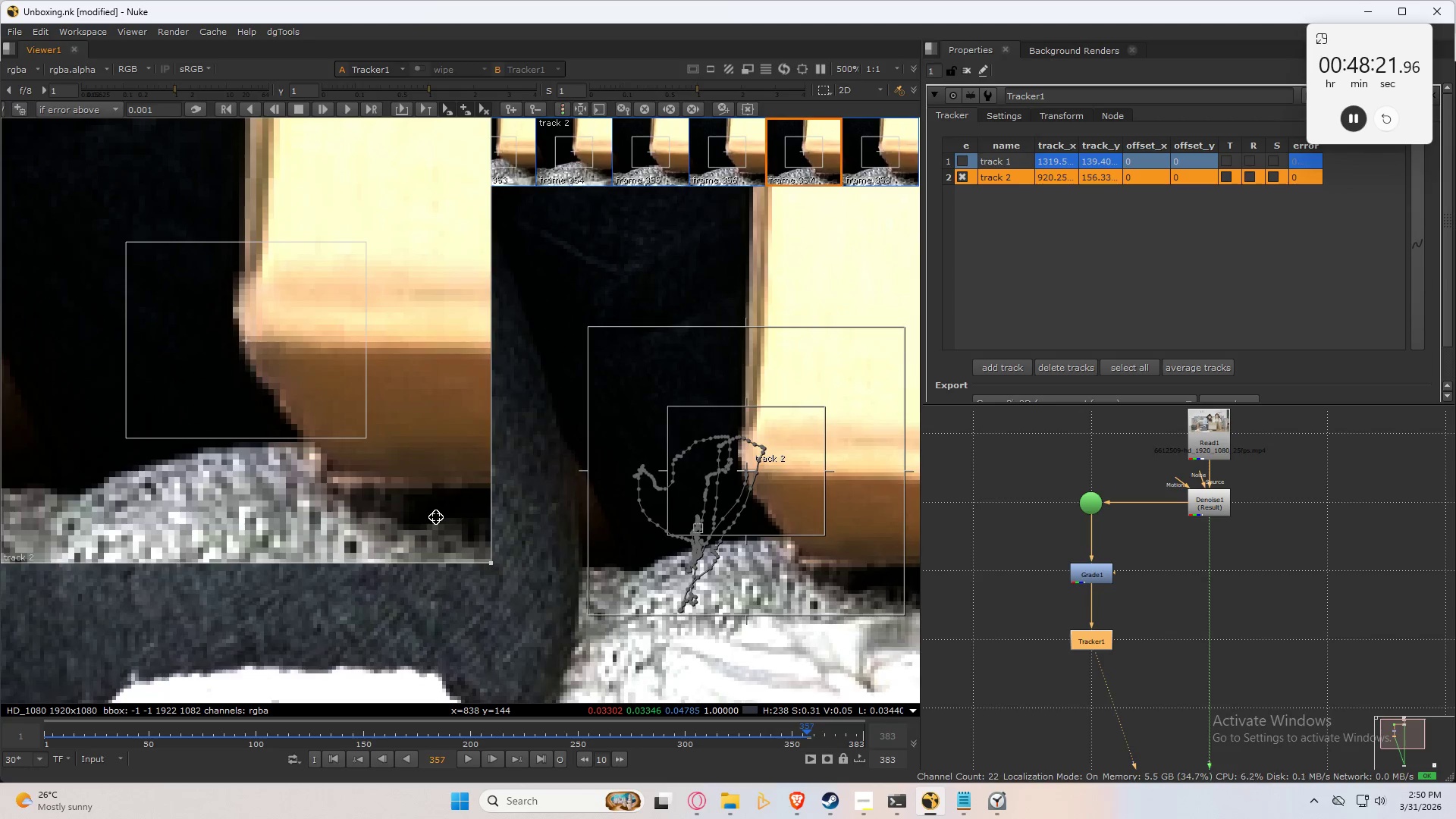 
key(ArrowRight)
 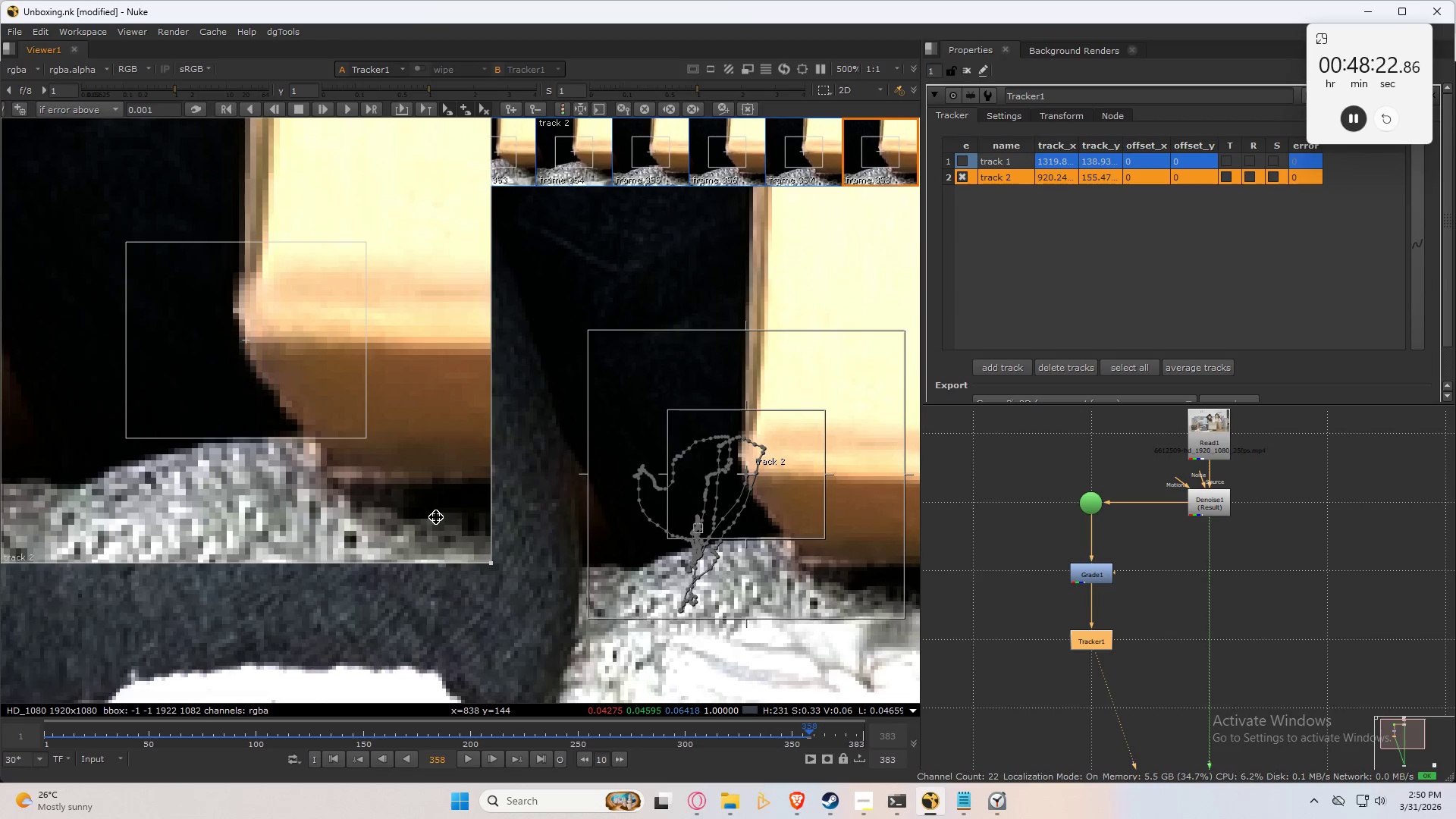 
key(C)
 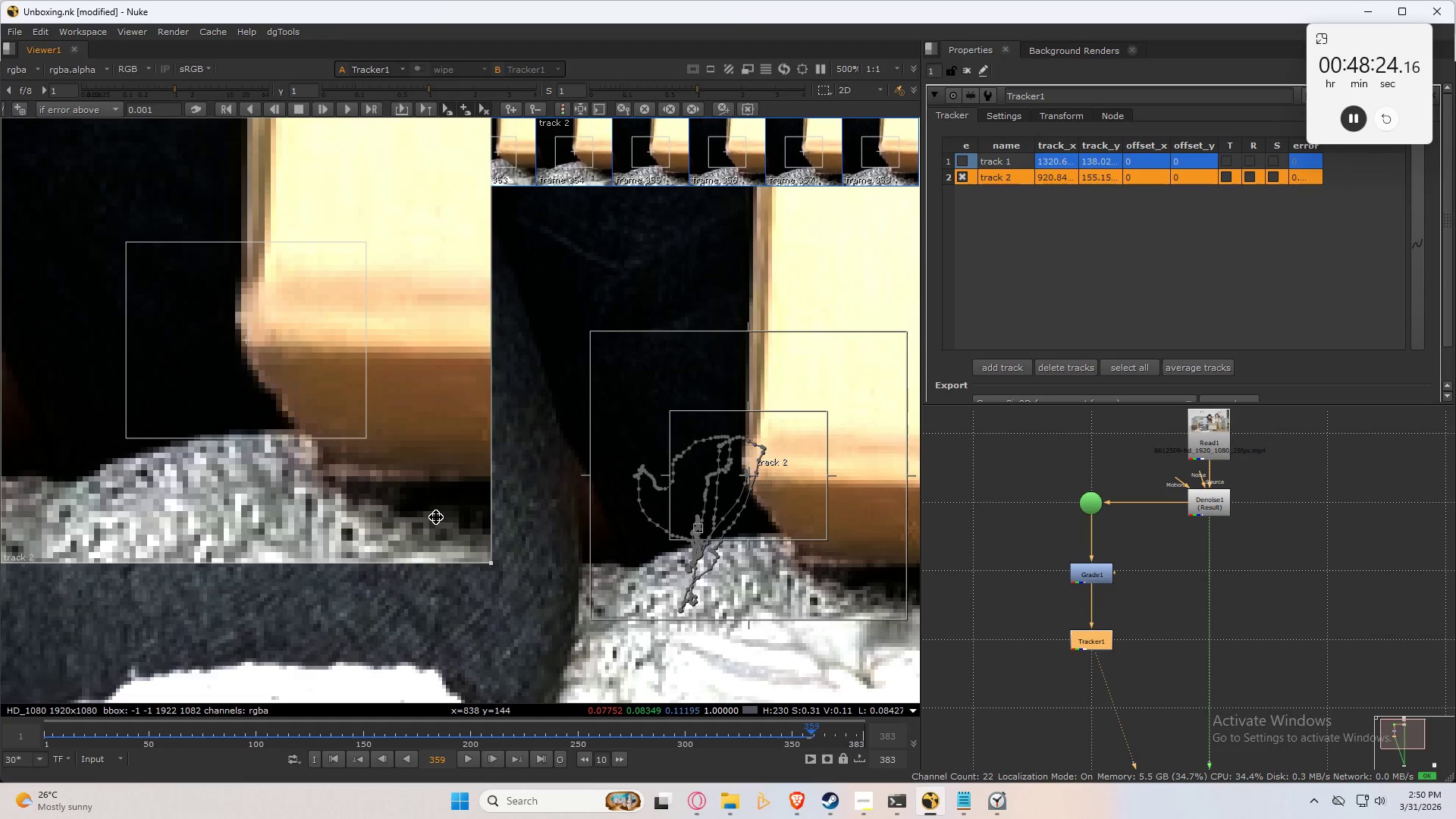 
key(Control+Numpad3)
 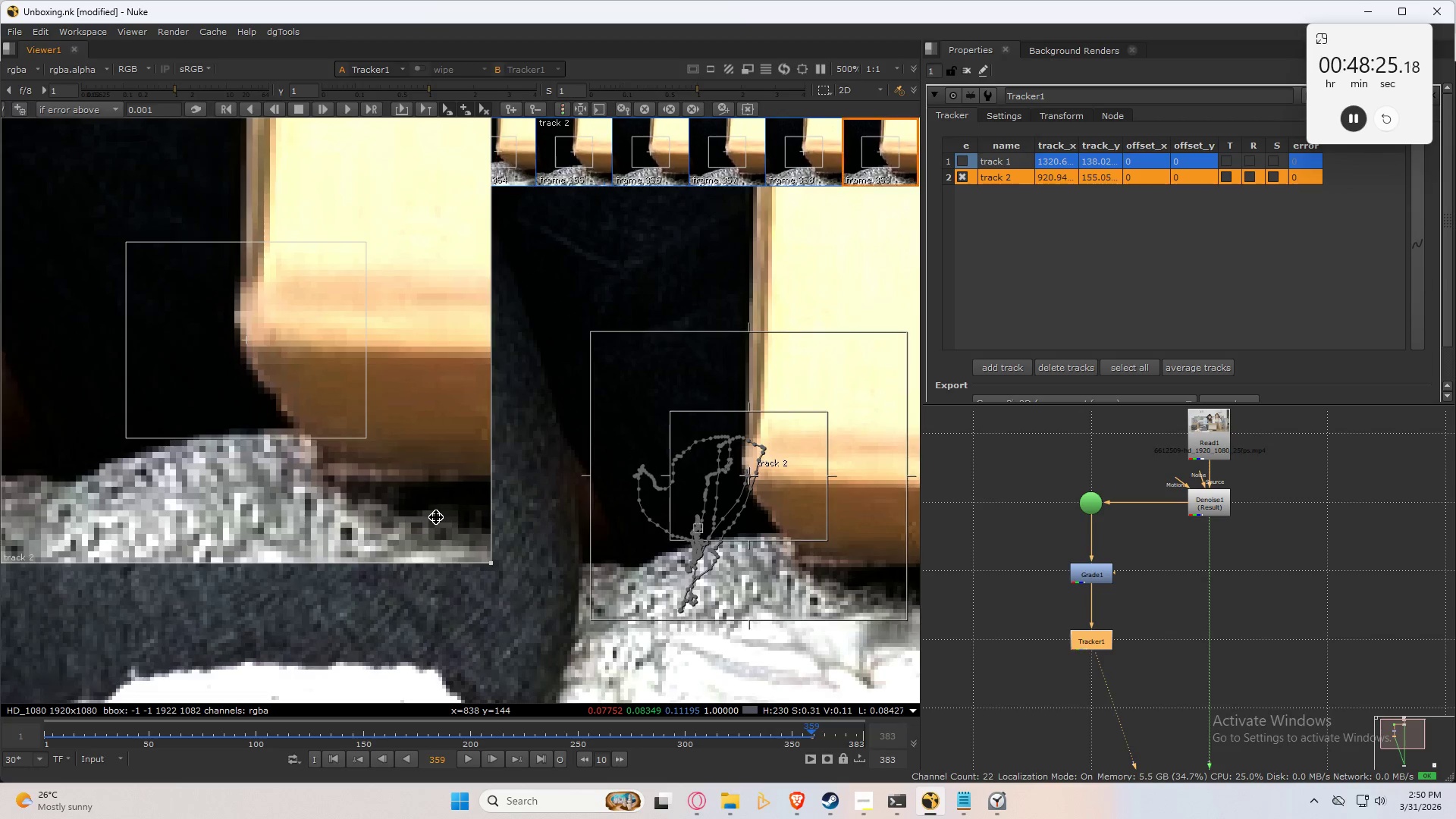 
key(Control+Numpad3)
 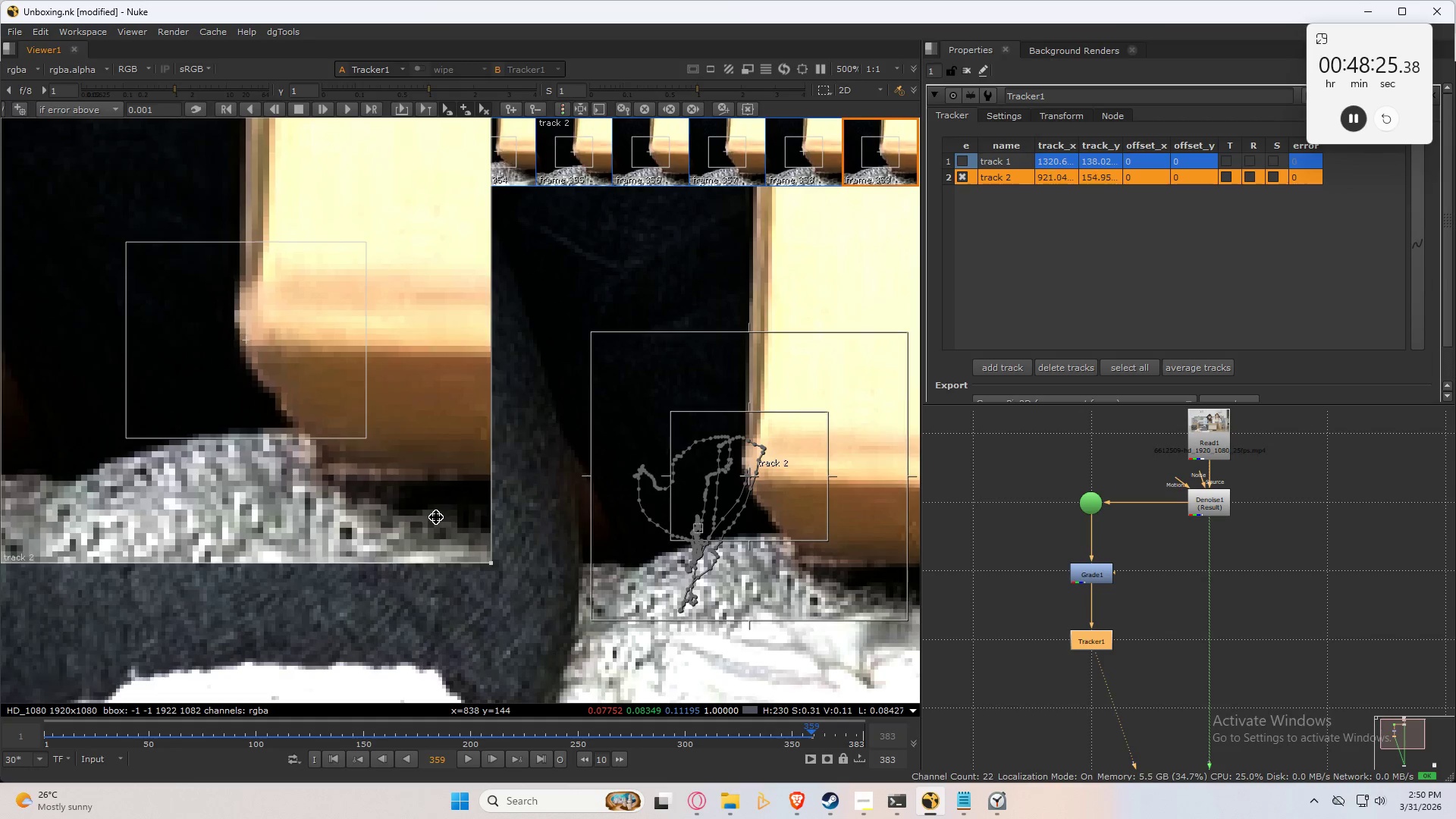 
key(Control+Numpad3)
 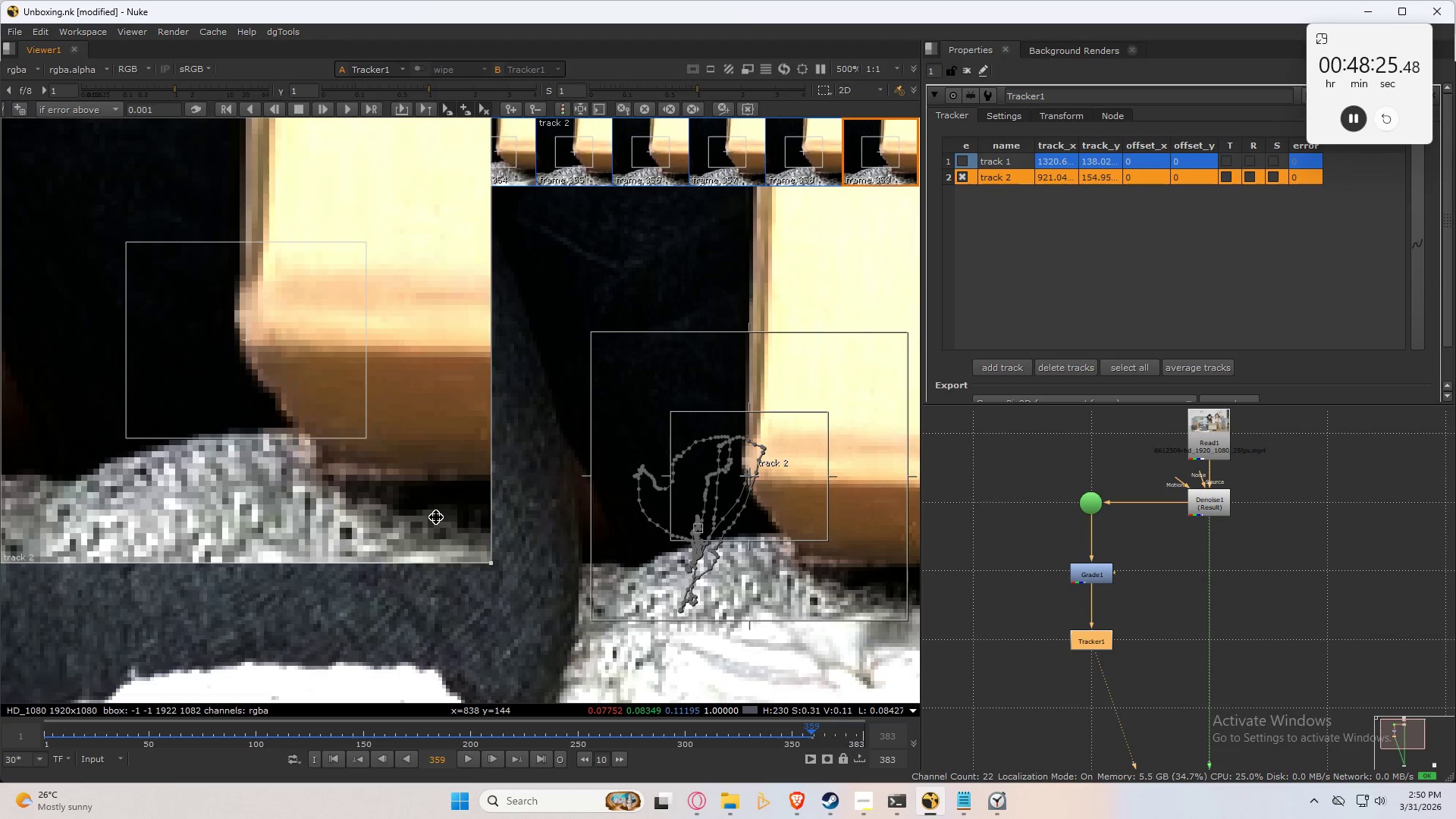 
key(Control+Numpad2)
 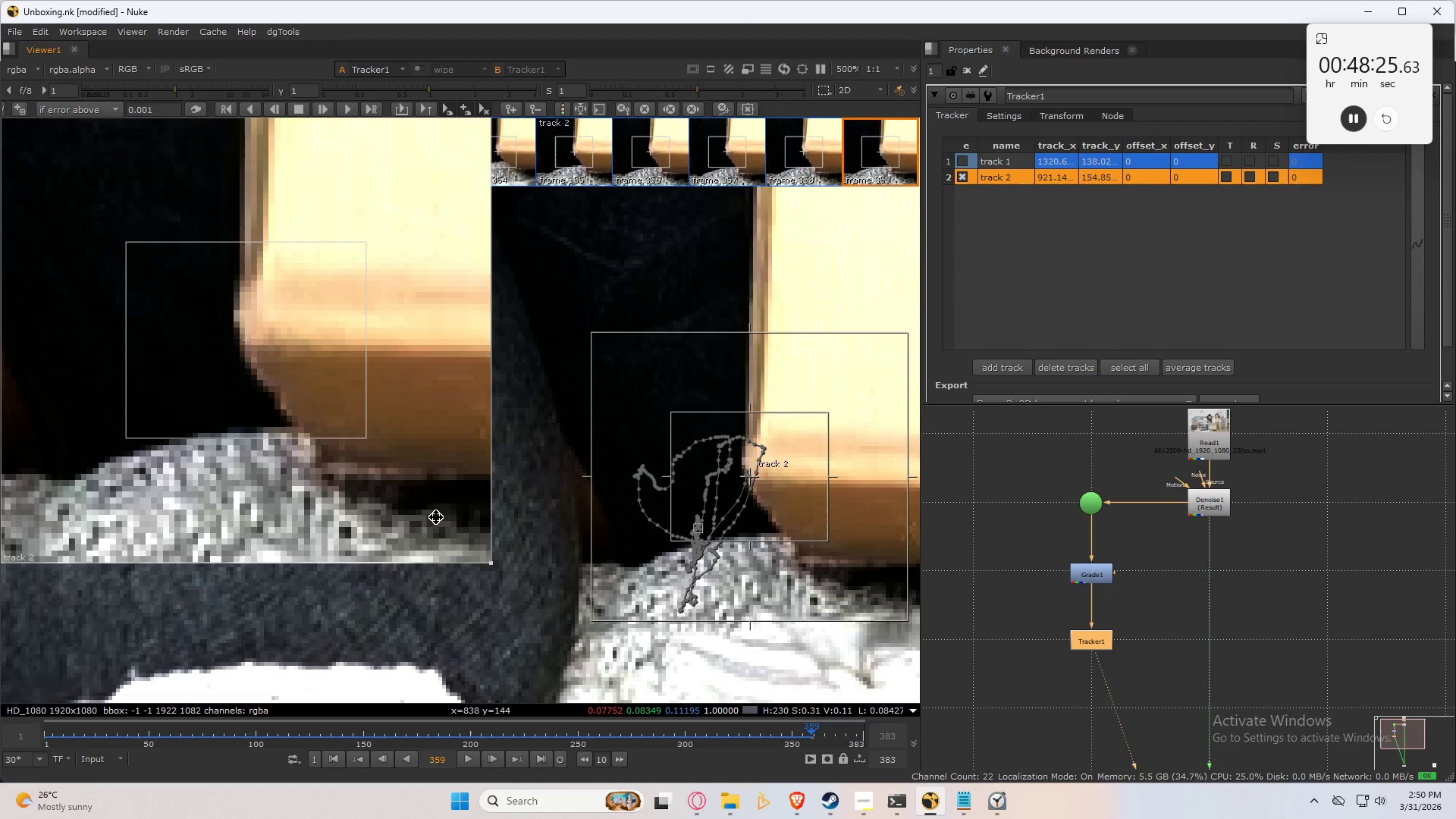 
key(Control+Numpad2)
 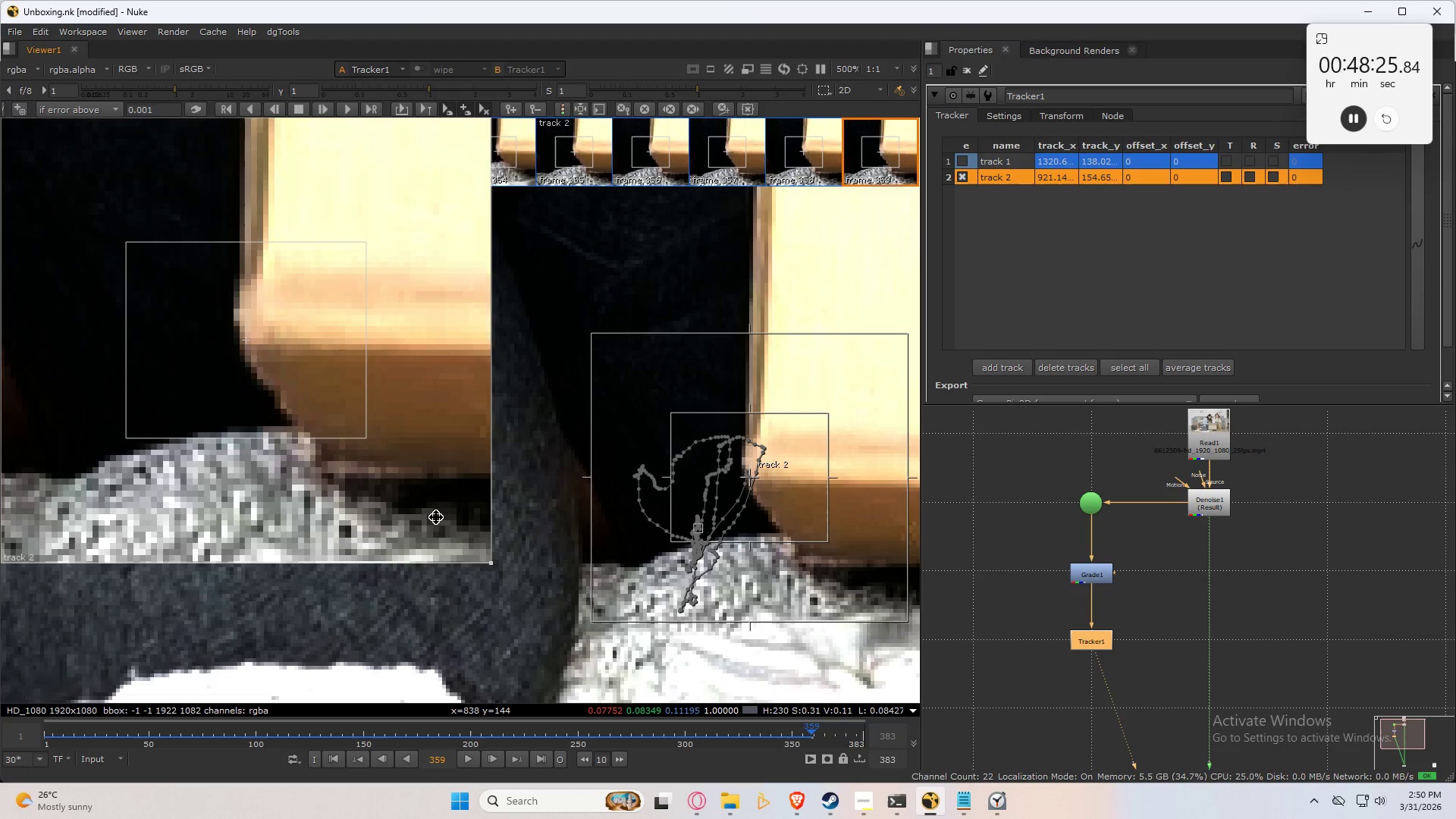 
key(Control+Numpad2)
 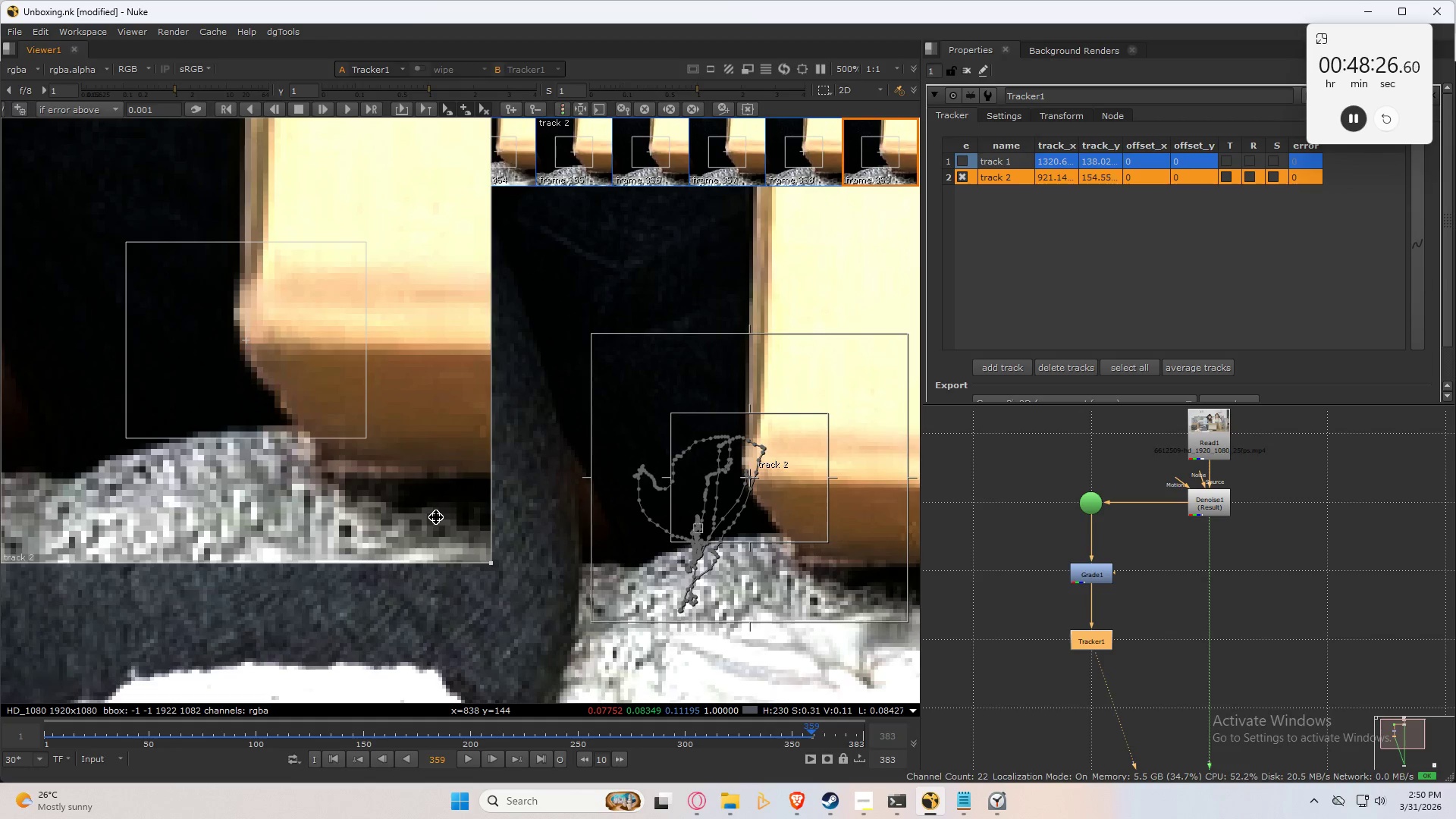 
key(ArrowLeft)
 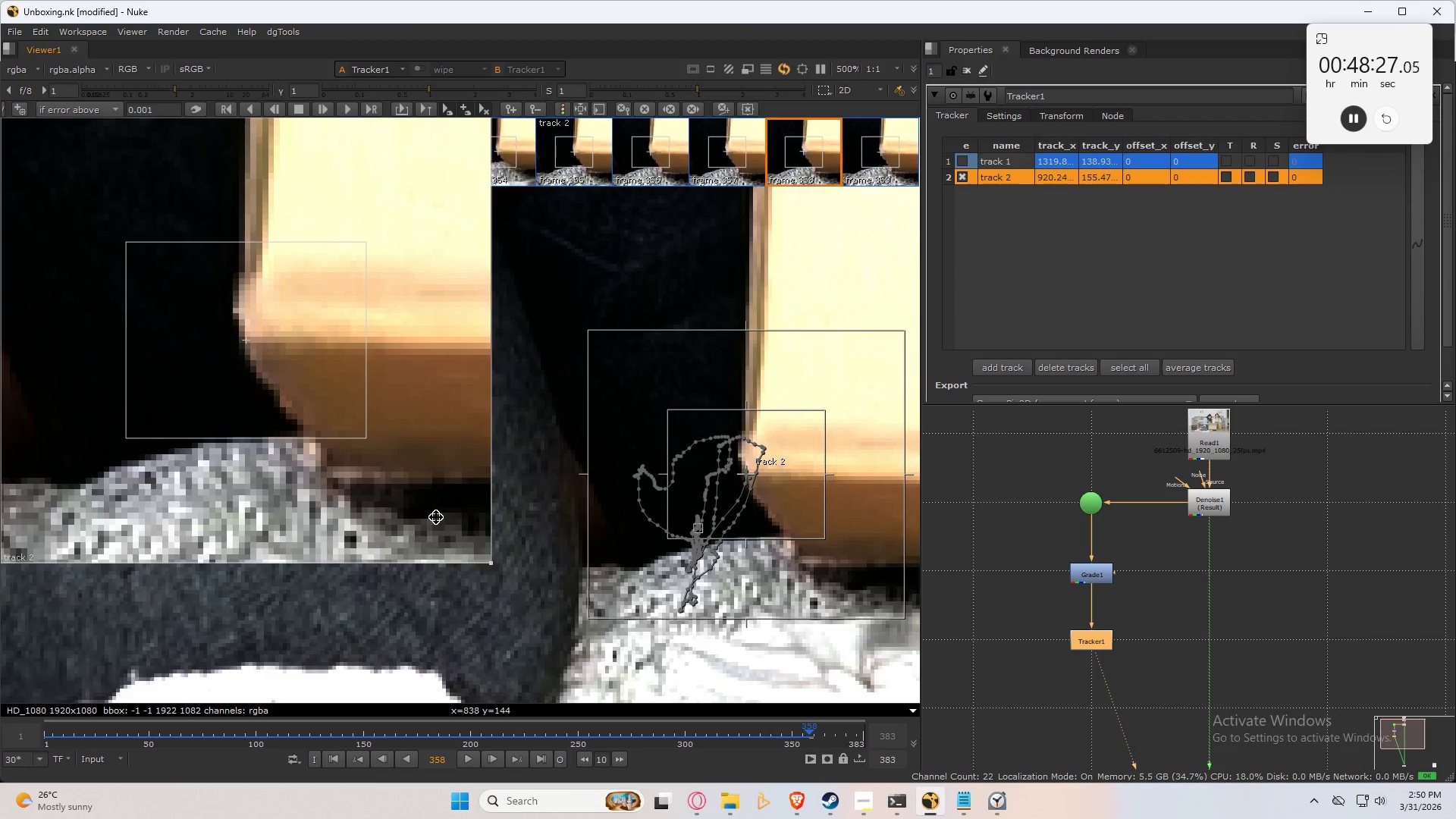 
key(ArrowRight)
 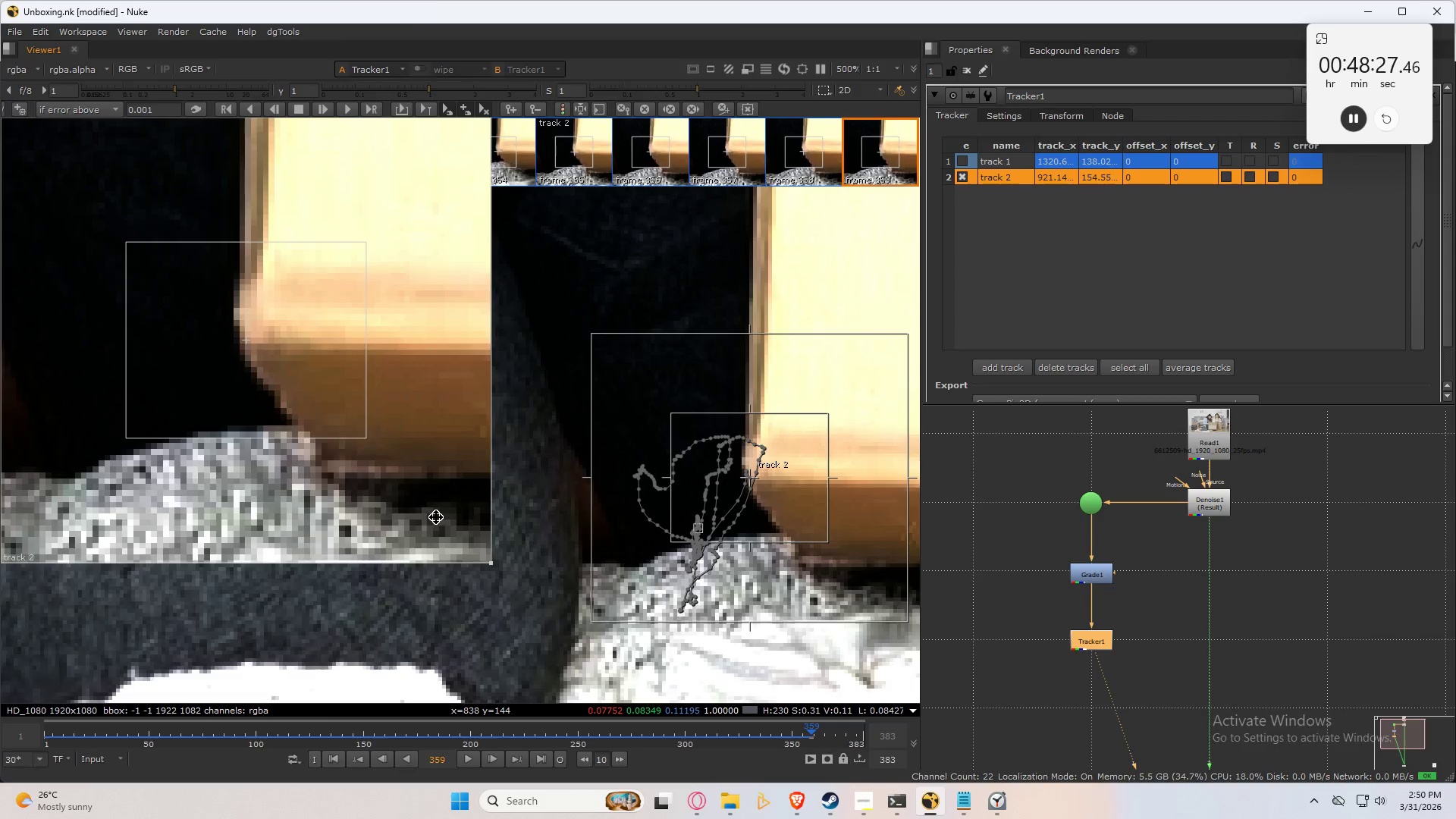 
key(ArrowLeft)
 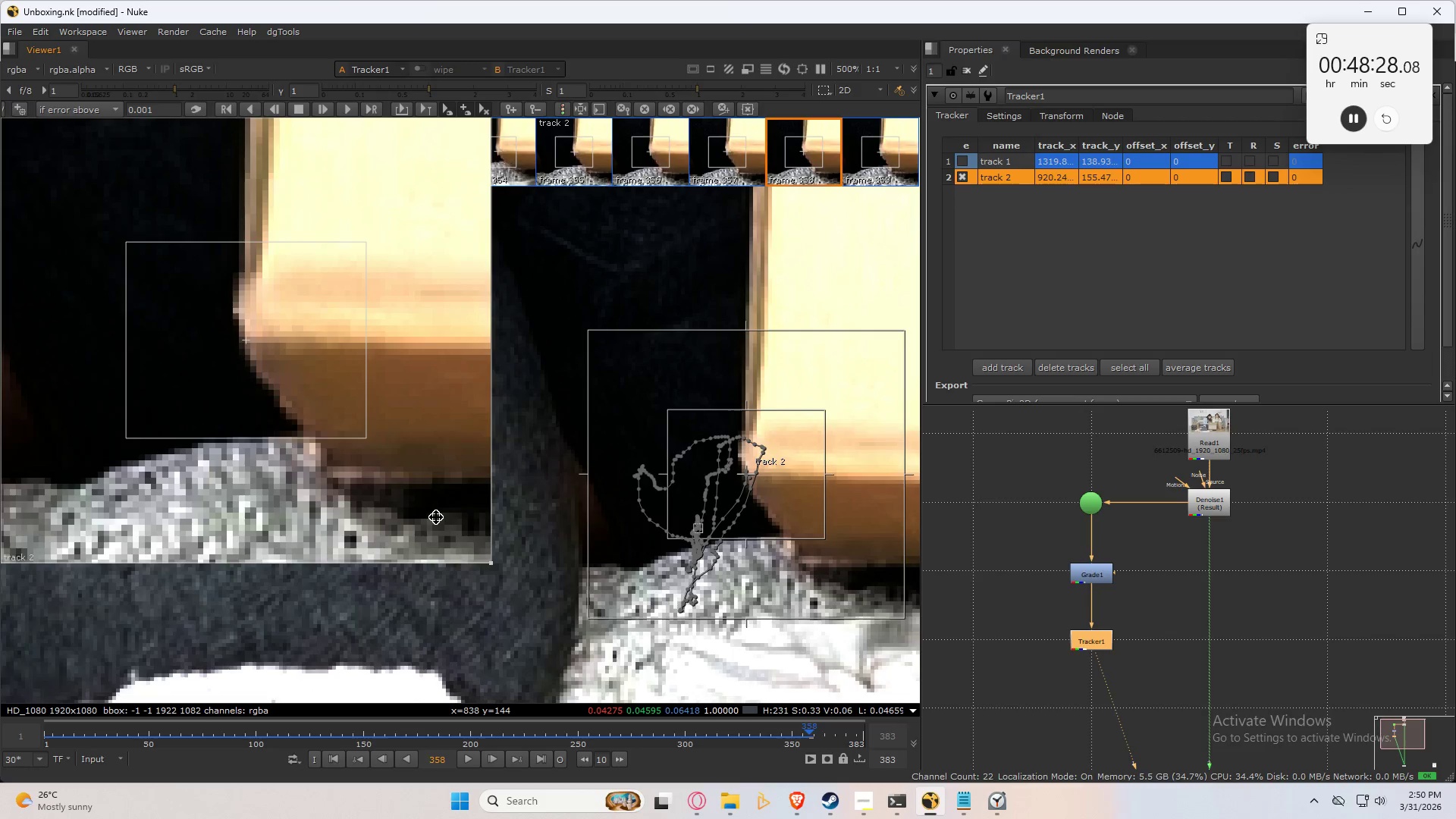 
key(ArrowRight)
 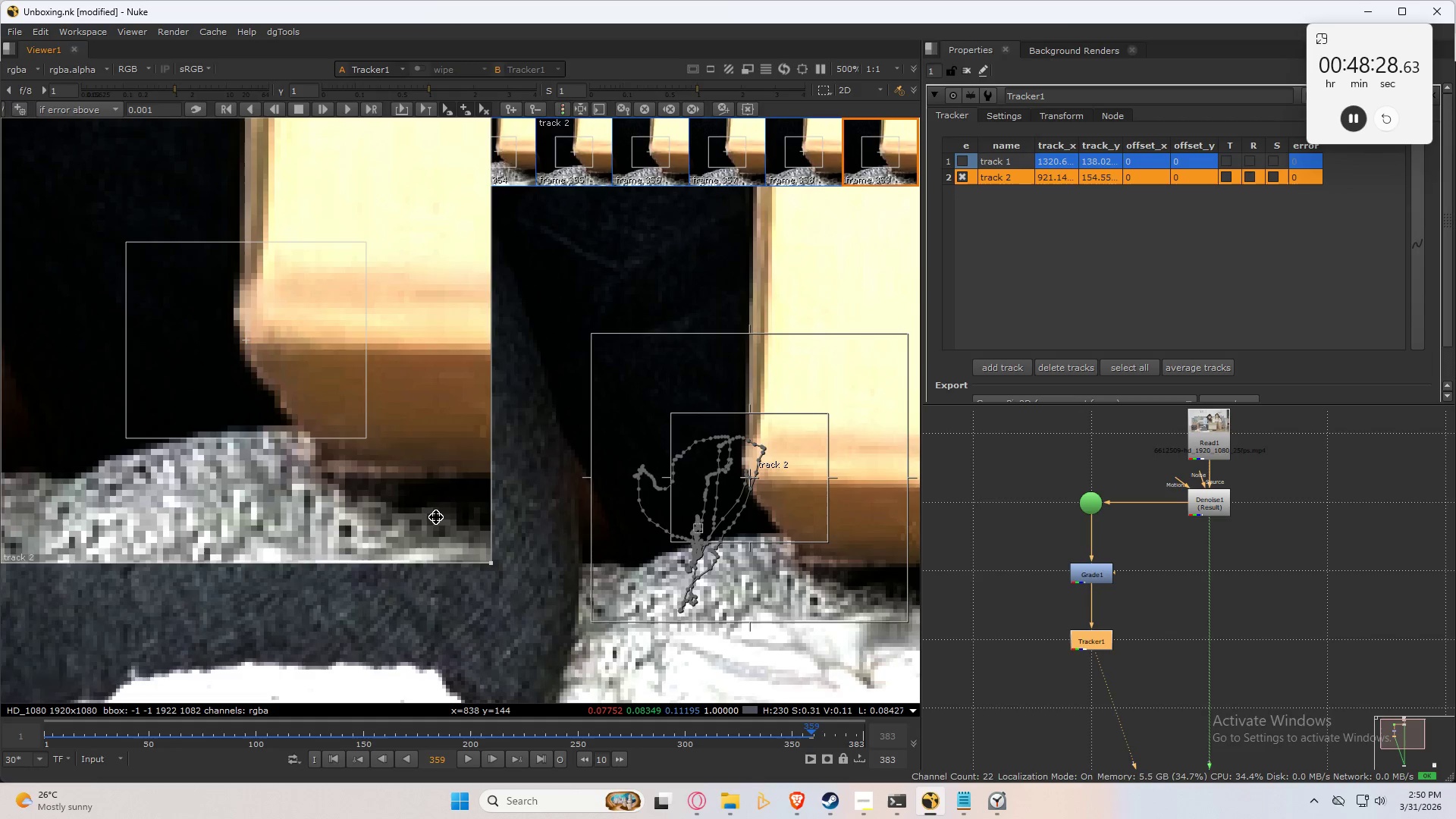 
key(Control+Numpad2)
 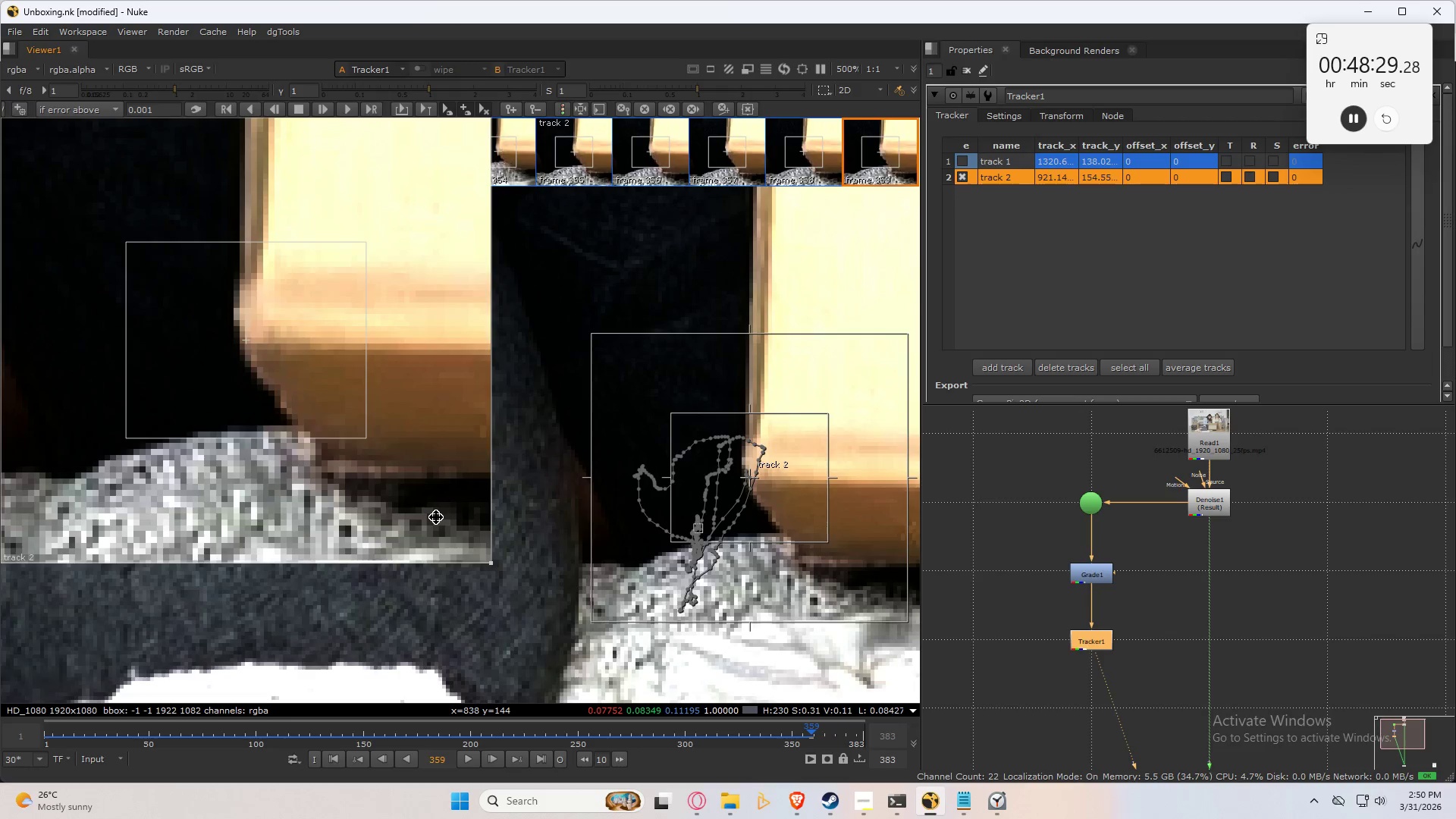 
key(Control+Numpad2)
 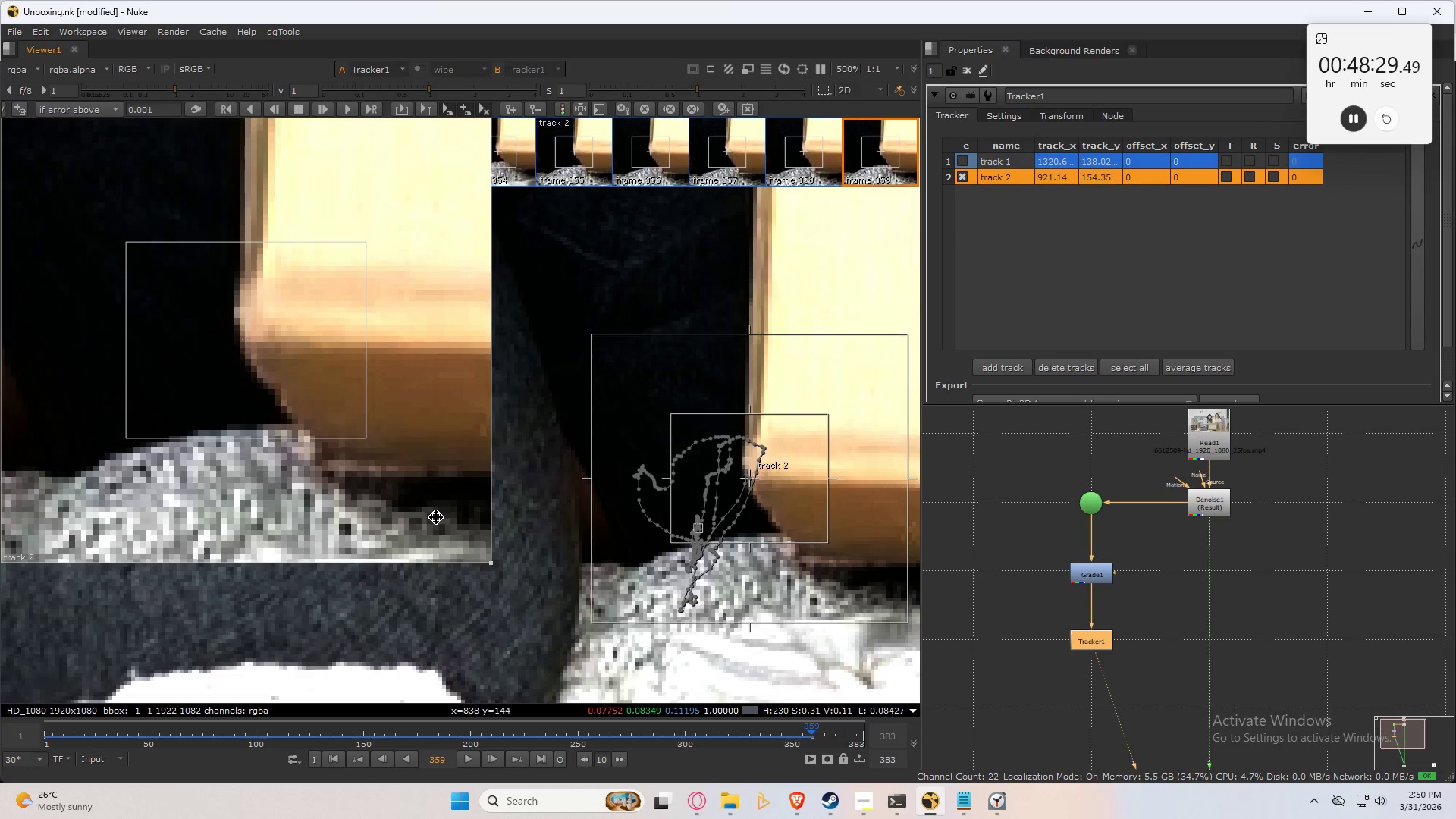 
key(Control+Numpad3)
 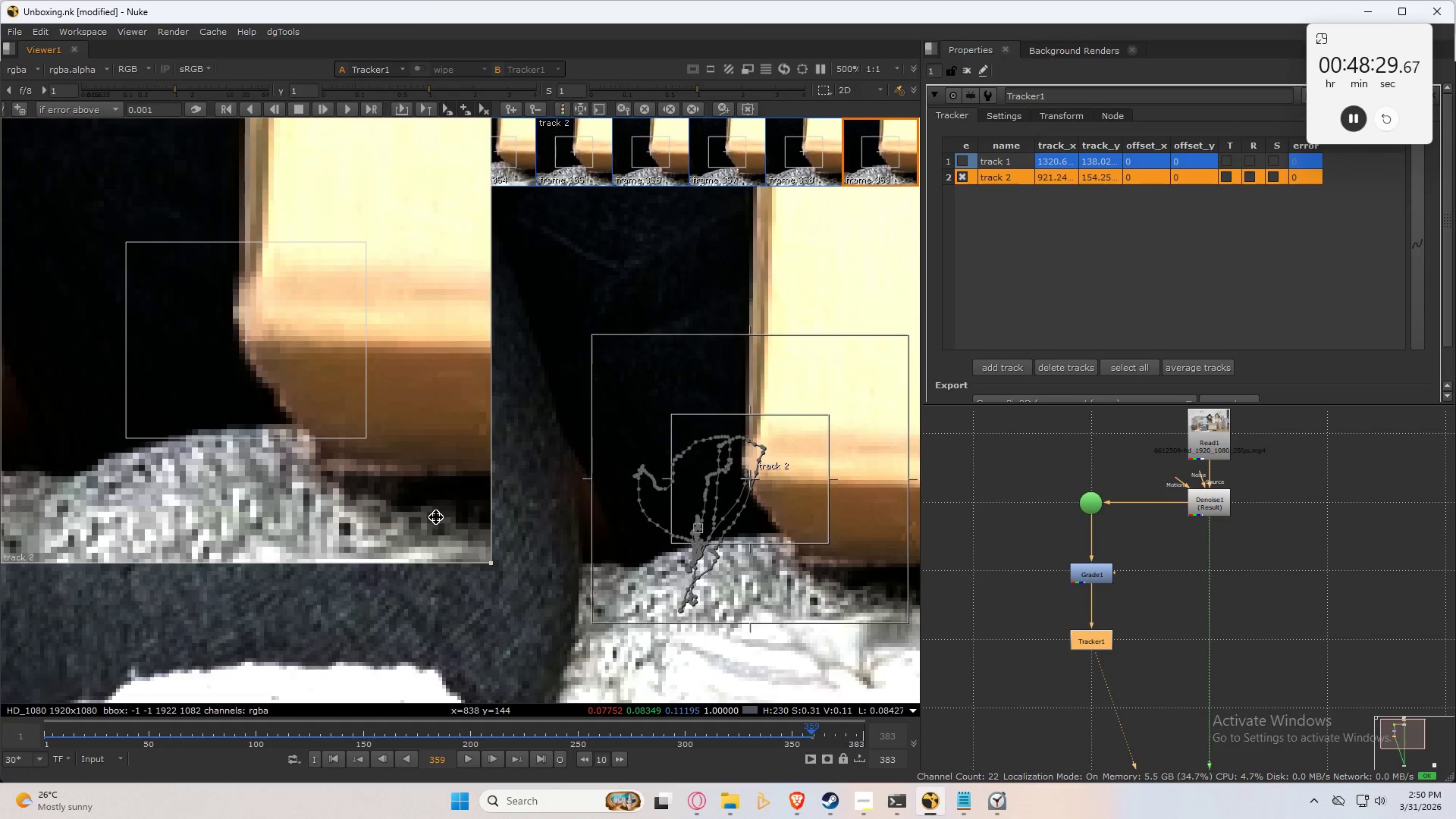 
key(Control+Numpad3)
 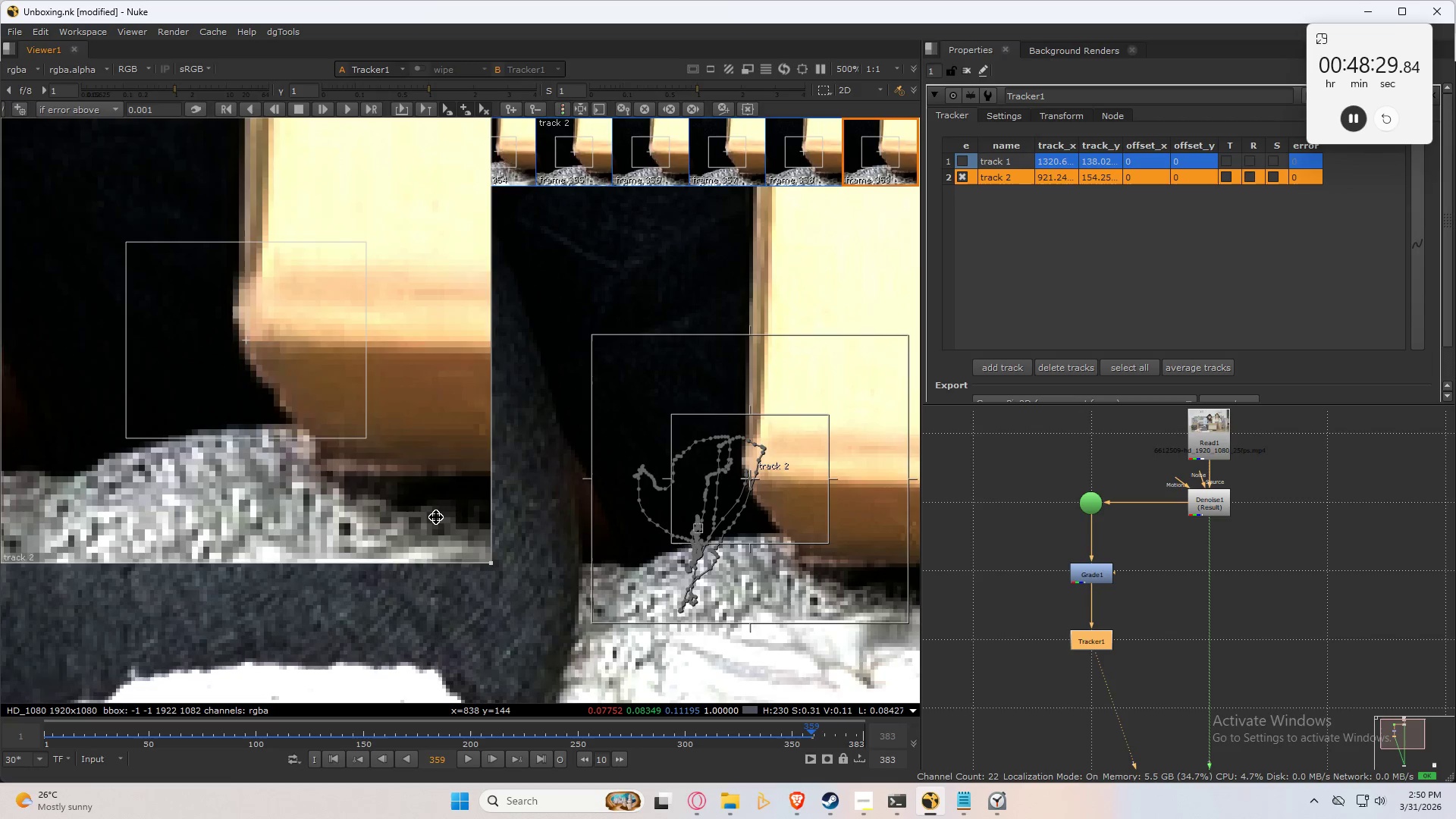 
key(Control+Numpad3)
 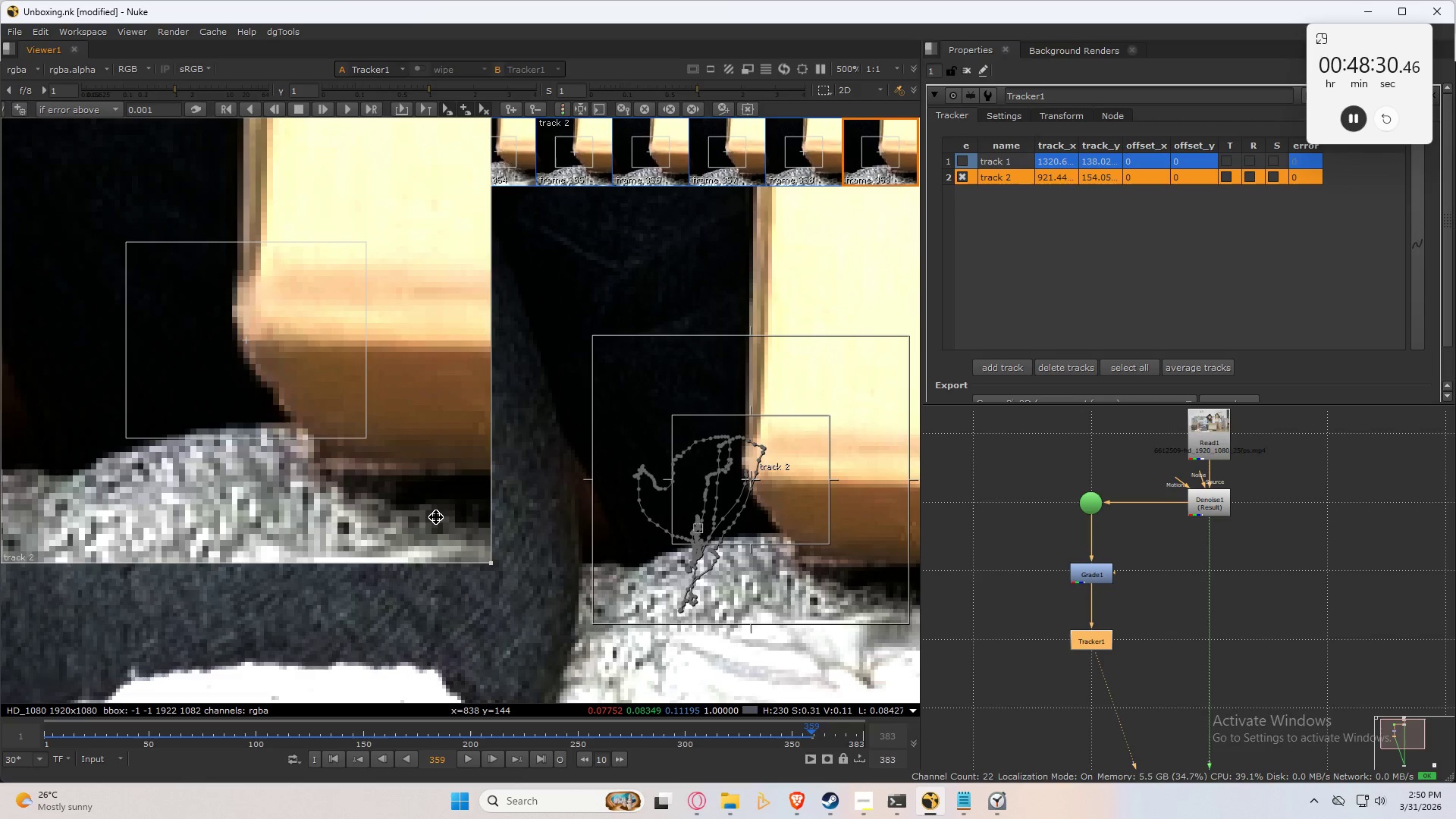 
key(ArrowLeft)
 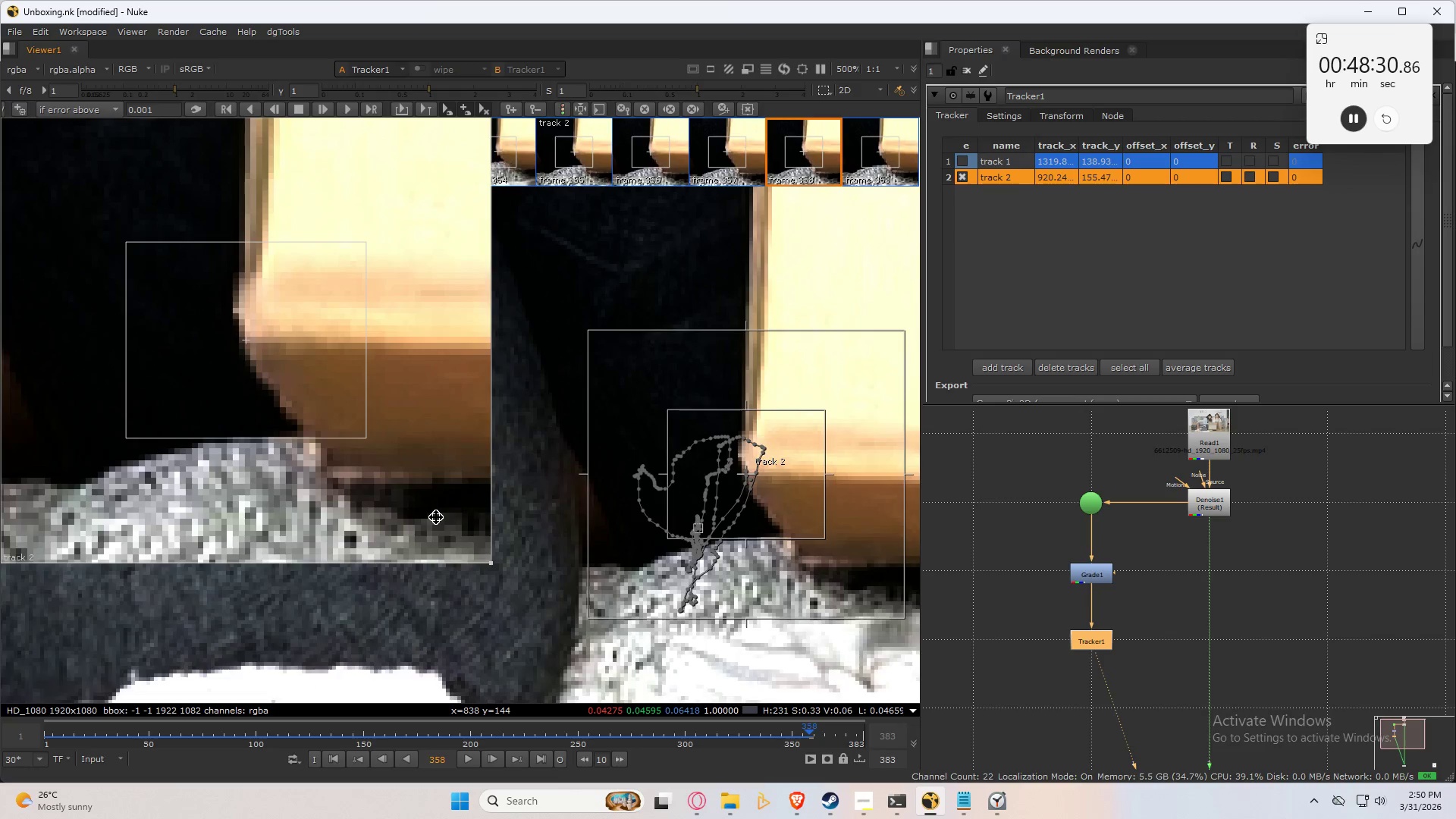 
key(ArrowRight)
 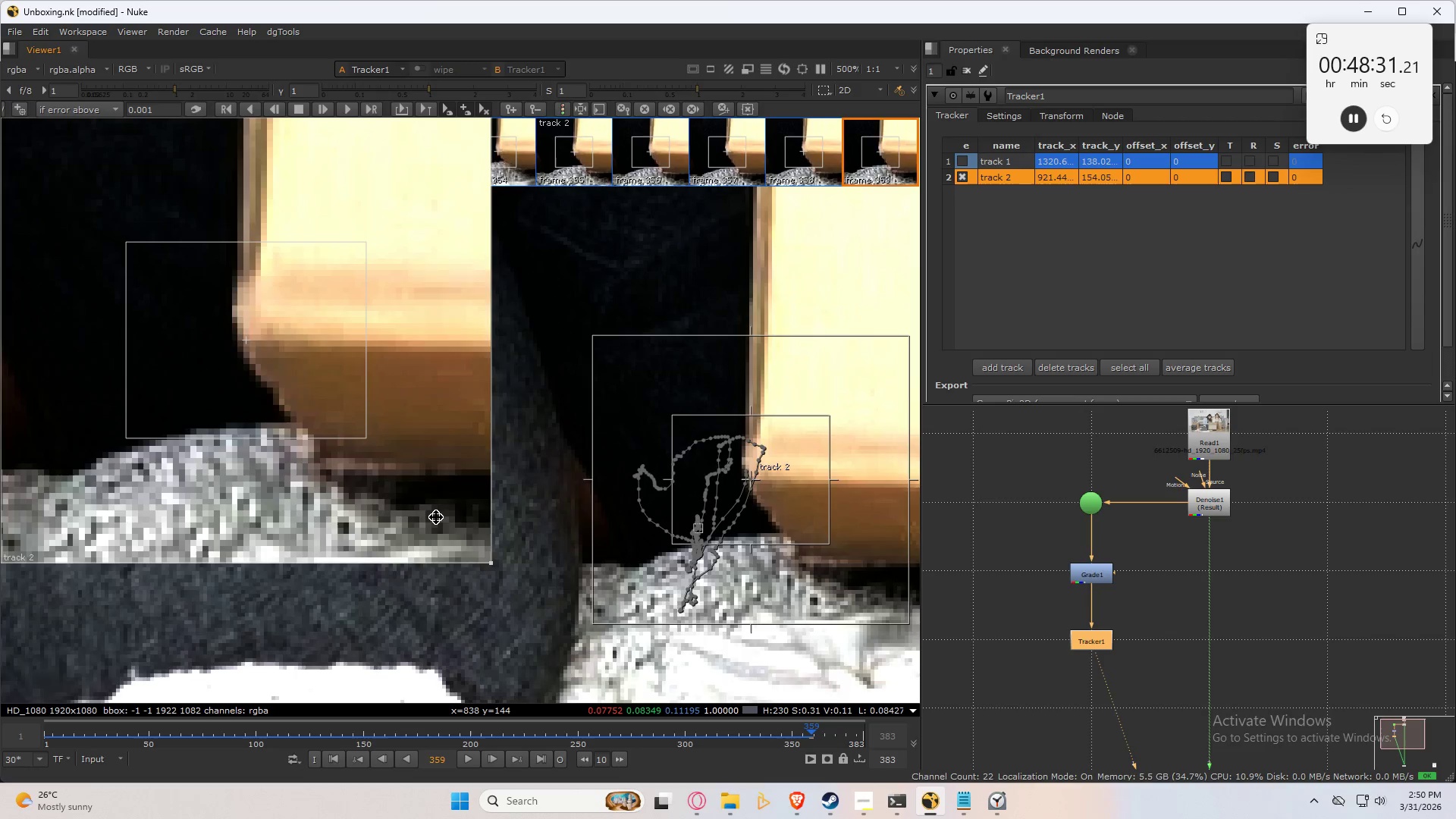 
key(ArrowLeft)
 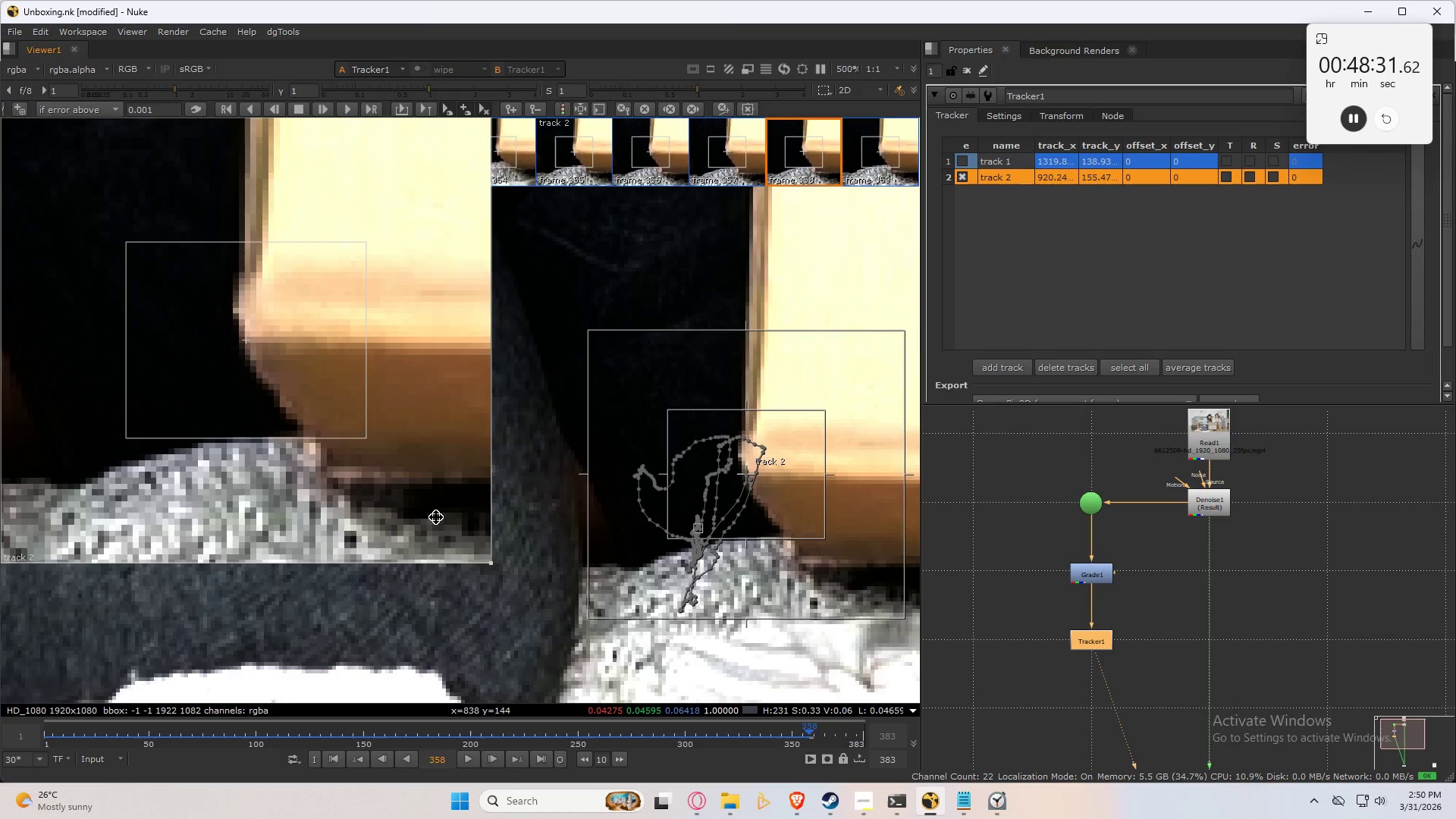 
key(ArrowRight)
 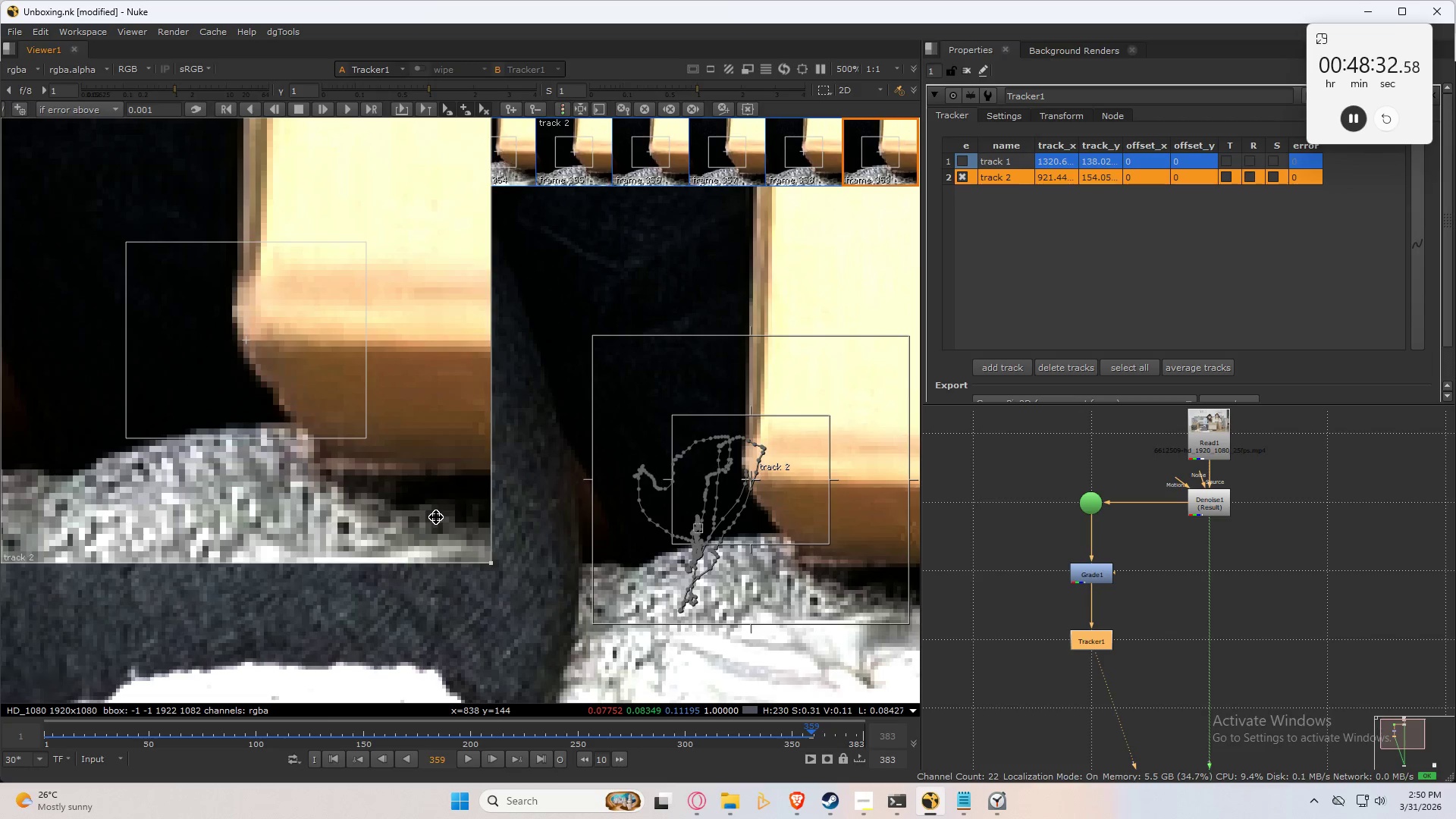 
key(C)
 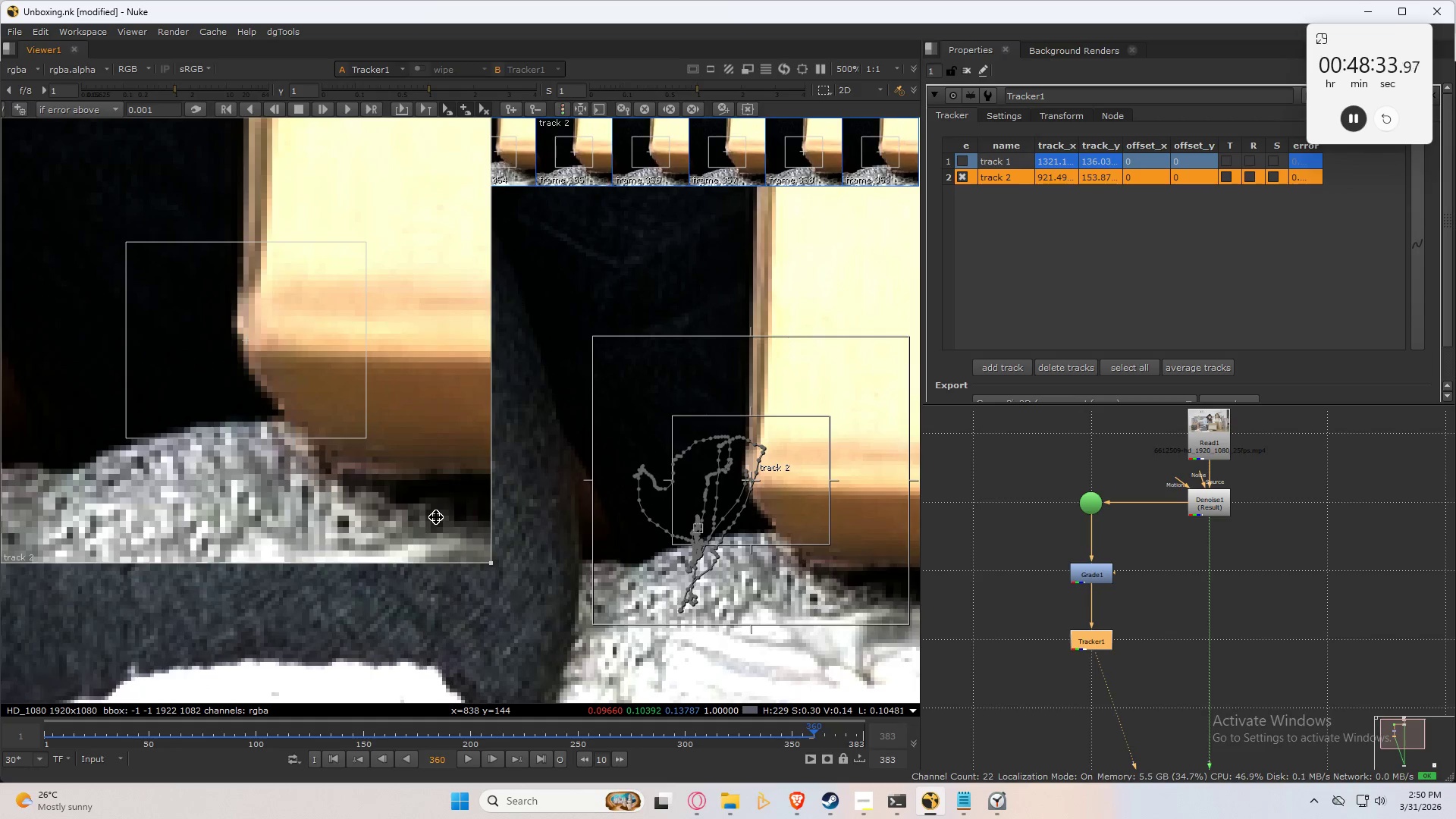 
hold_key(key=ControlLeft, duration=0.59)
 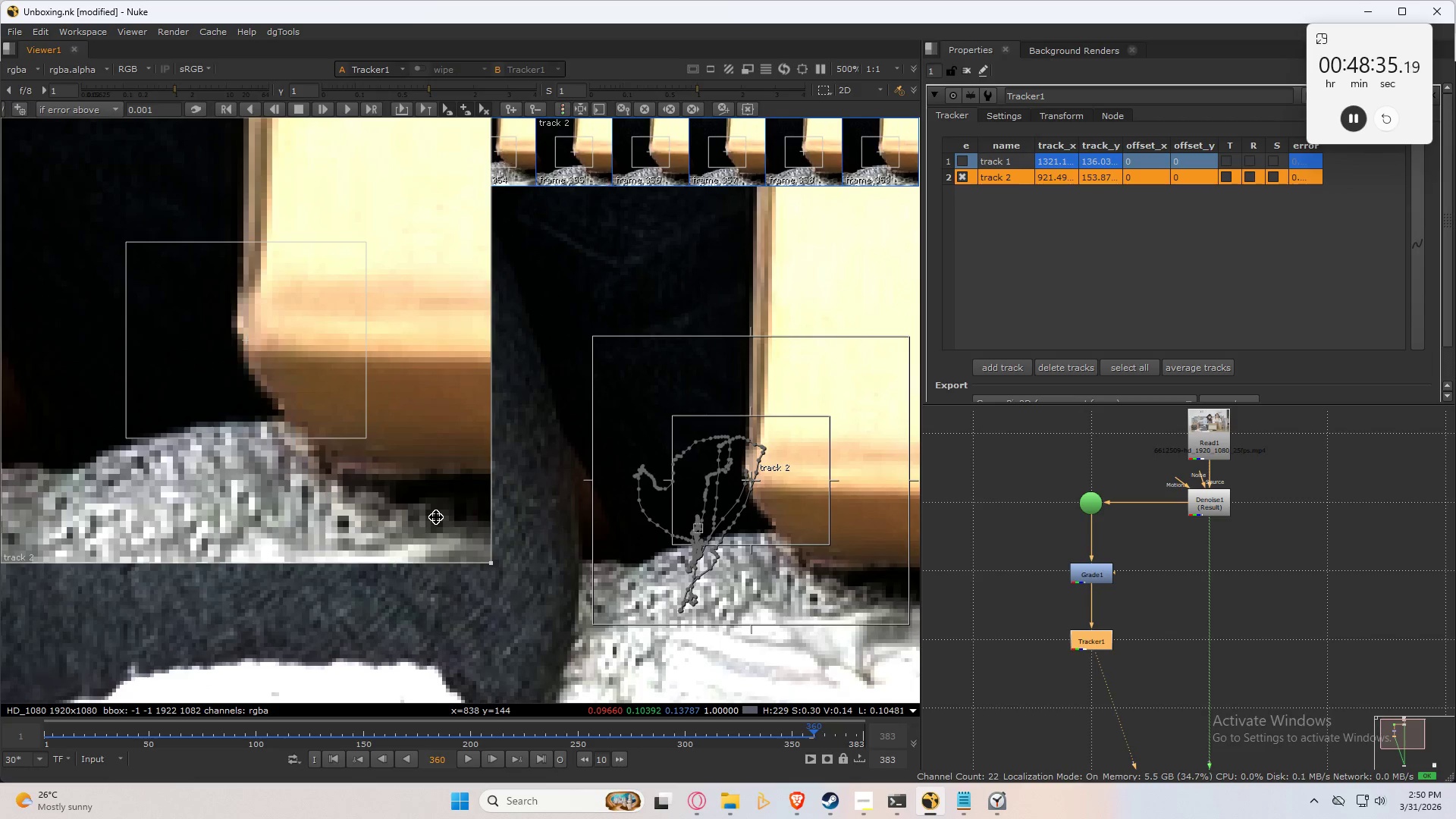 
key(Numpad2)
 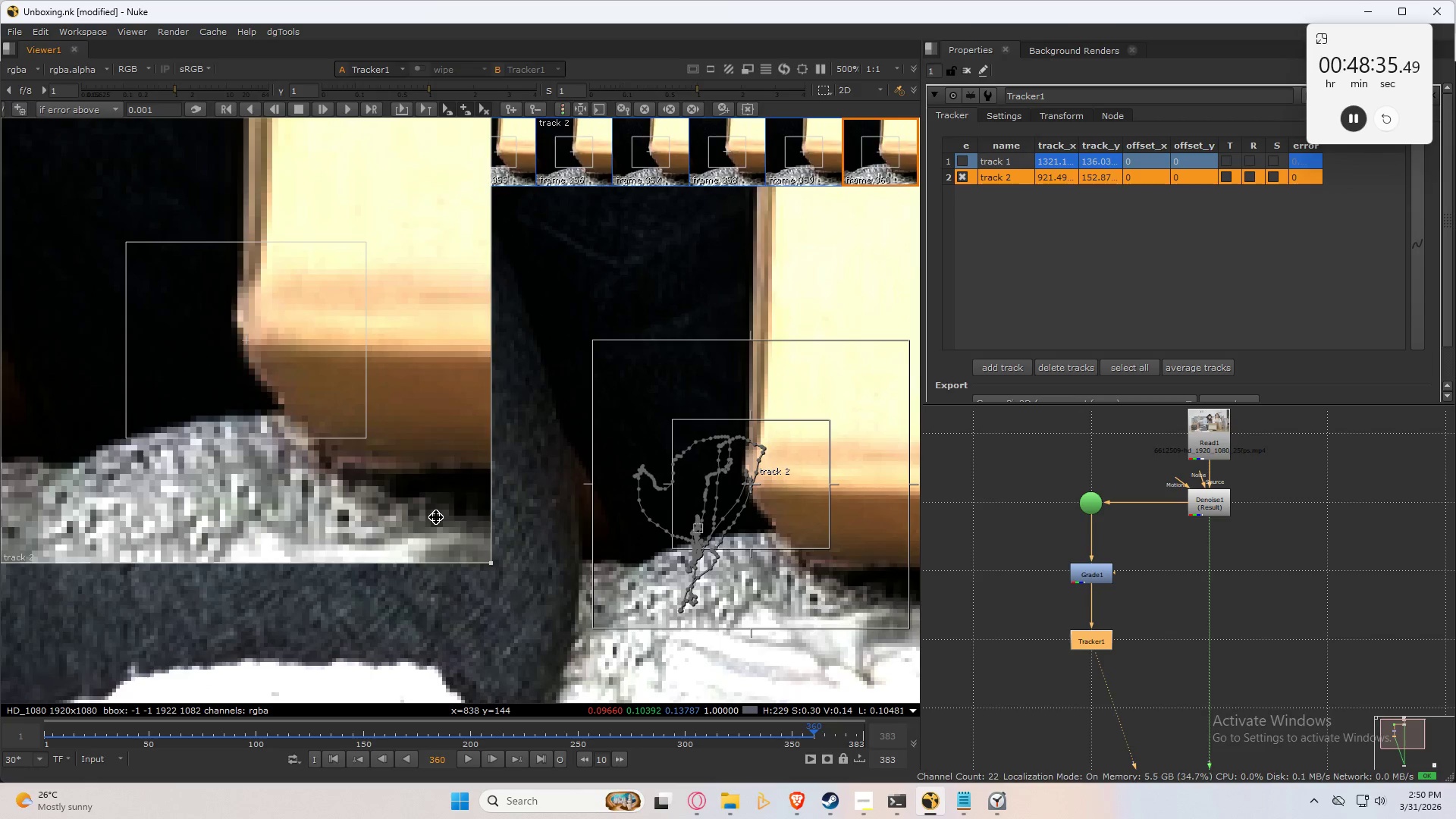 
key(Numpad2)
 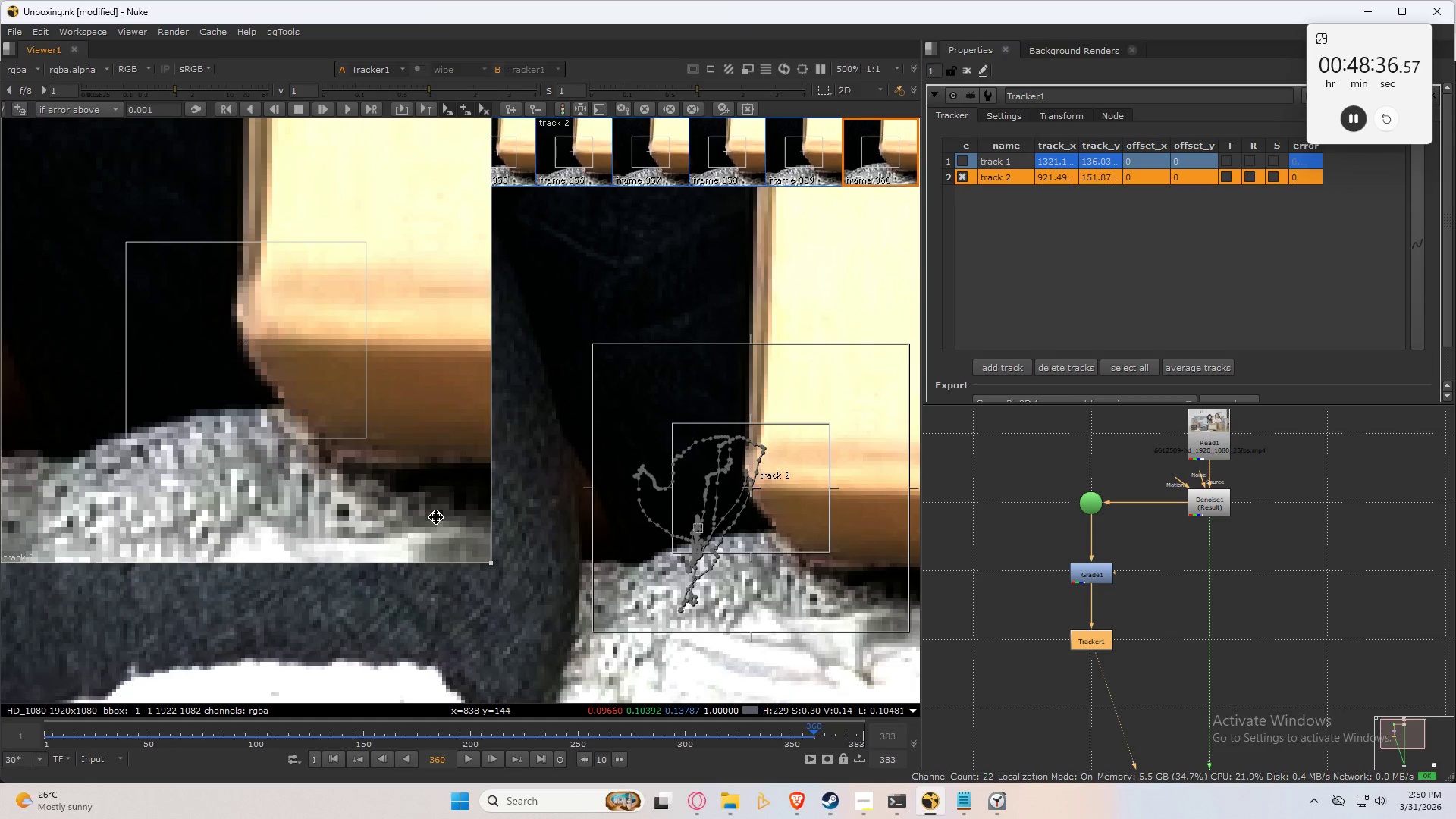 
key(Control+Numpad6)
 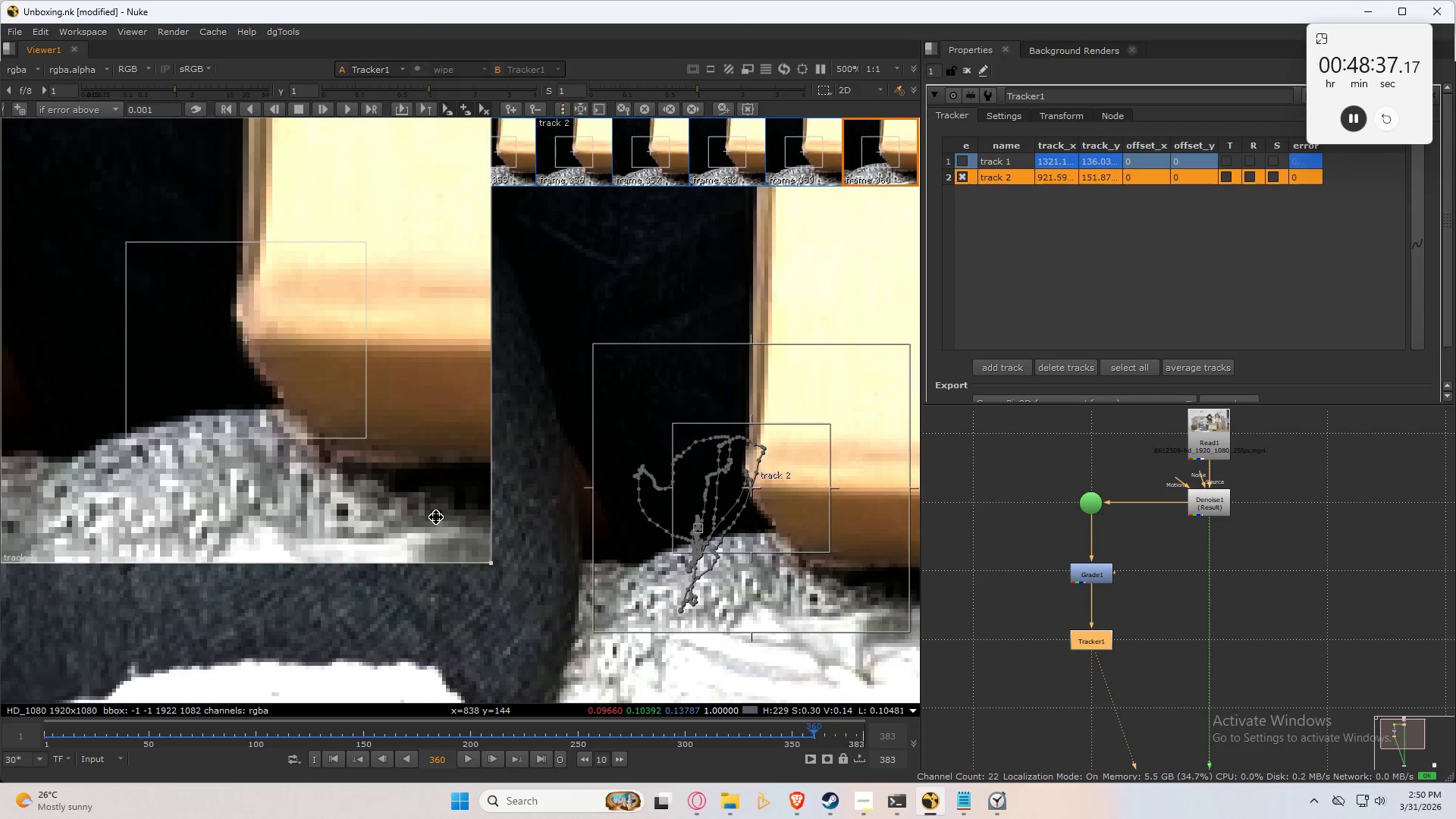 
key(Control+Numpad6)
 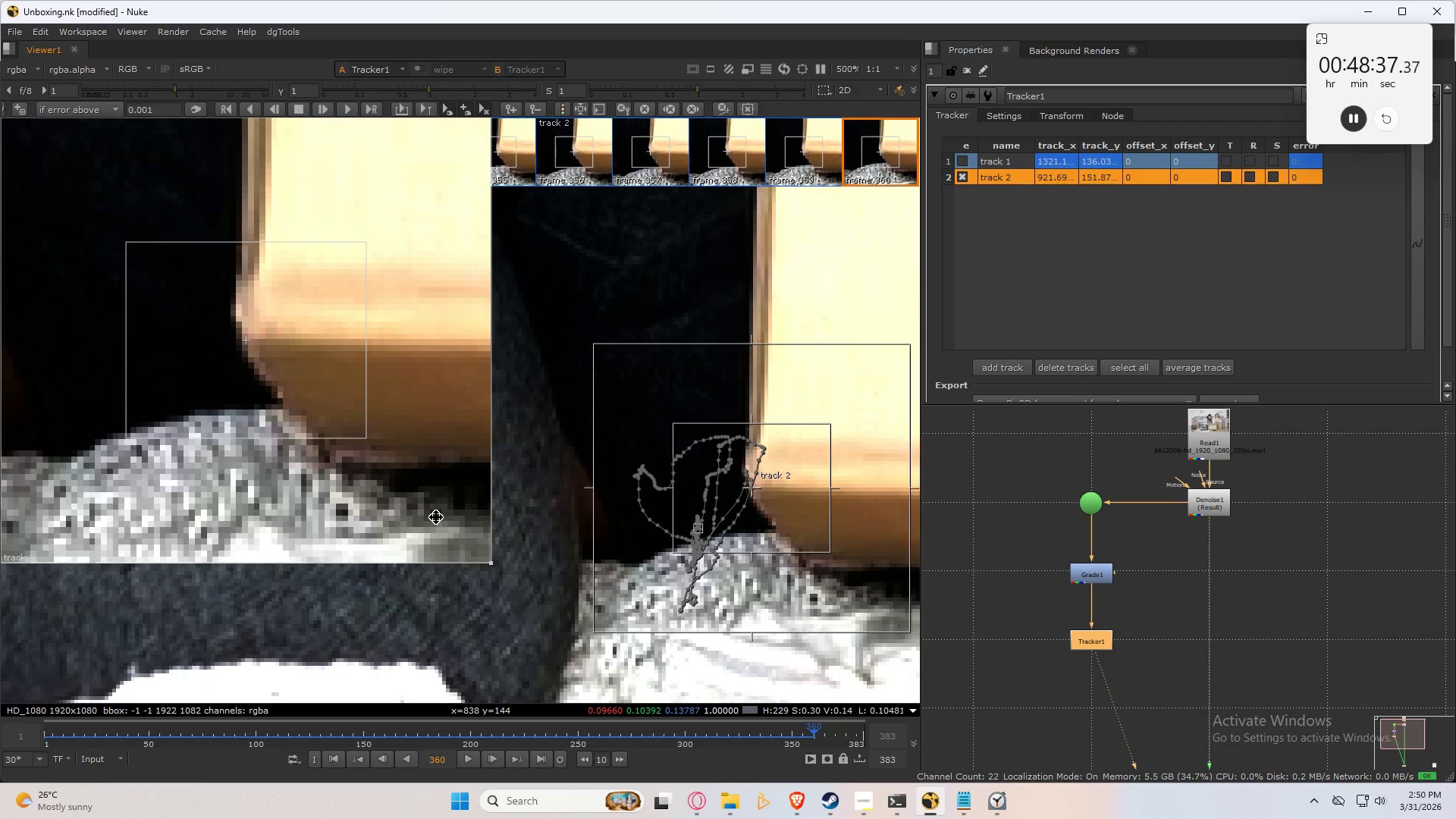 
key(Control+Numpad6)
 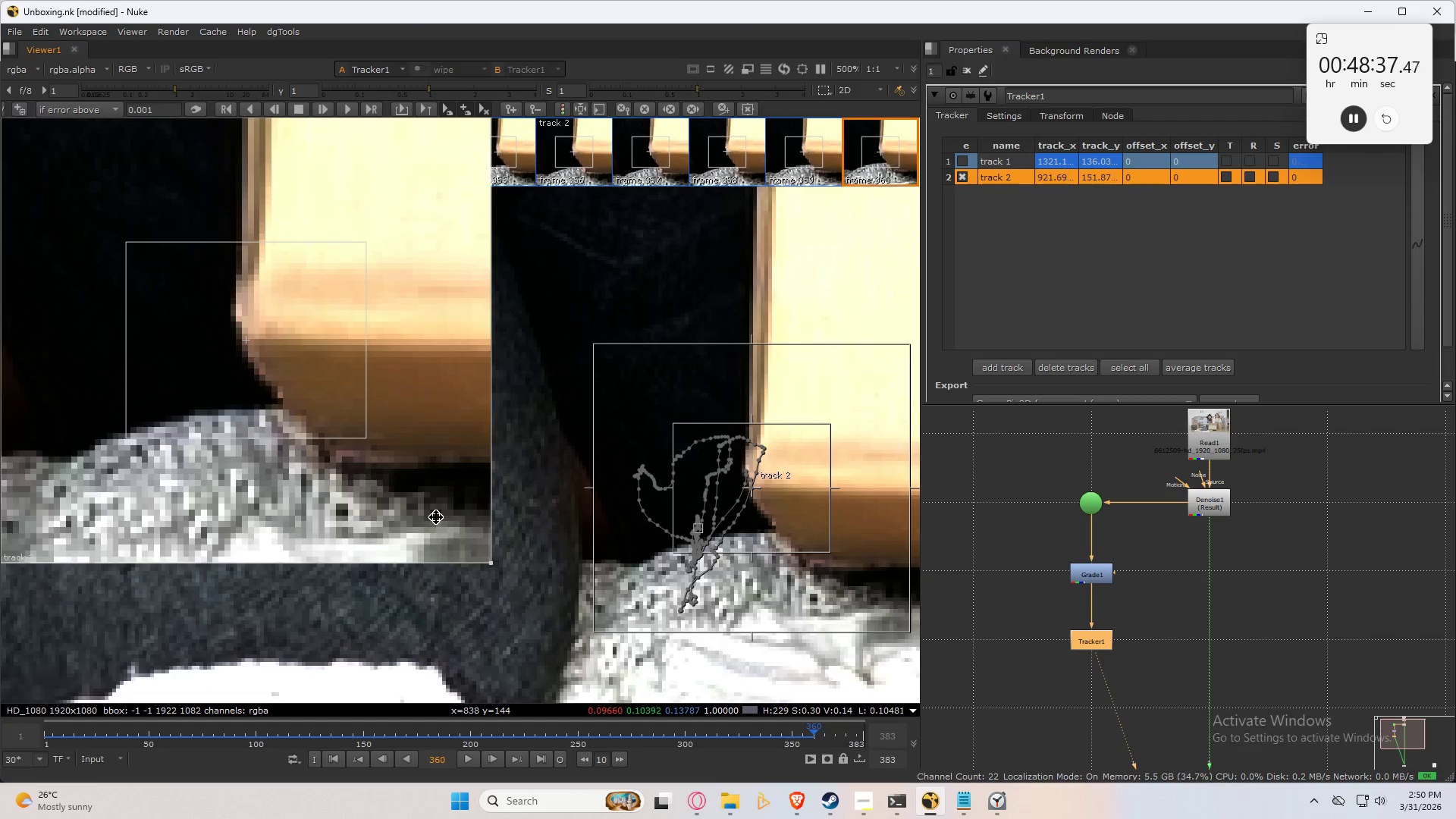 
key(Control+Numpad6)
 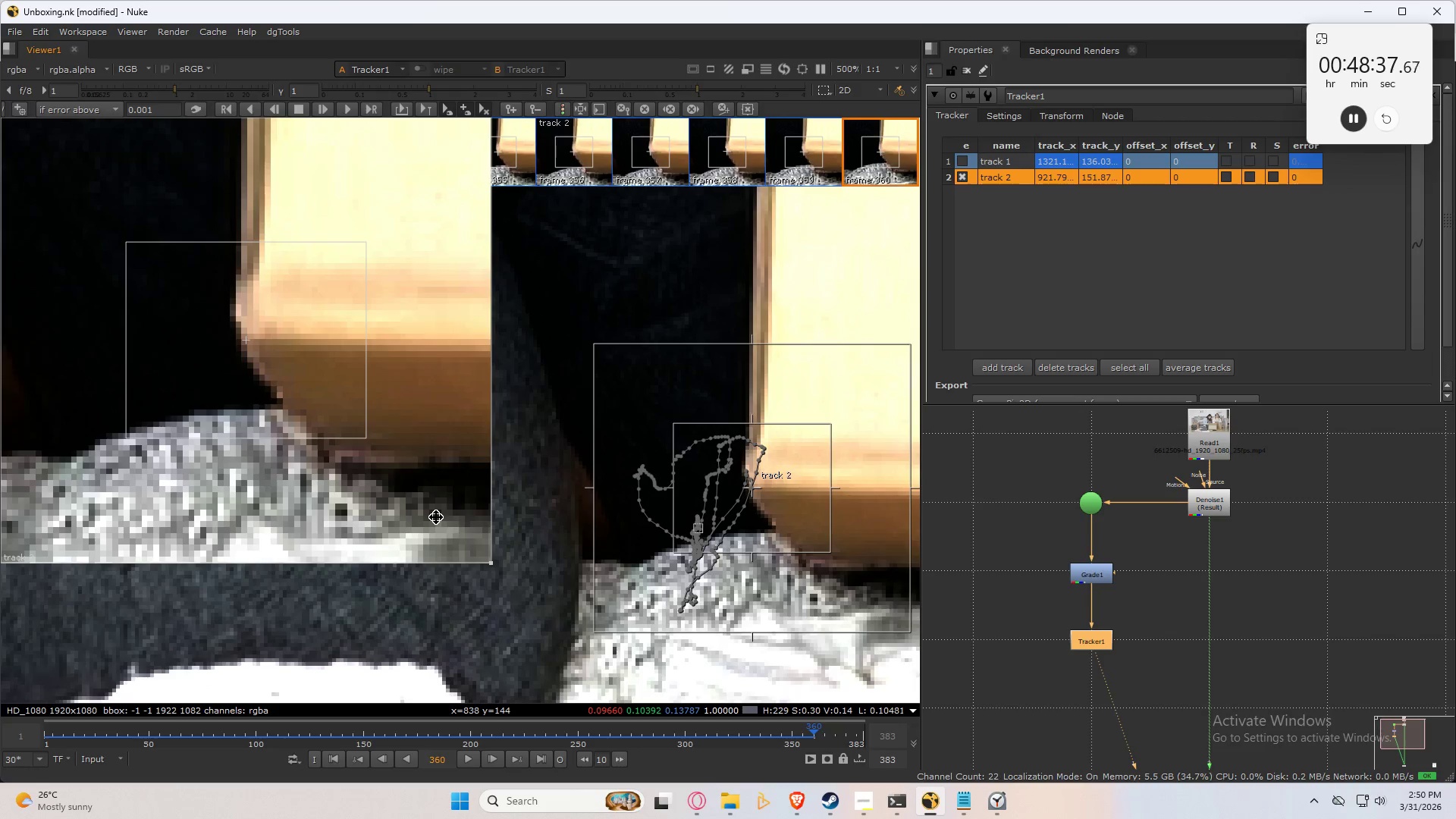 
key(Control+Numpad6)
 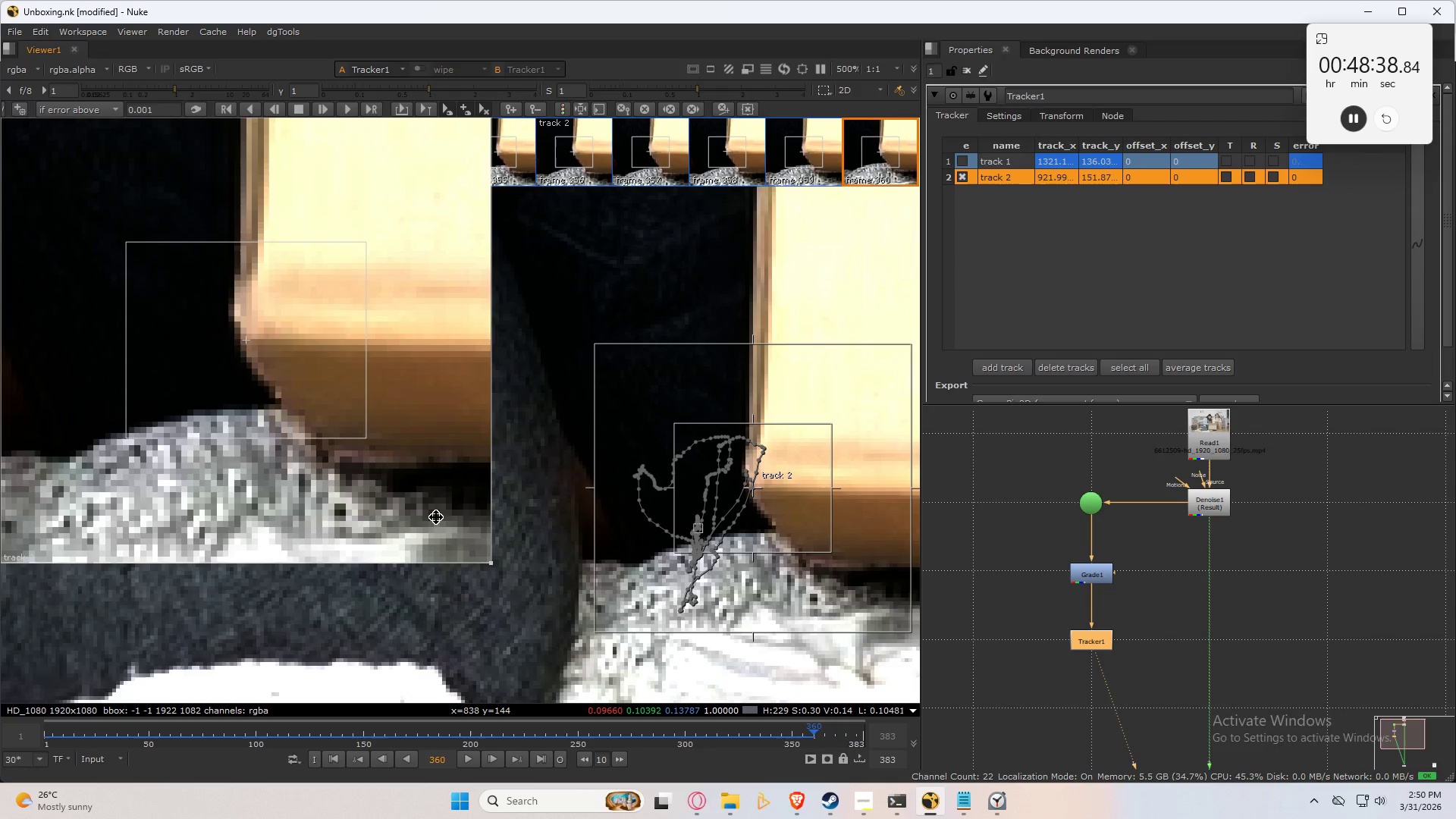 
key(ArrowLeft)
 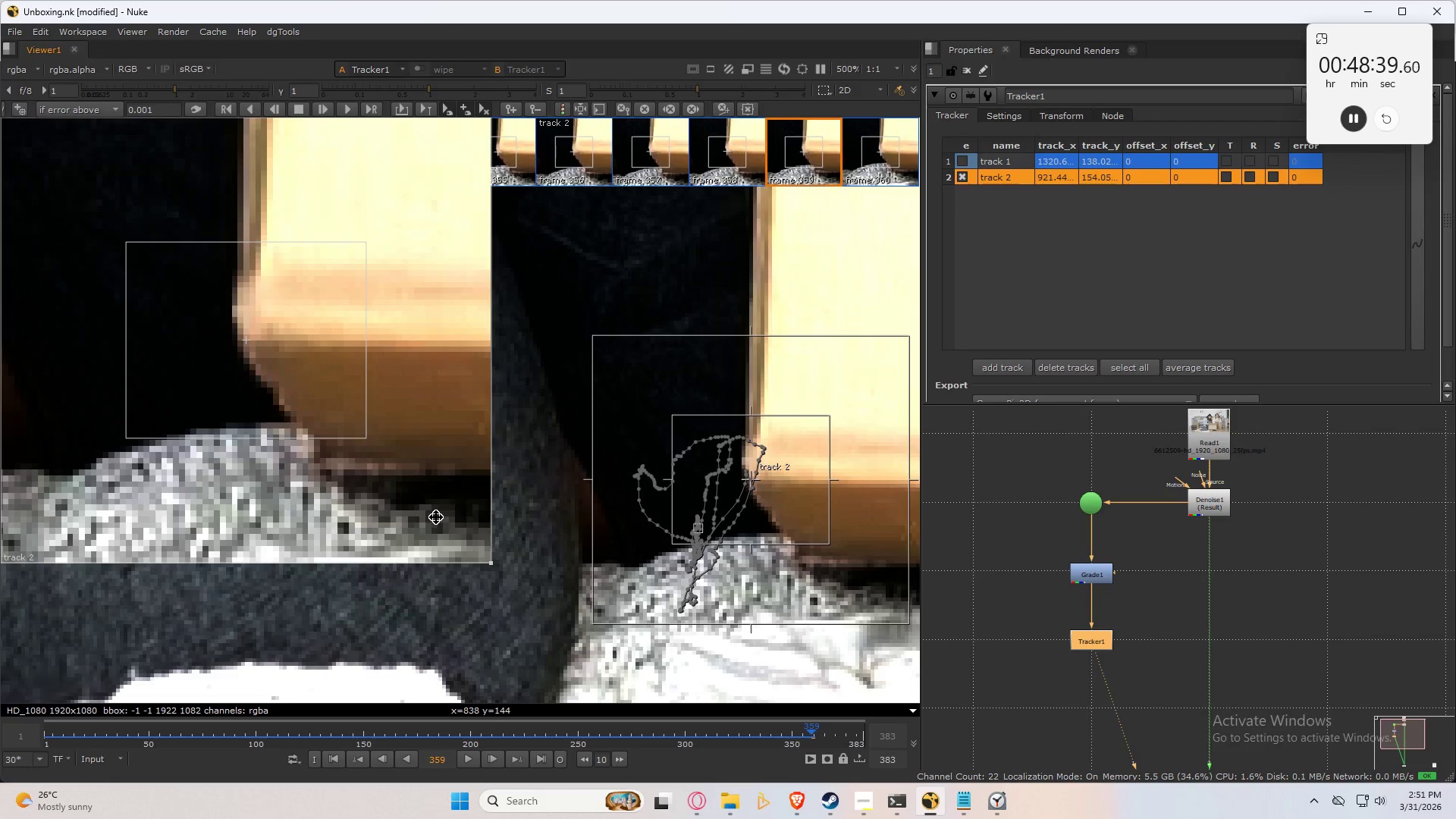 
key(ArrowRight)
 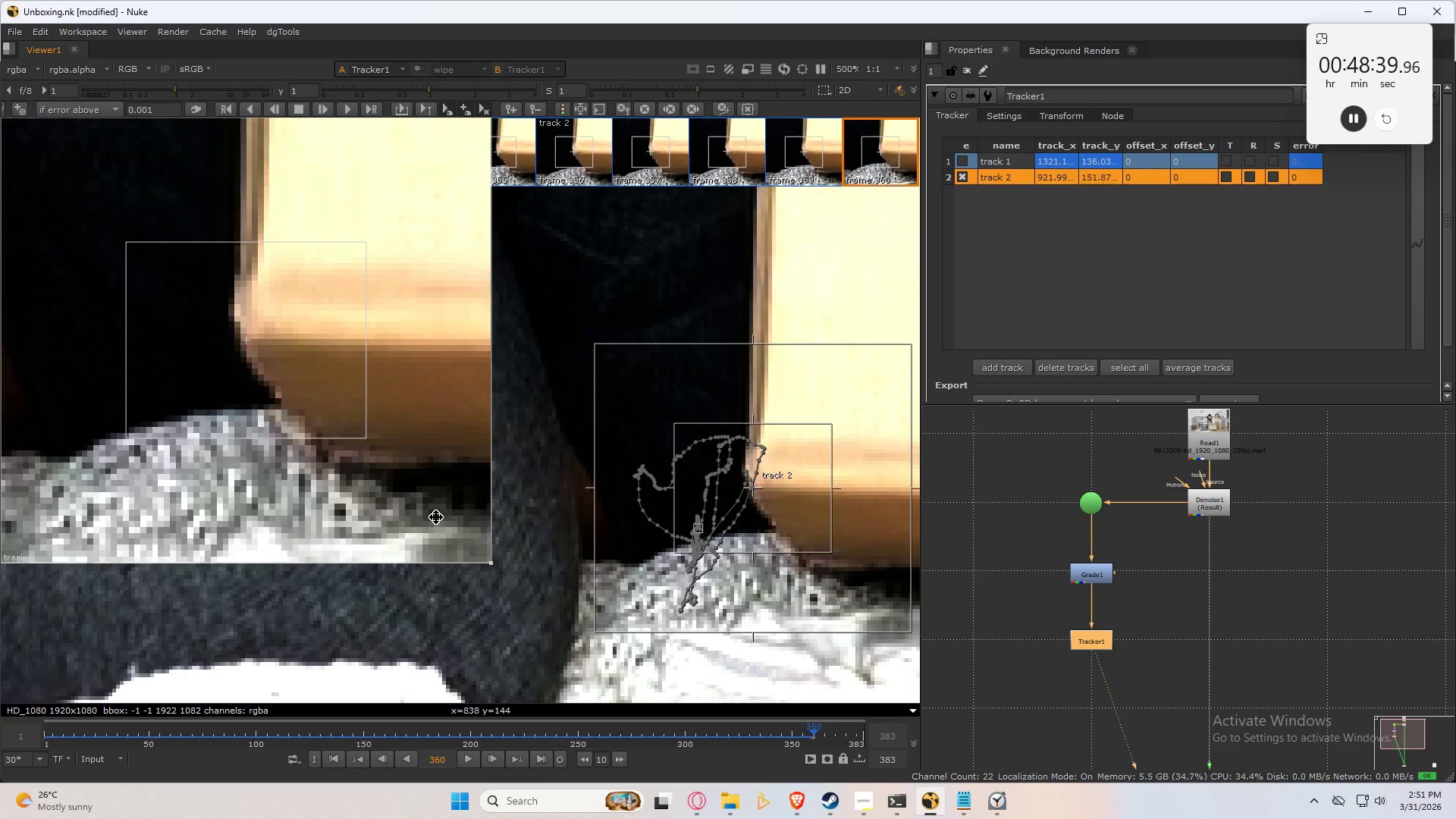 
key(C)
 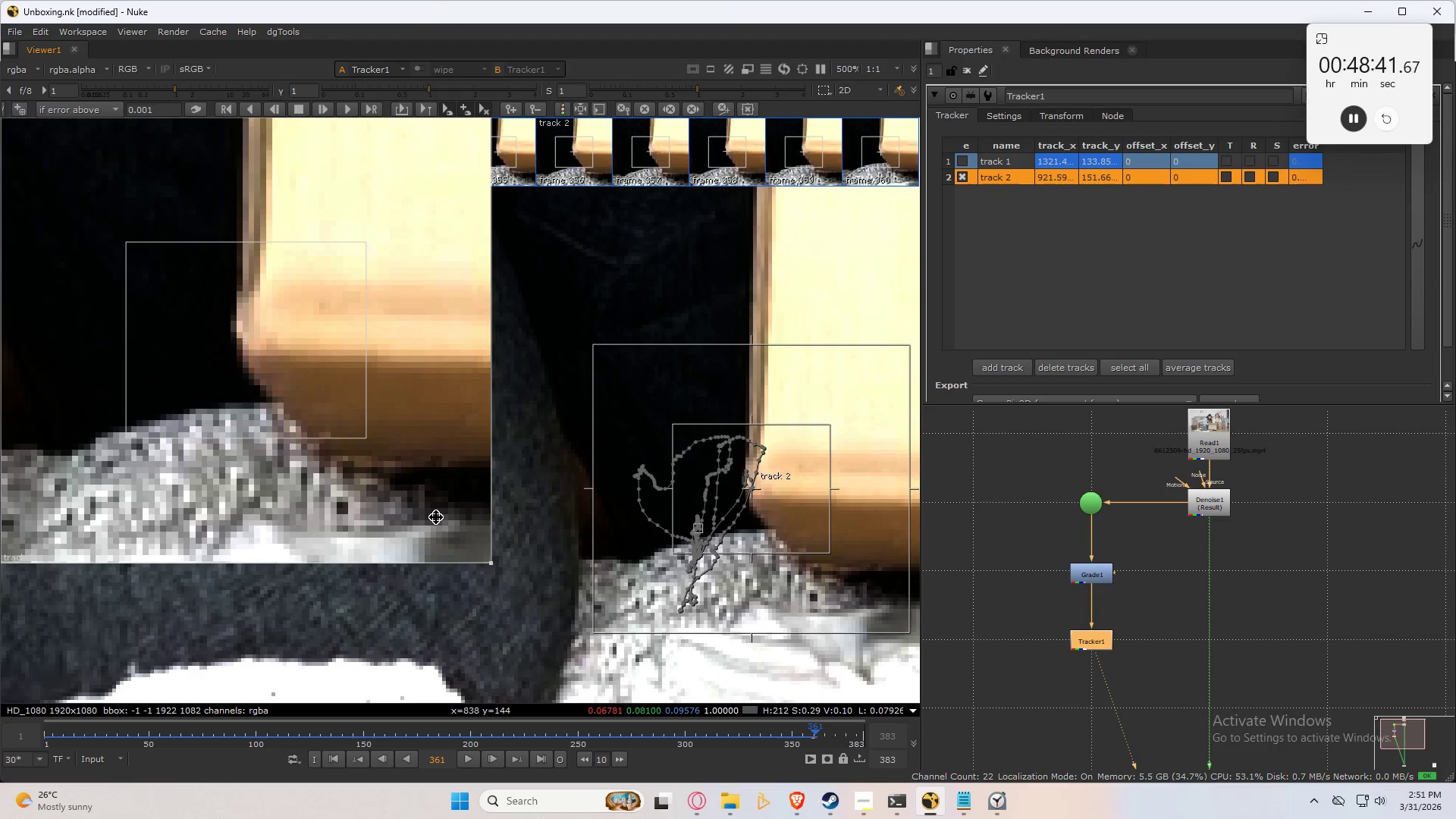 
key(Numpad2)
 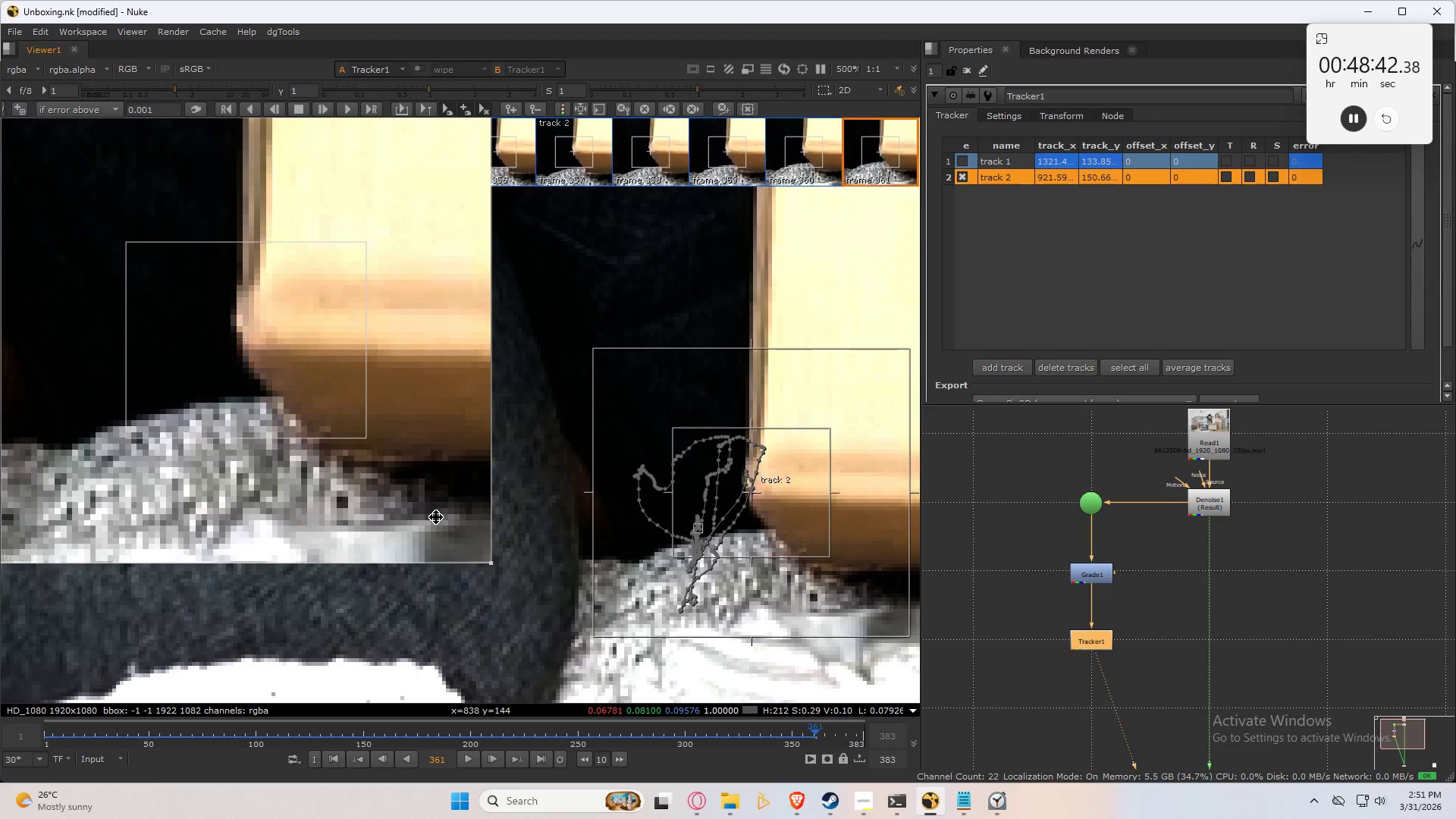 
key(Numpad2)
 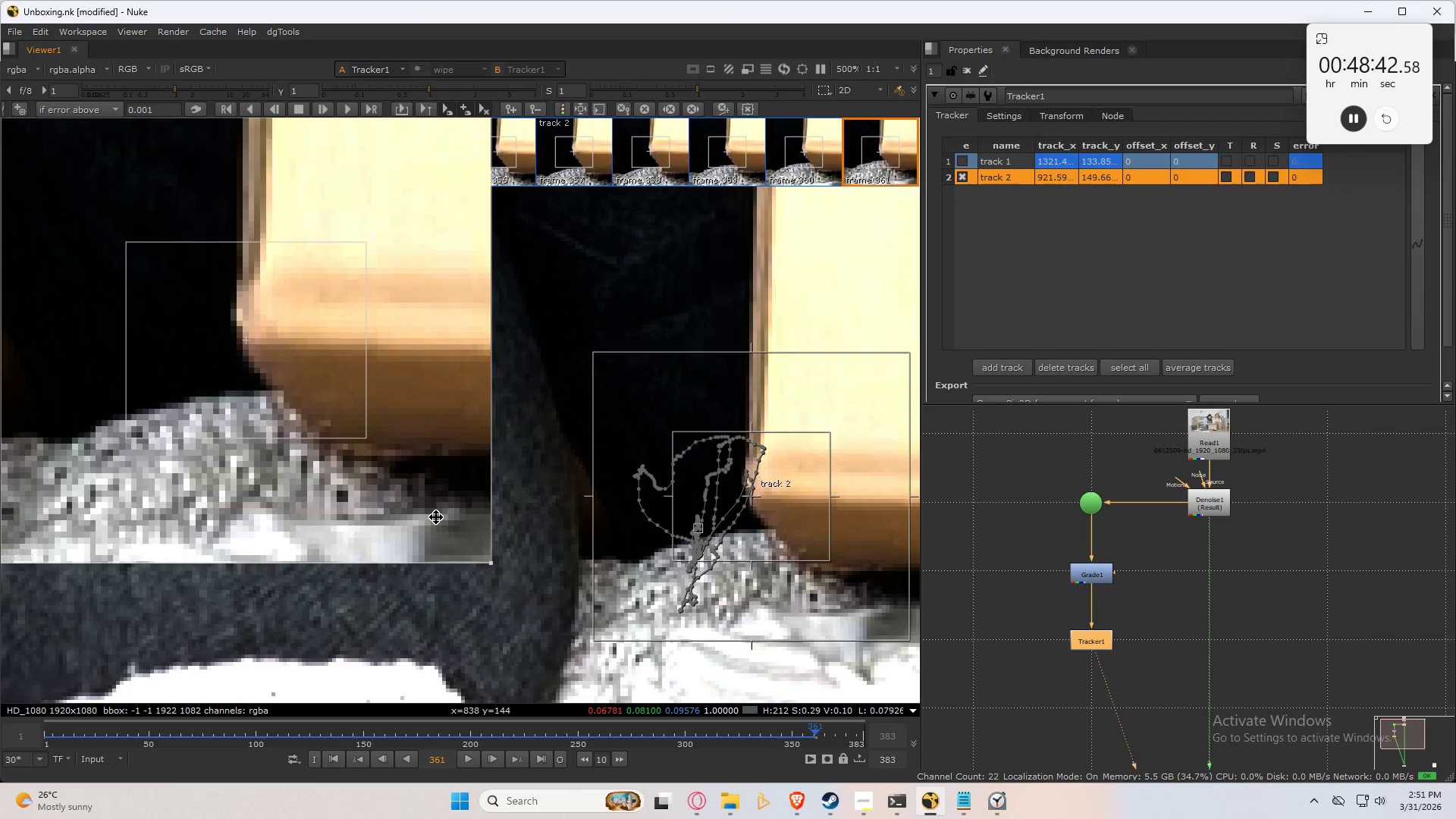 
key(Numpad2)
 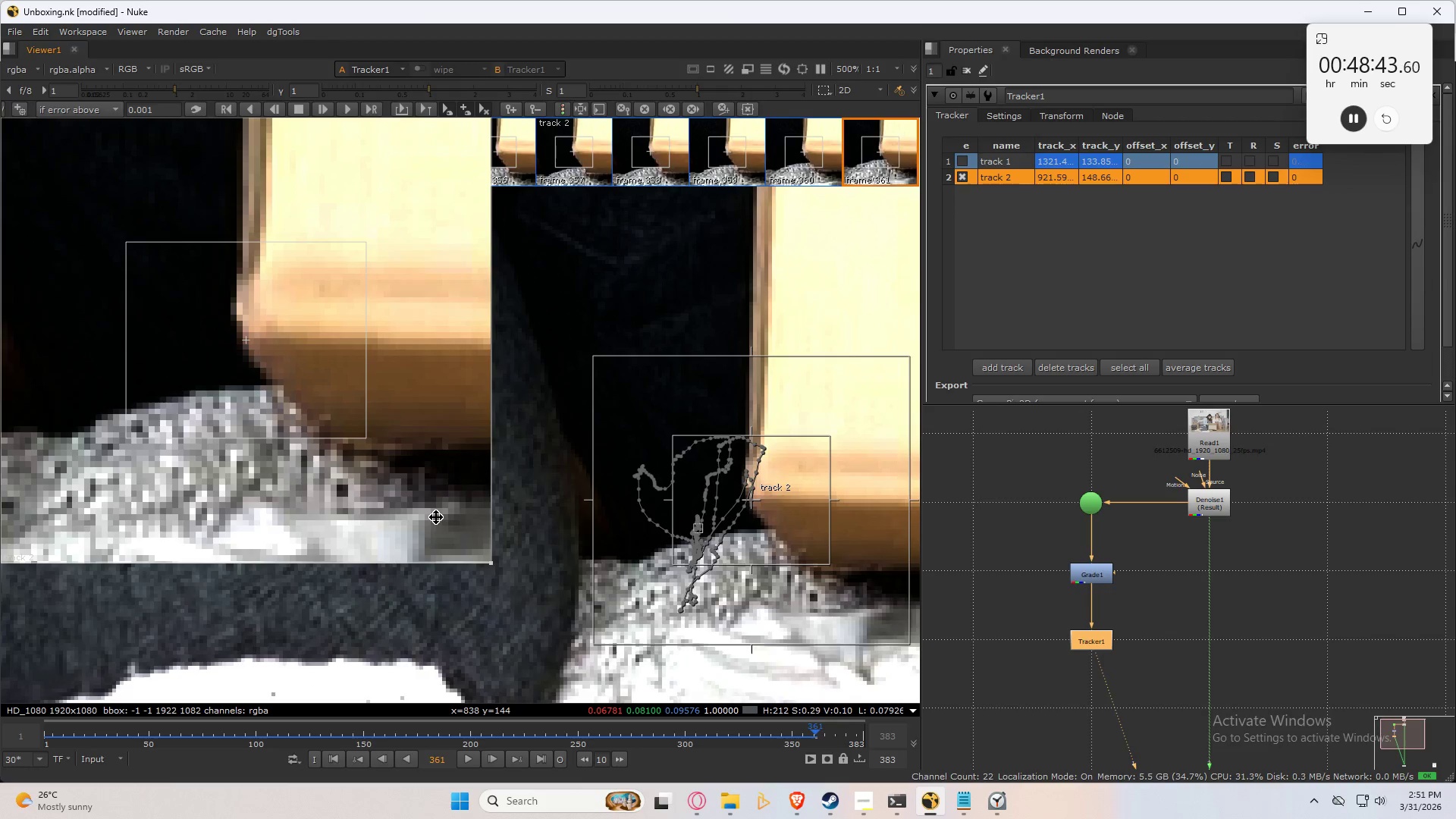 
key(Control+Numpad8)
 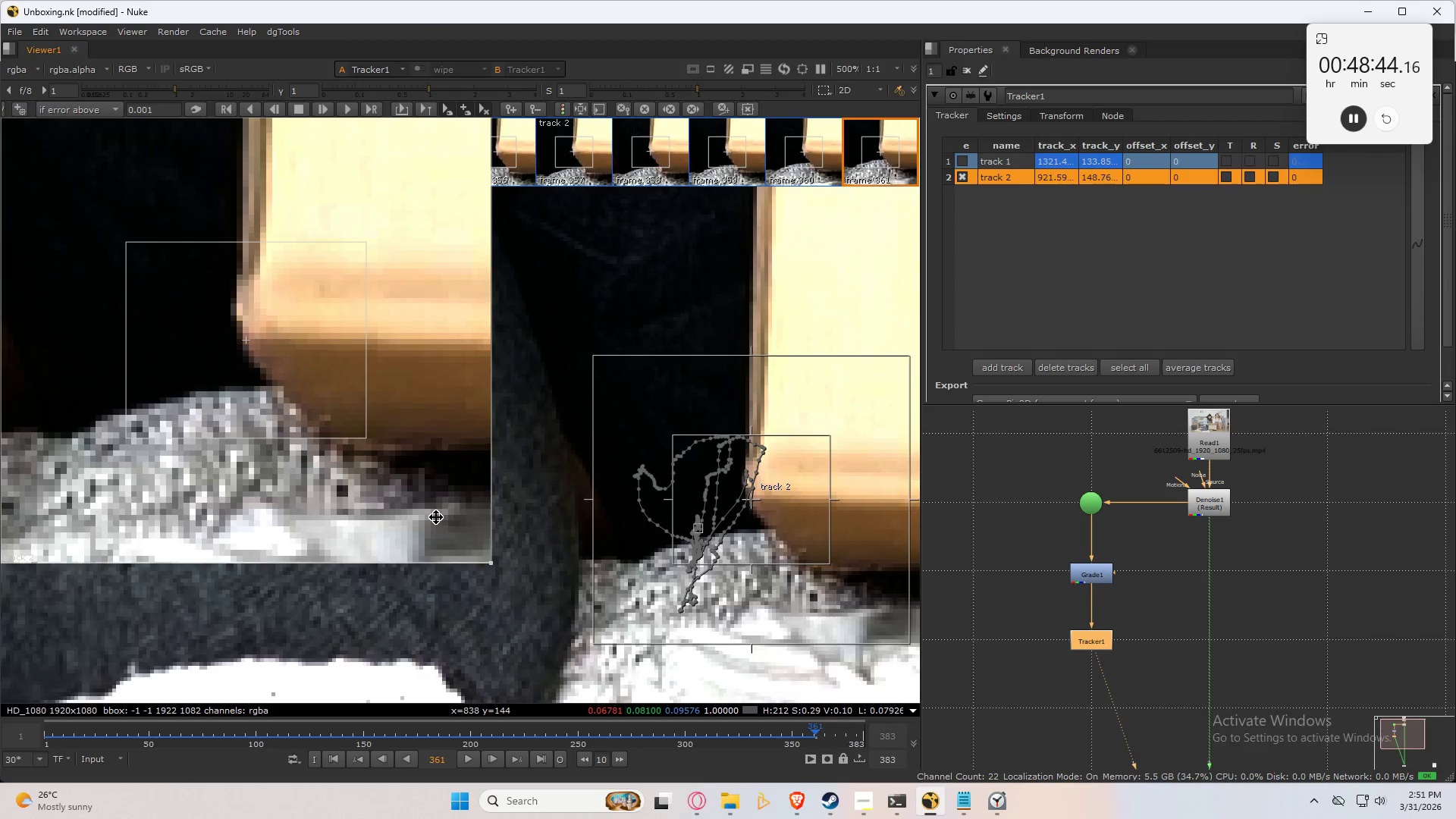 
key(Control+Numpad8)
 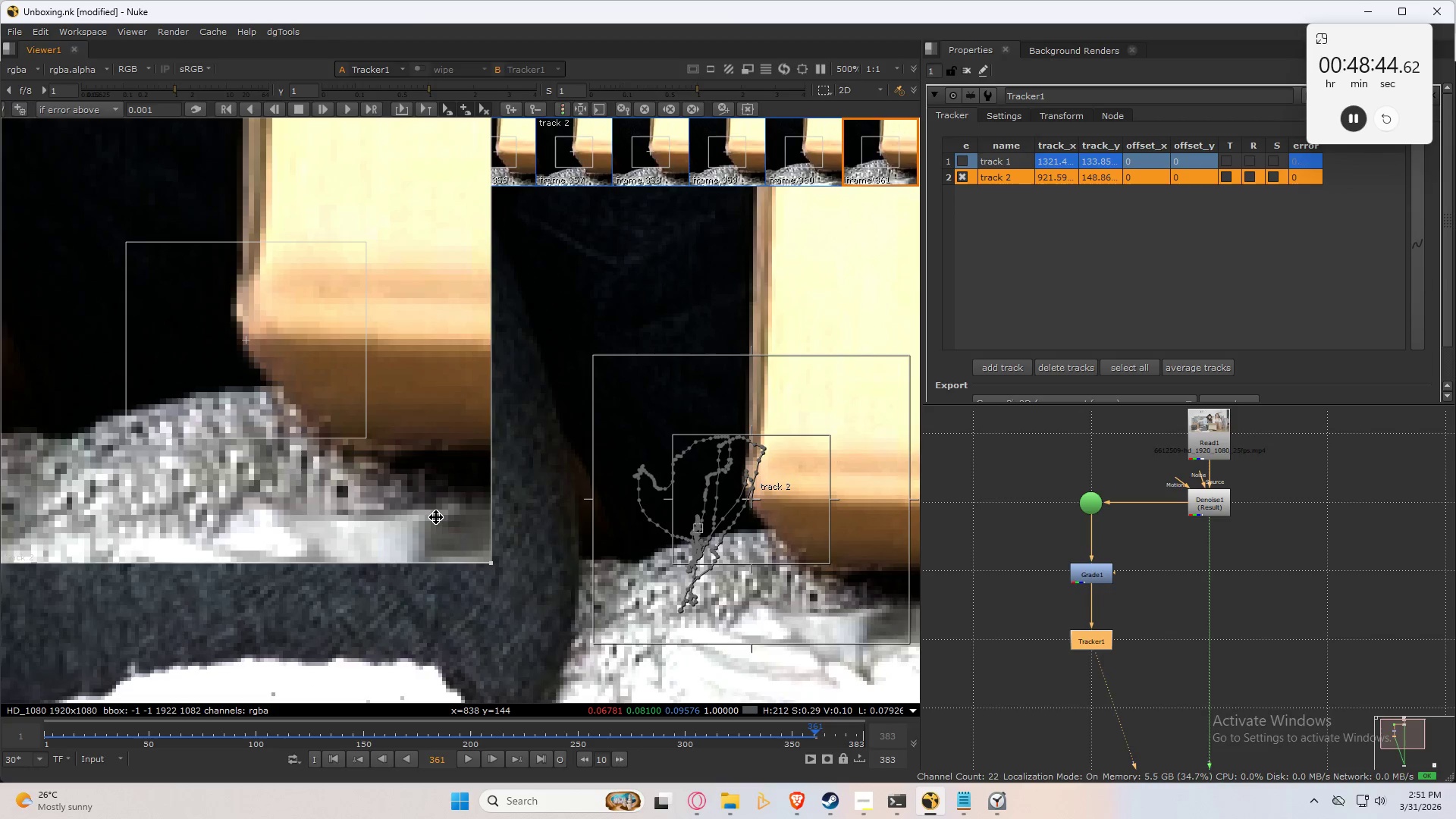 
key(Numpad6)
 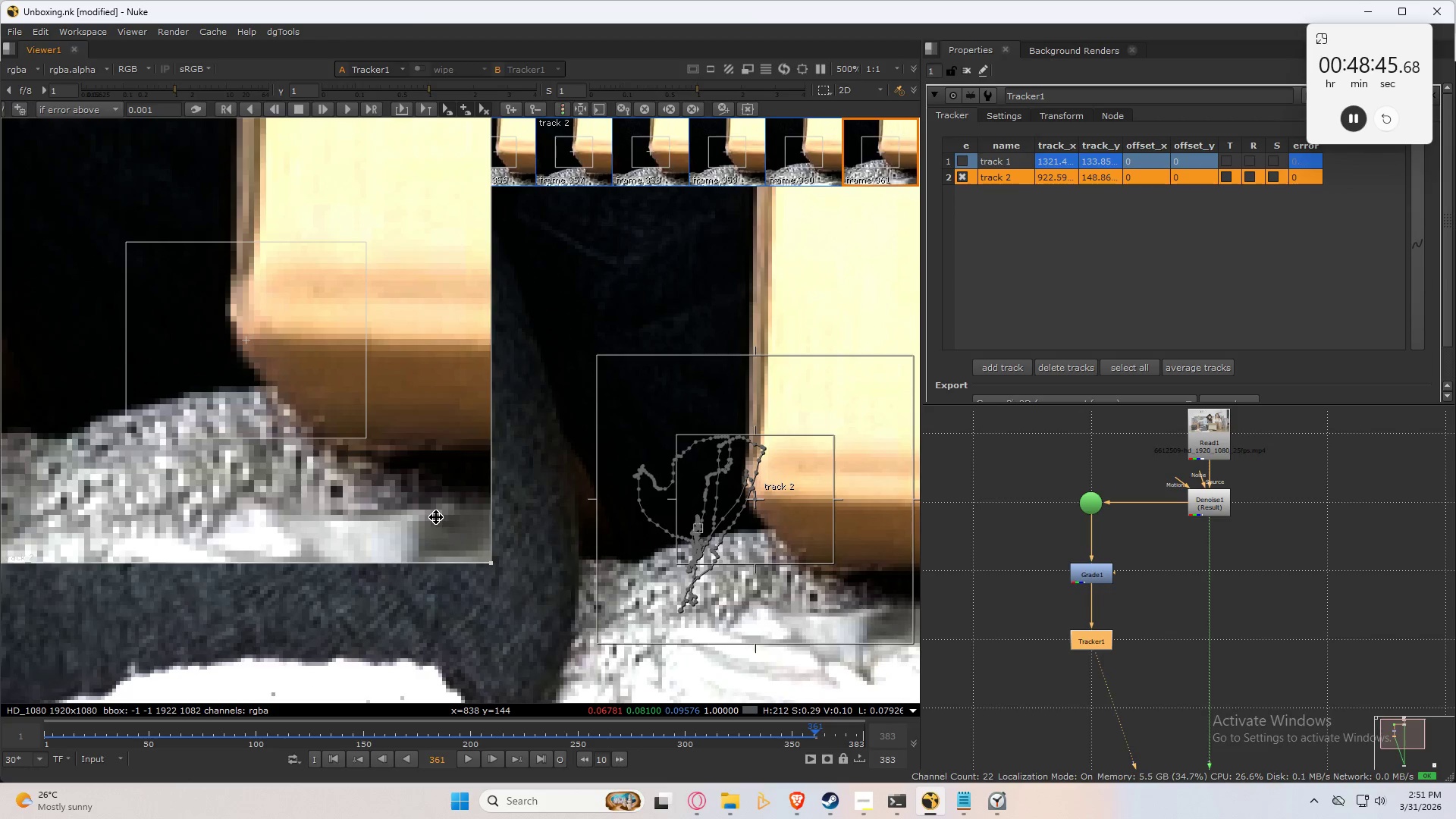 
key(ArrowLeft)
 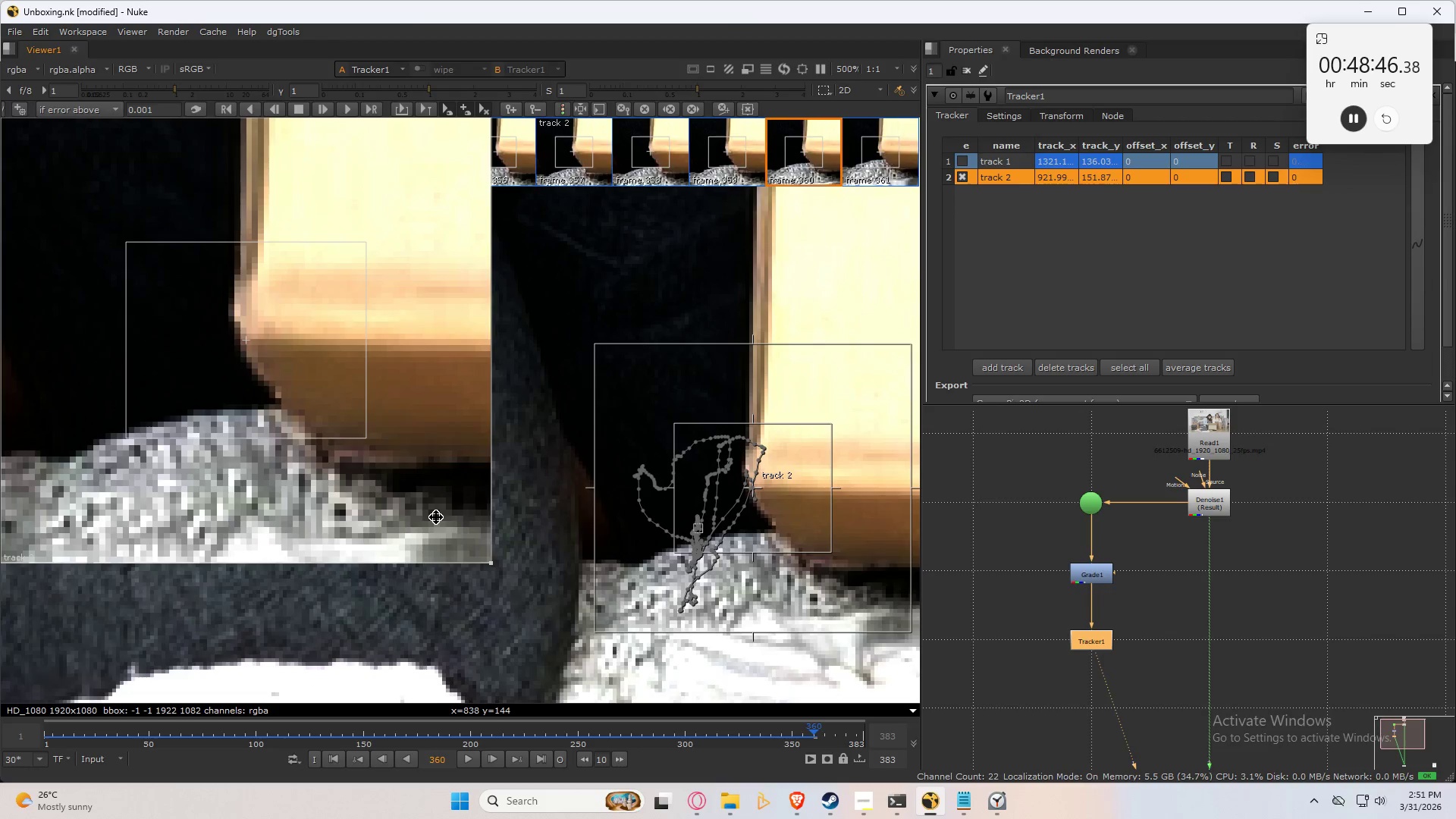 
key(ArrowRight)
 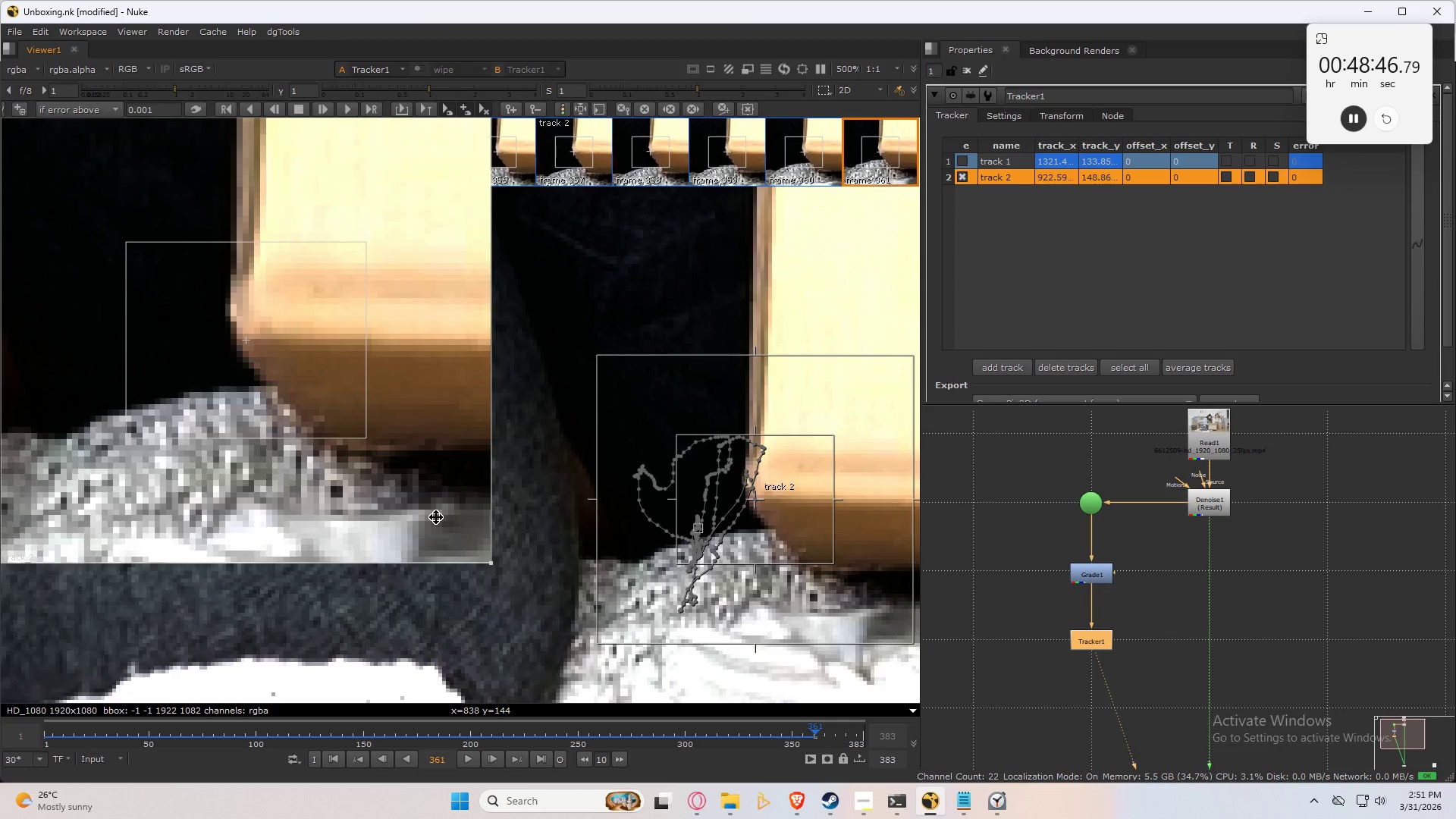 
key(Control+Numpad4)
 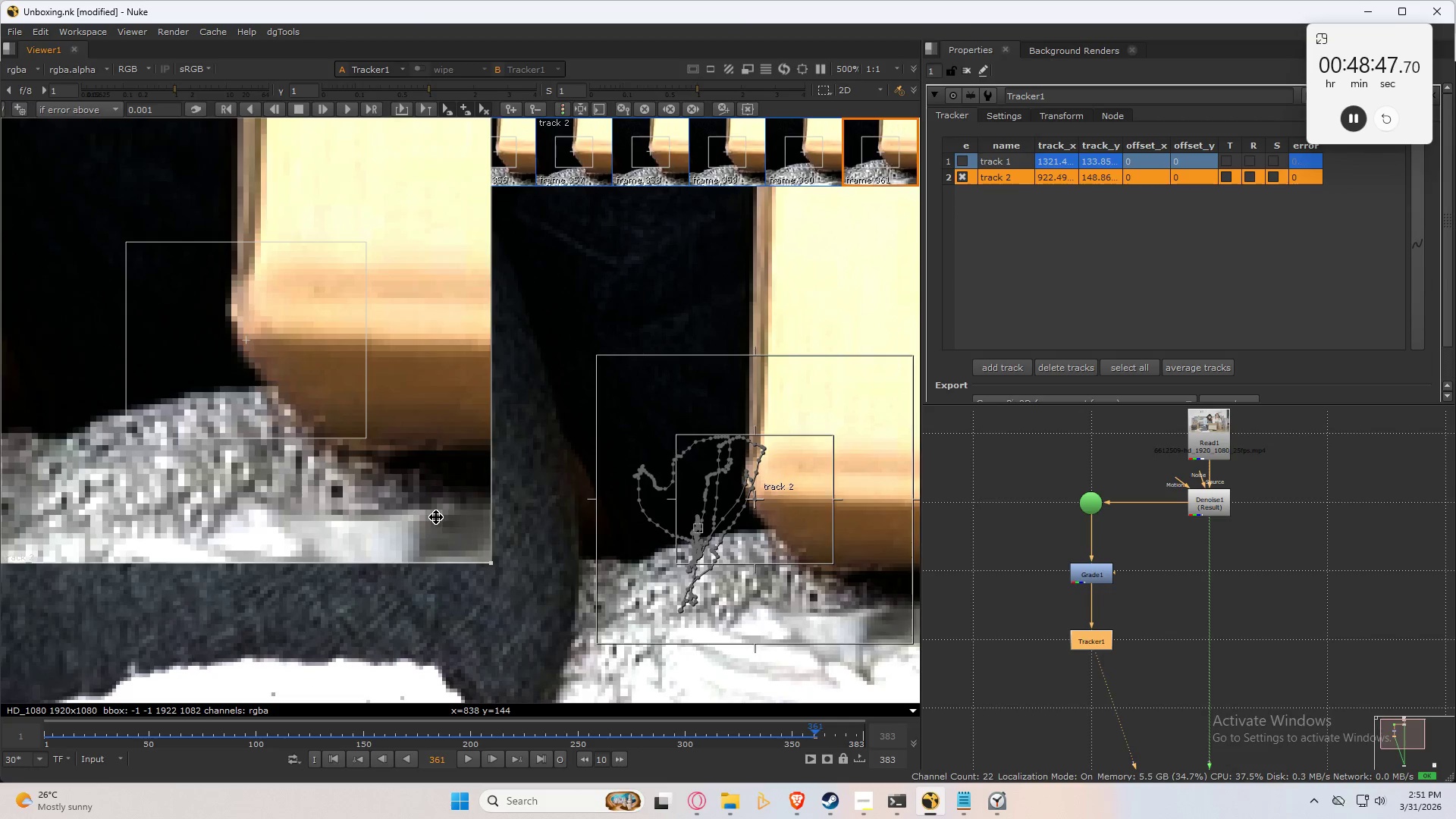 
key(Control+Numpad4)
 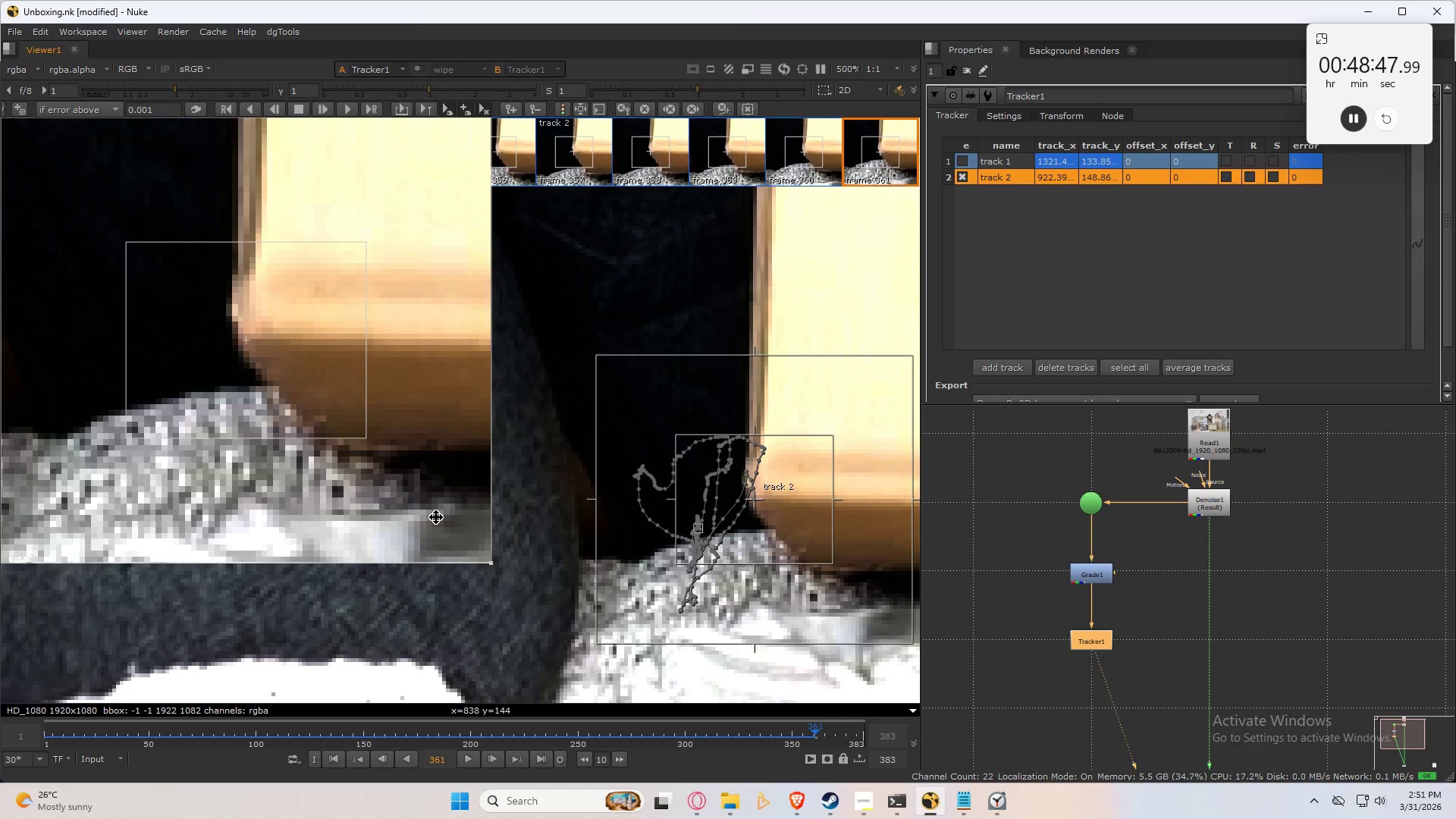 
key(Control+Numpad4)
 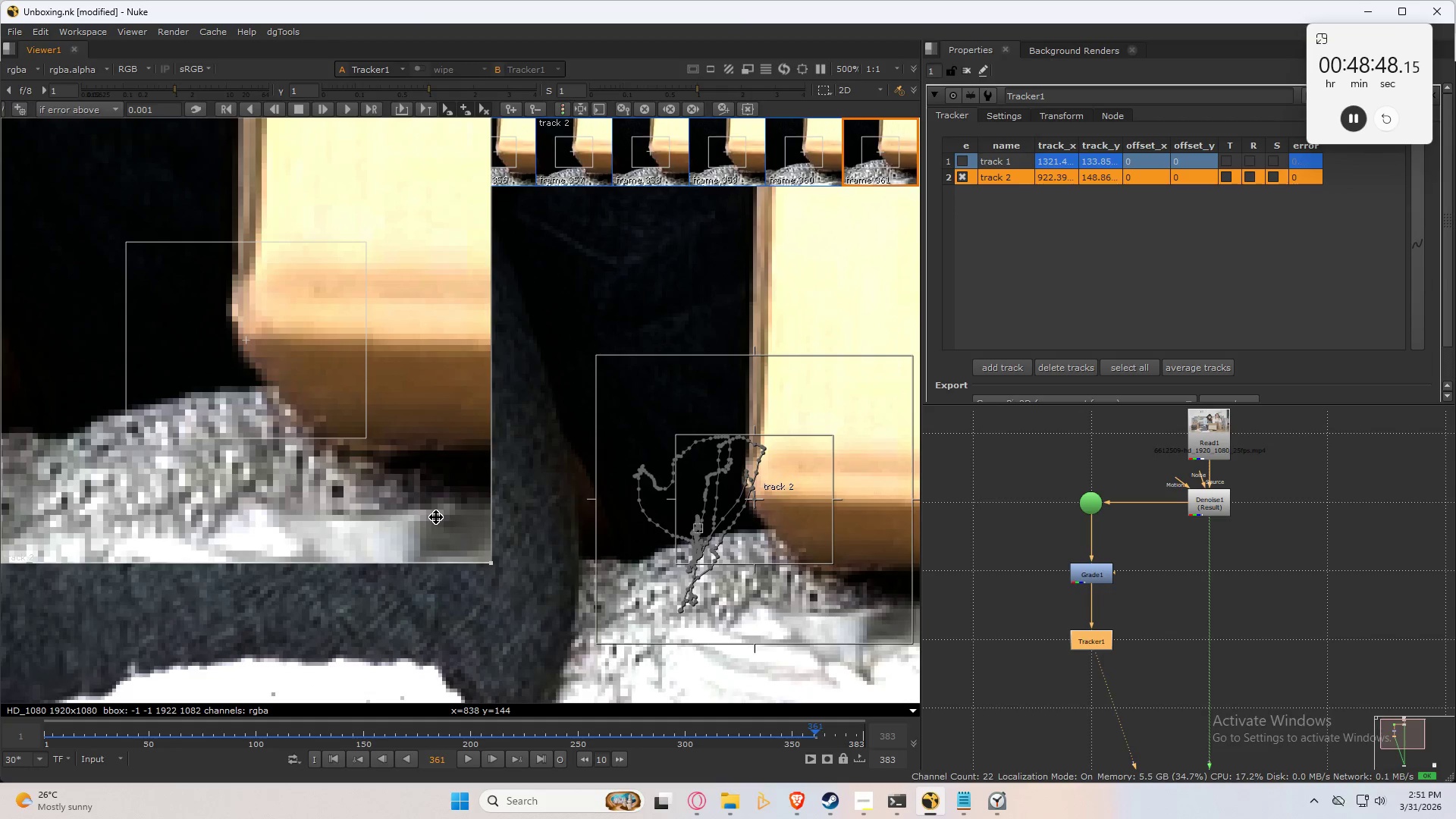 
key(Control+Numpad4)
 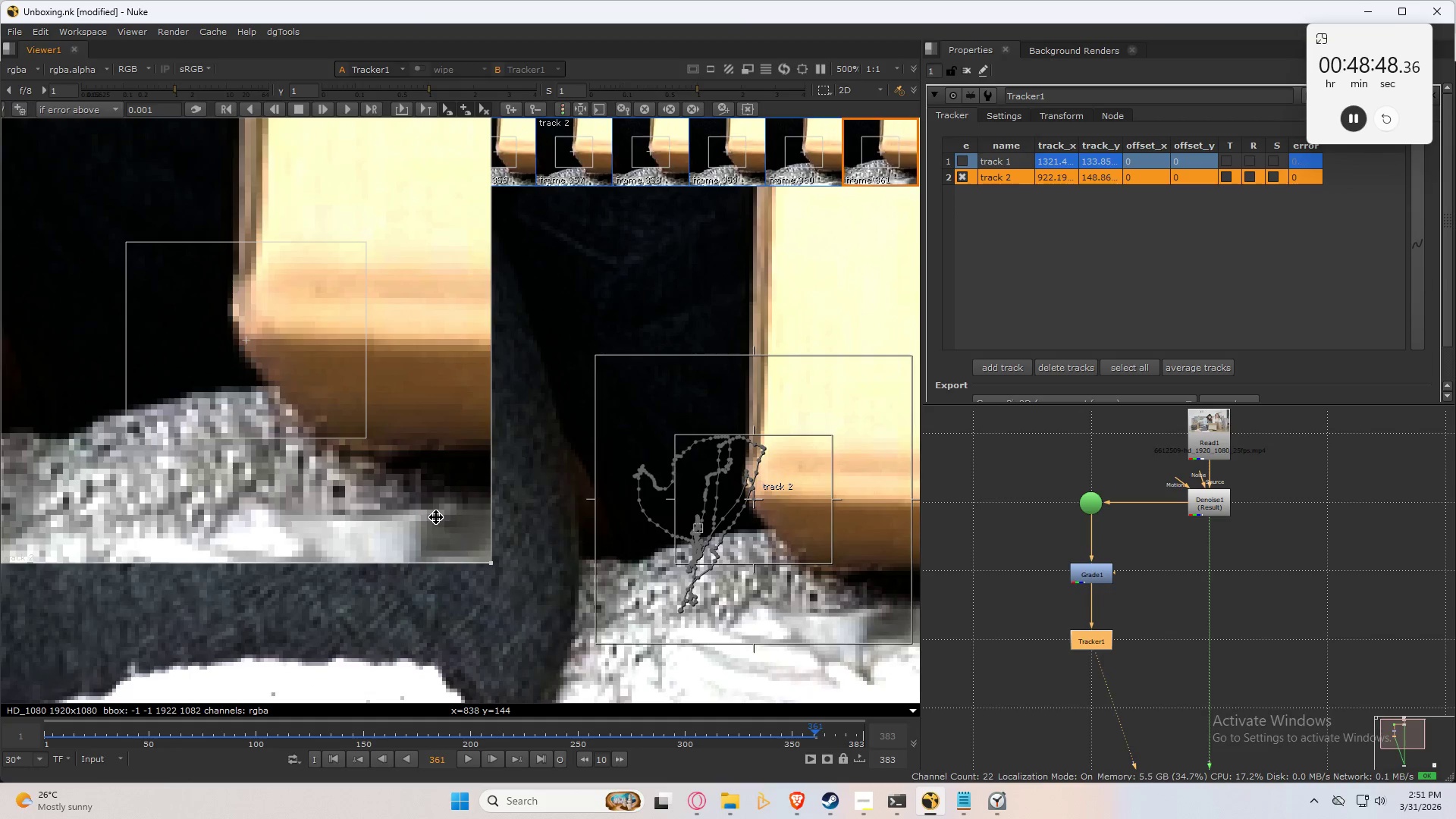 
key(Control+Numpad4)
 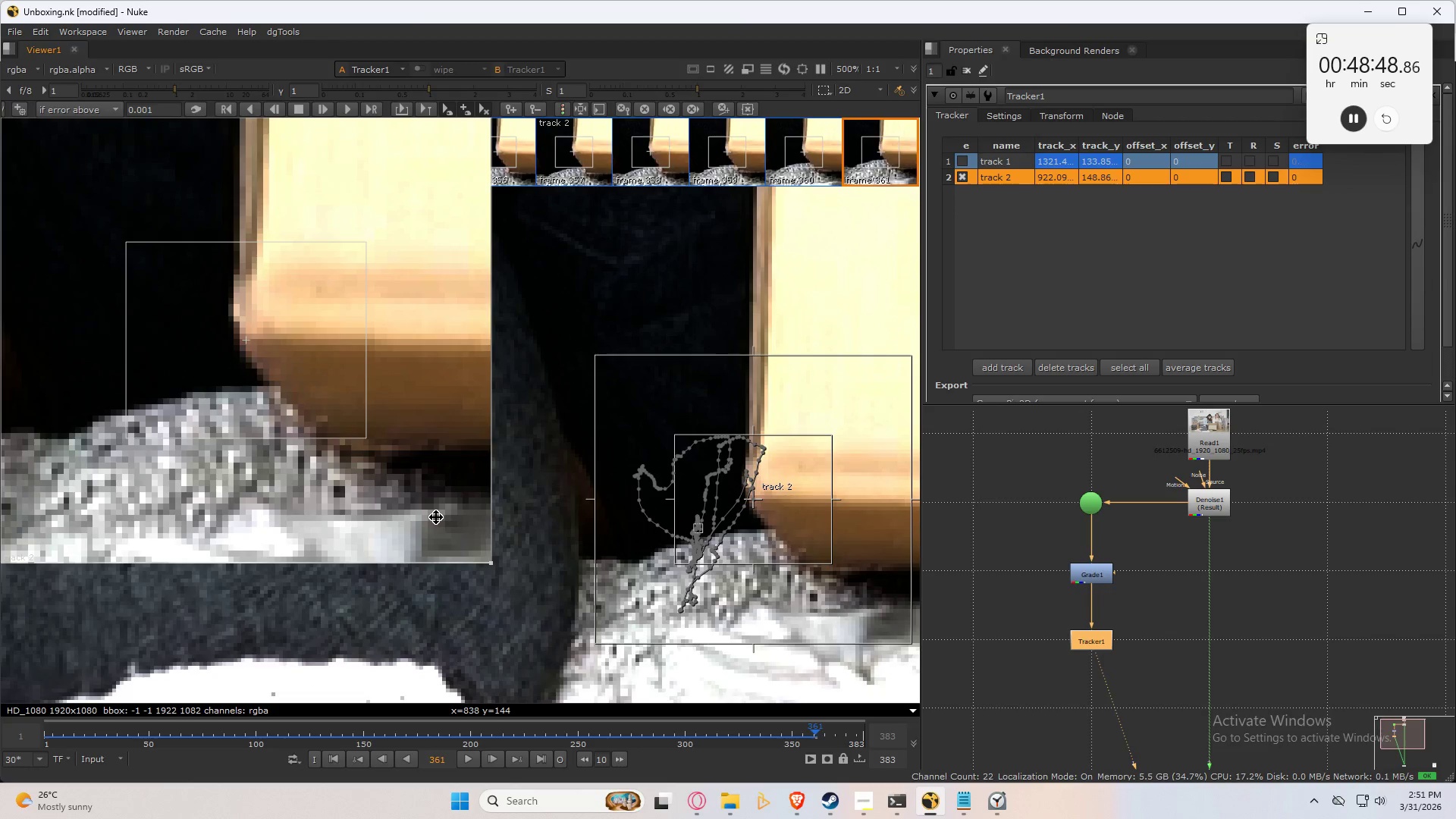 
key(ArrowLeft)
 